 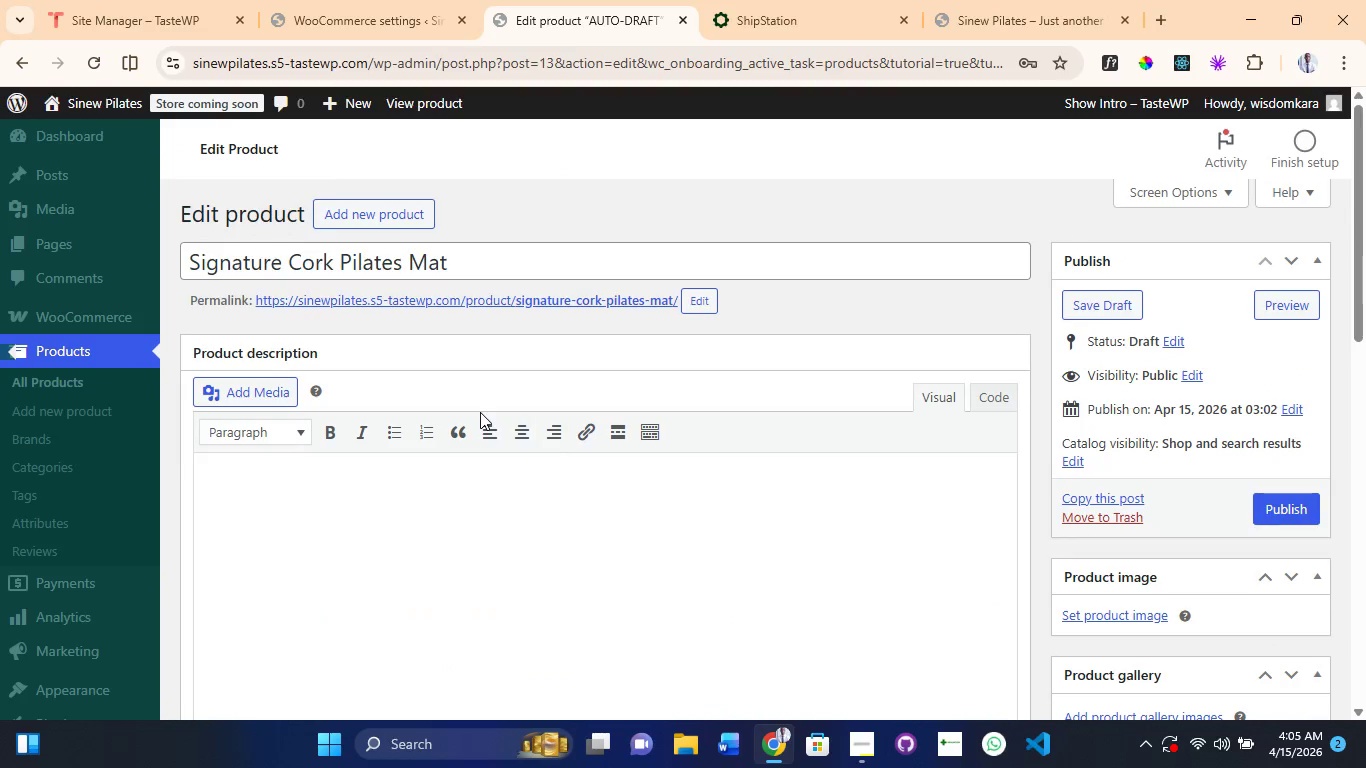 
scroll: coordinate [480, 412], scroll_direction: down, amount: 1.0
 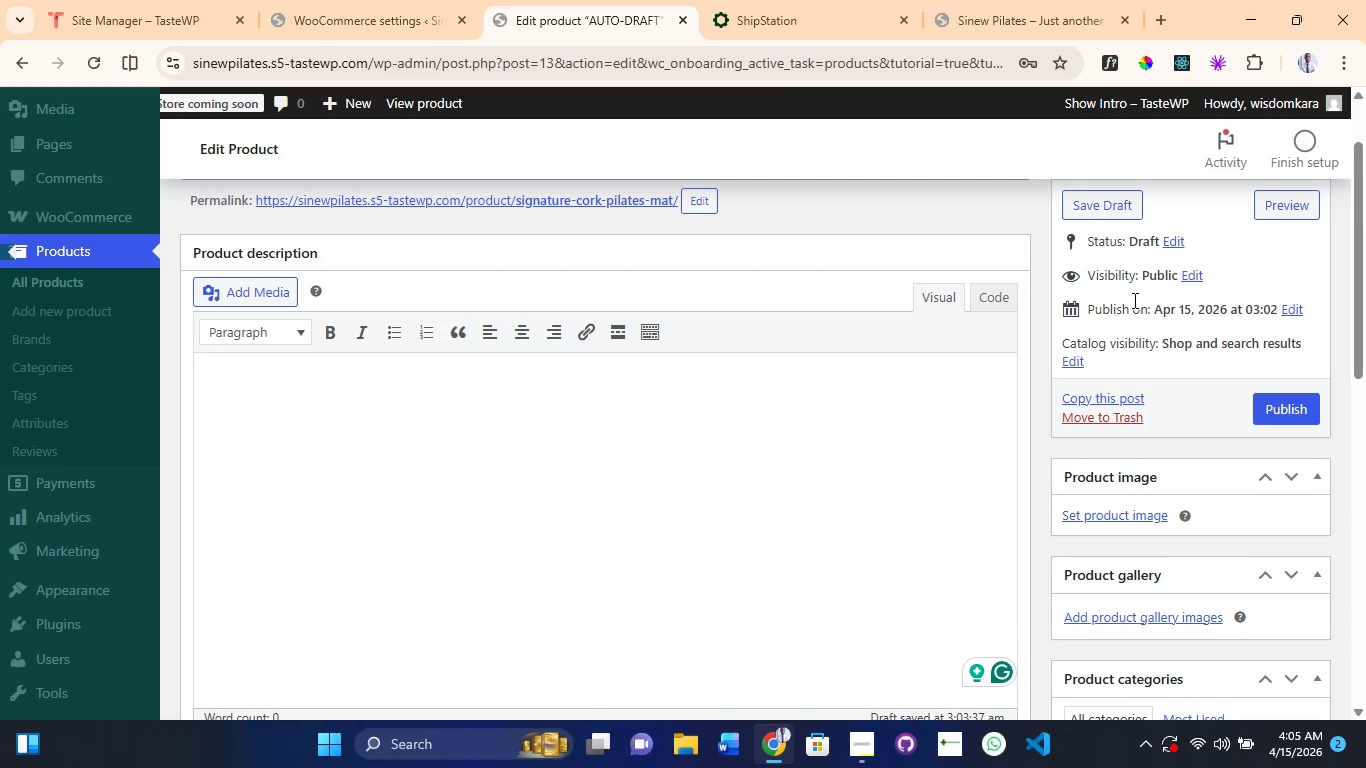 
wait(5.83)
 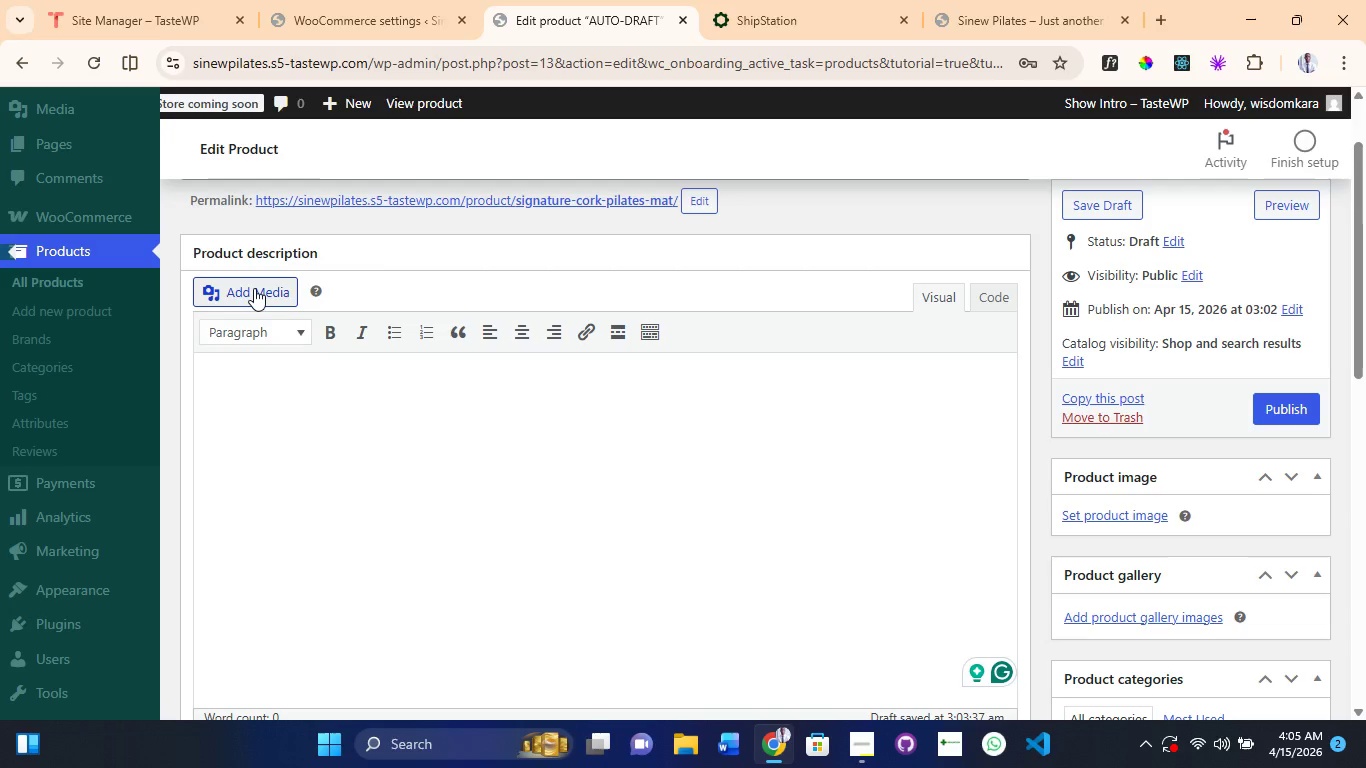 
left_click([1102, 208])
 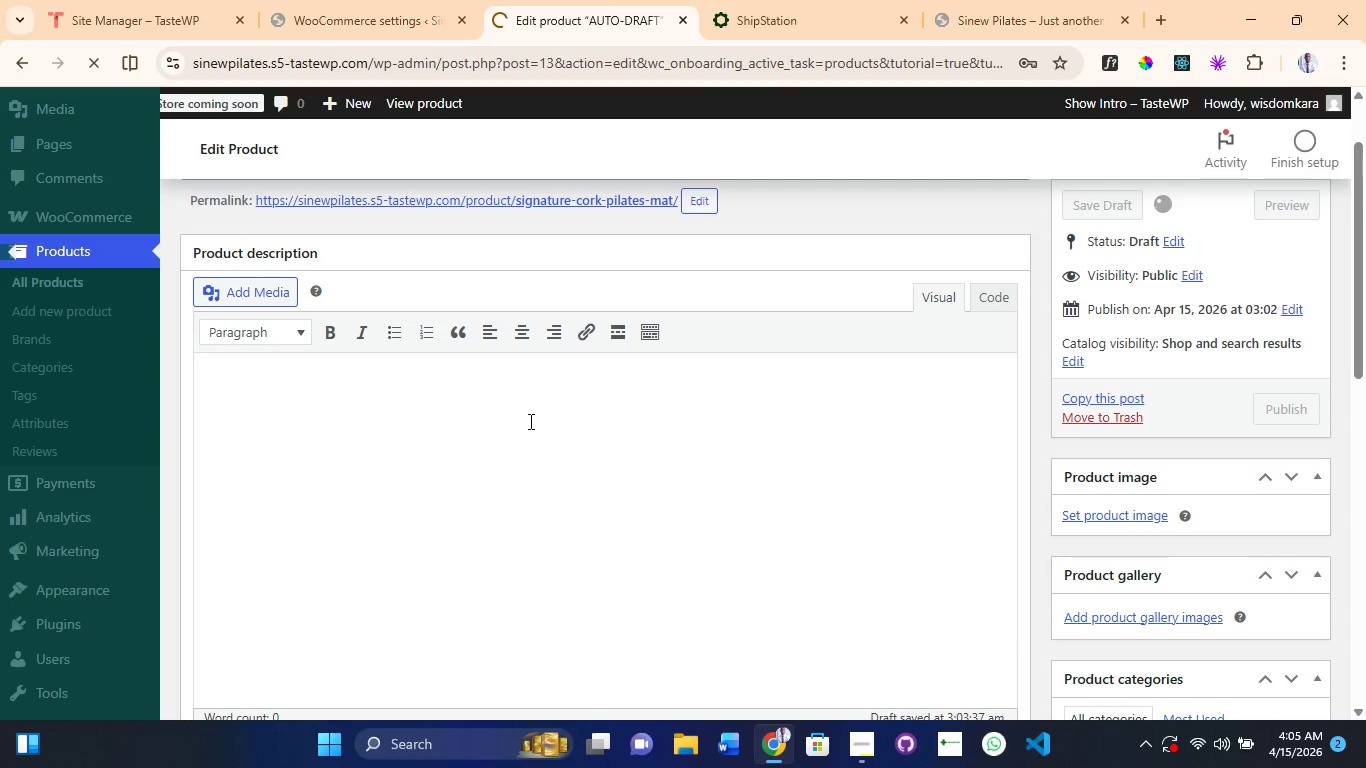 
scroll: coordinate [529, 421], scroll_direction: up, amount: 2.0
 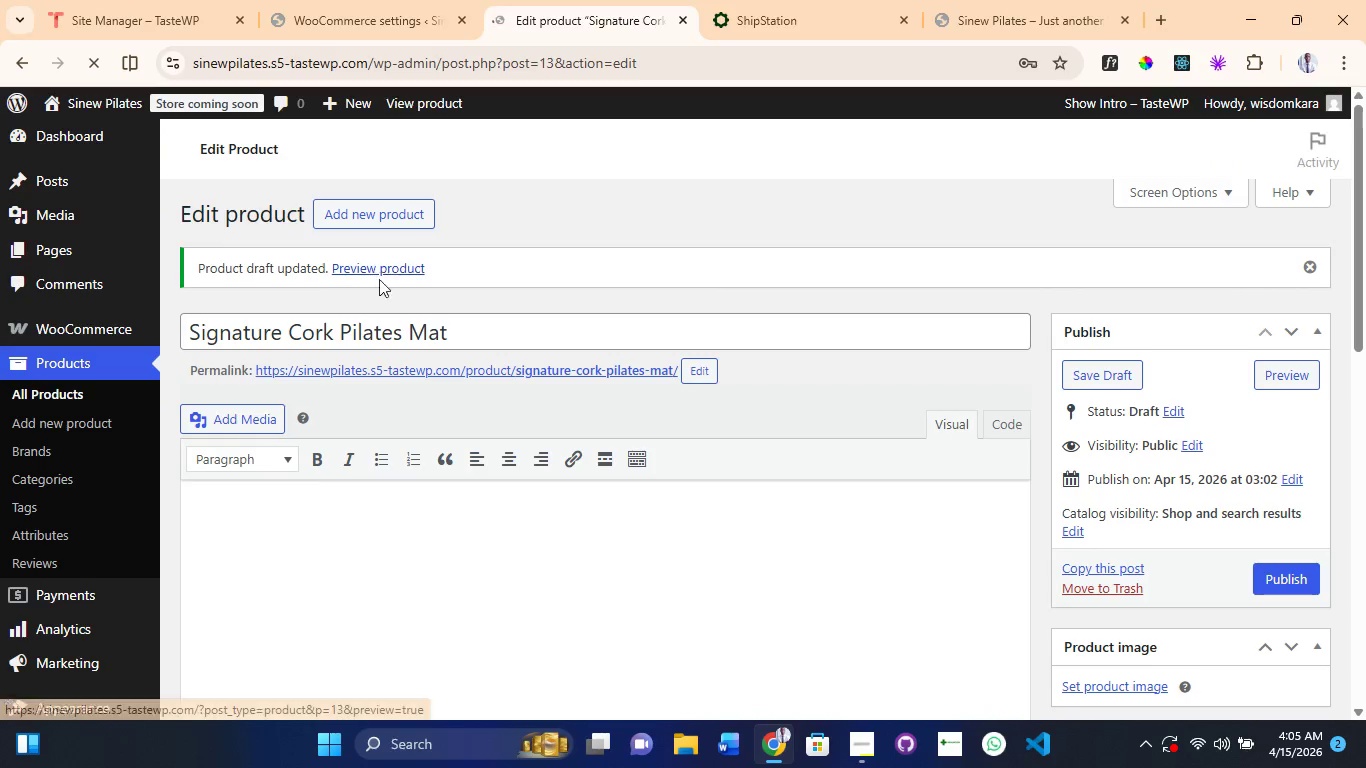 
scroll: coordinate [360, 474], scroll_direction: down, amount: 2.0
 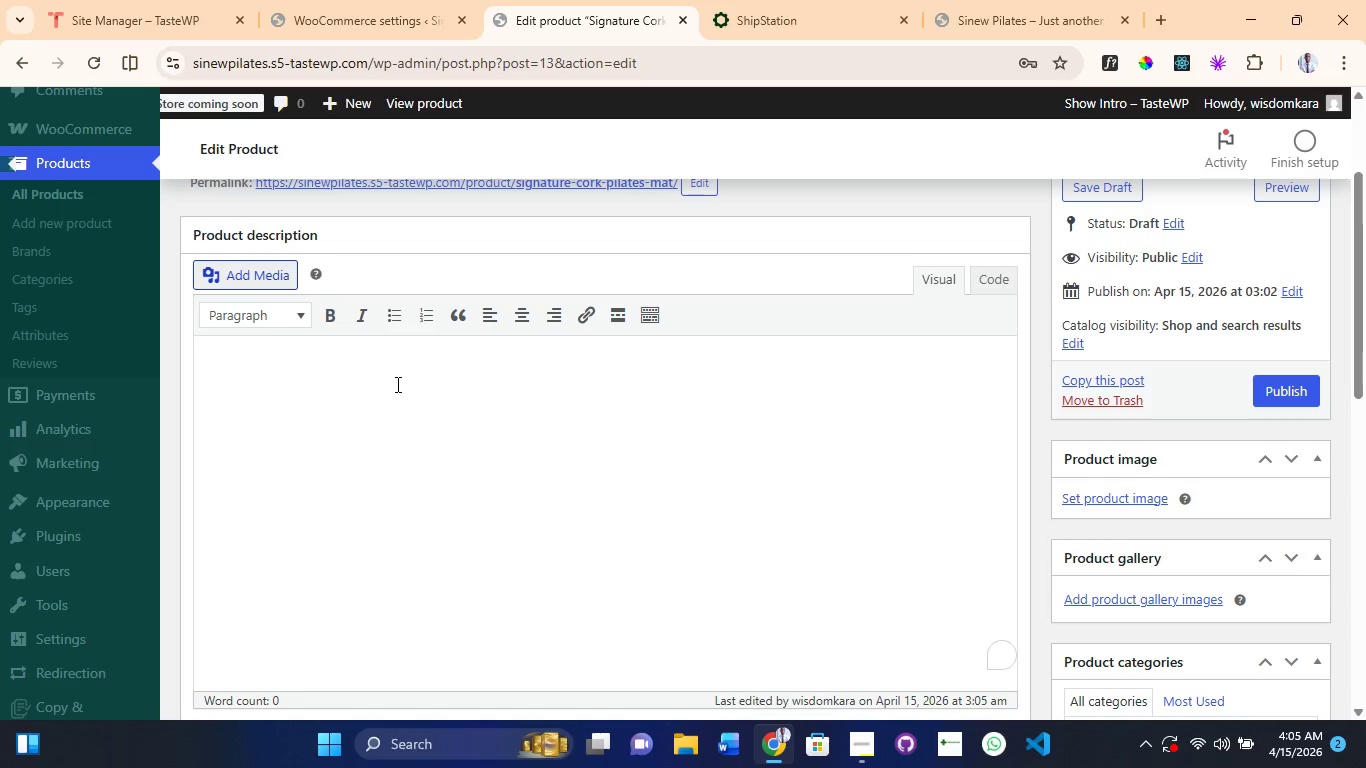 
scroll: coordinate [405, 372], scroll_direction: up, amount: 2.0
 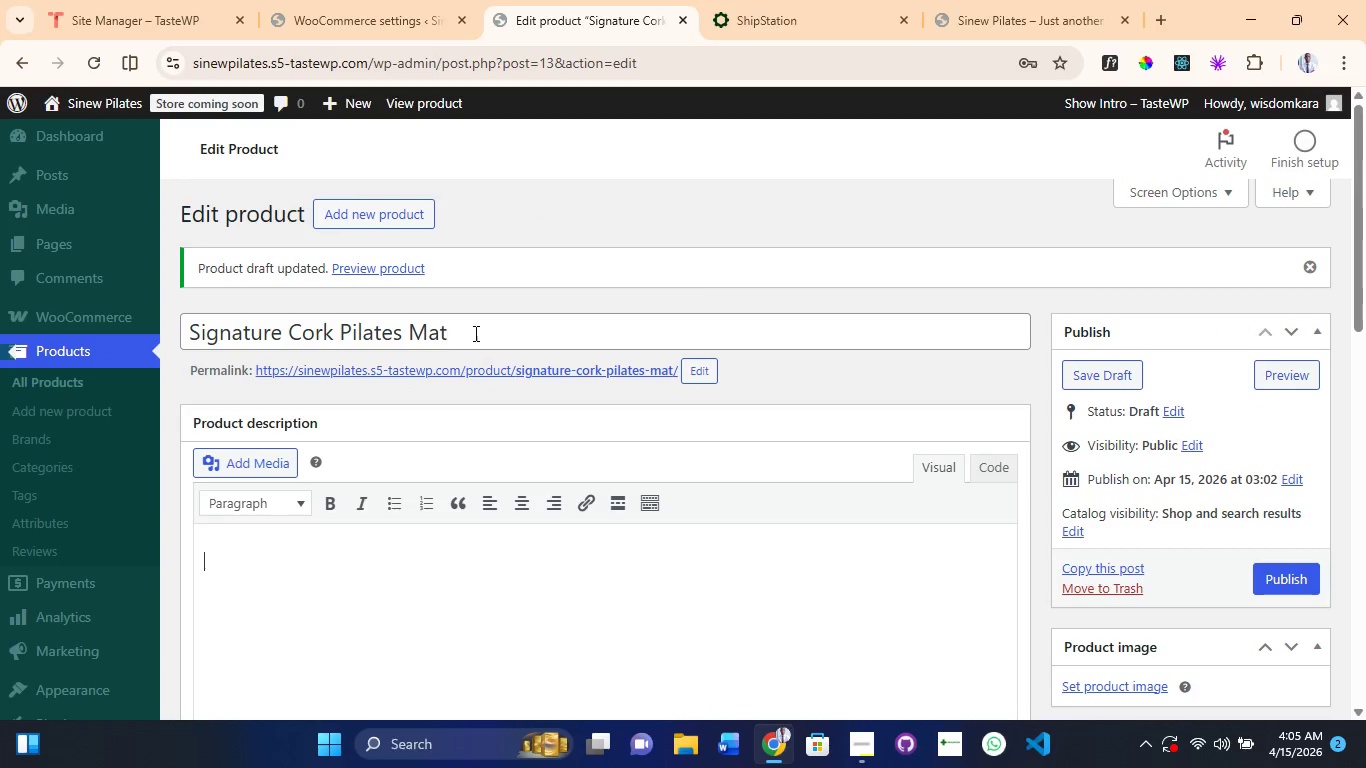 
left_click_drag(start_coordinate=[477, 333], to_coordinate=[169, 355])
 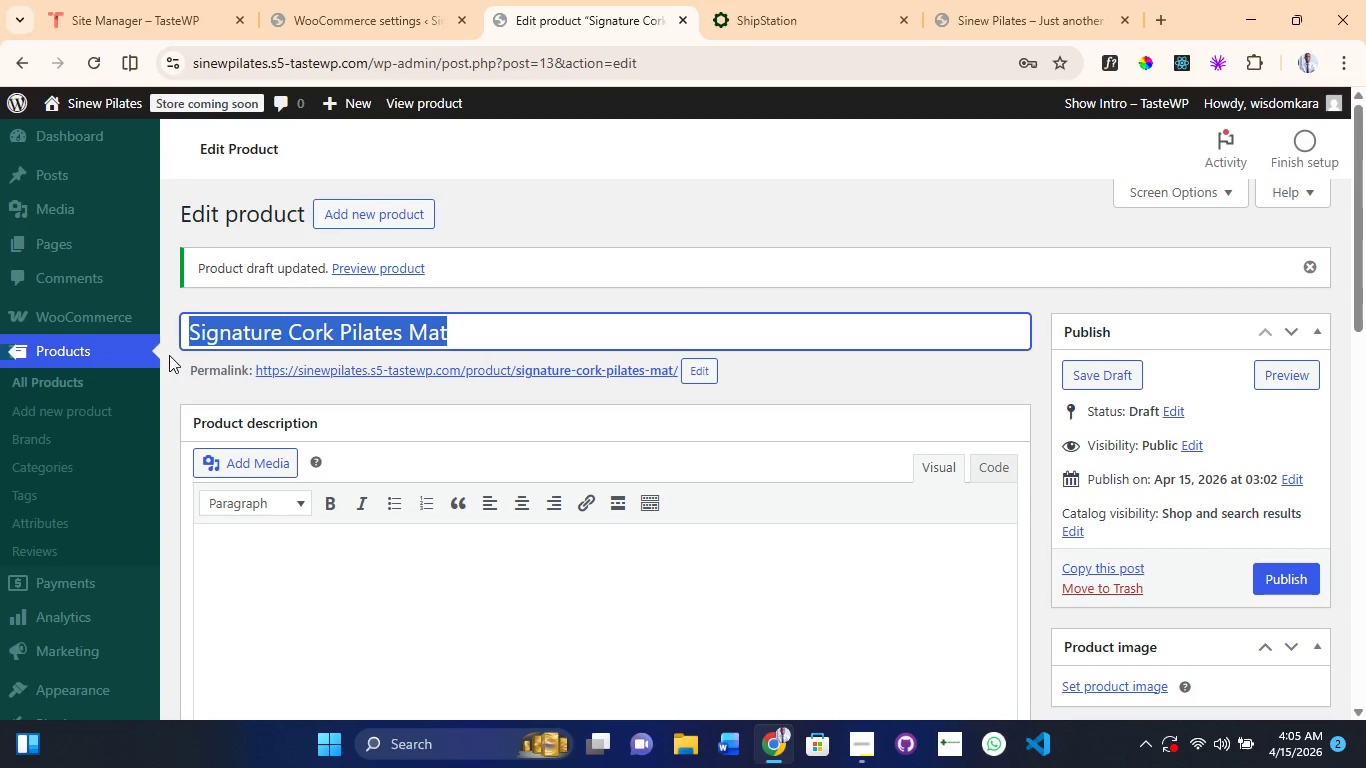 
key(Control+C)
 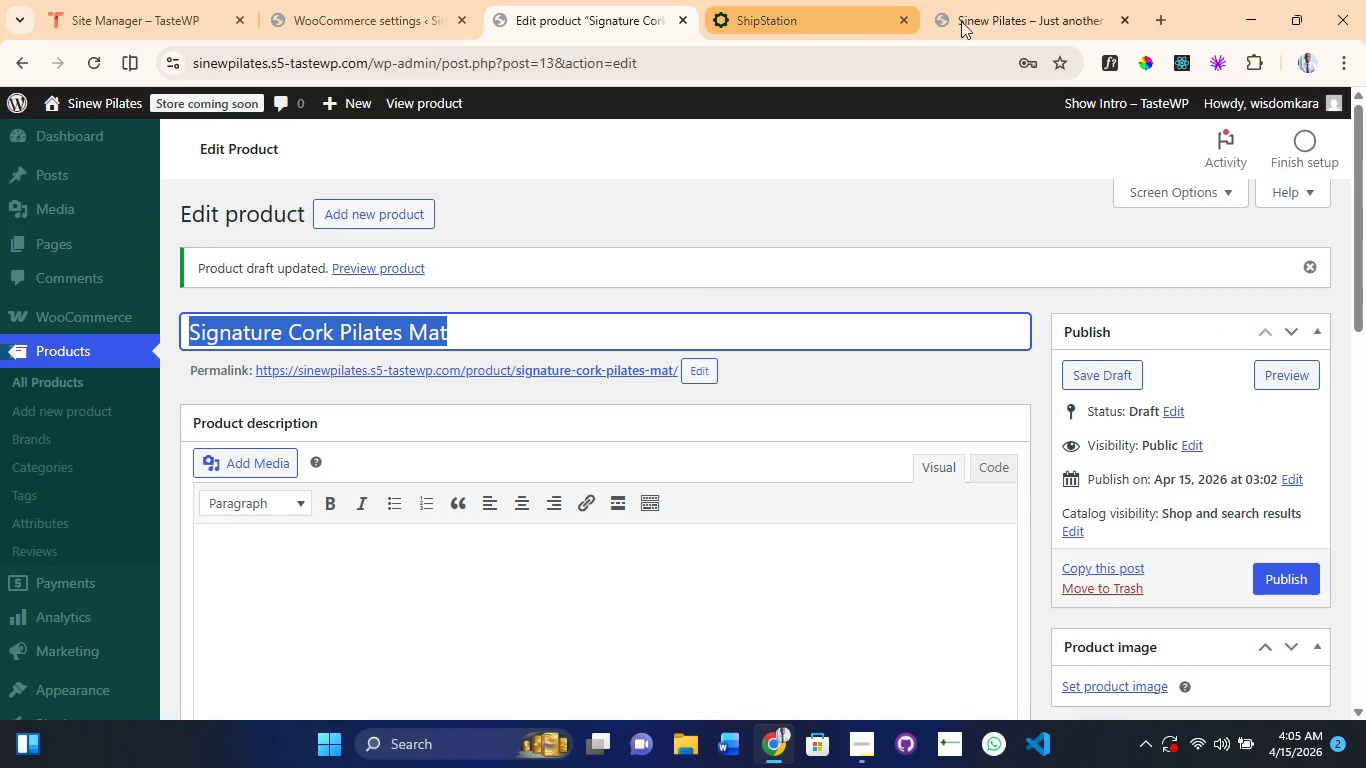 
left_click([1027, 24])
 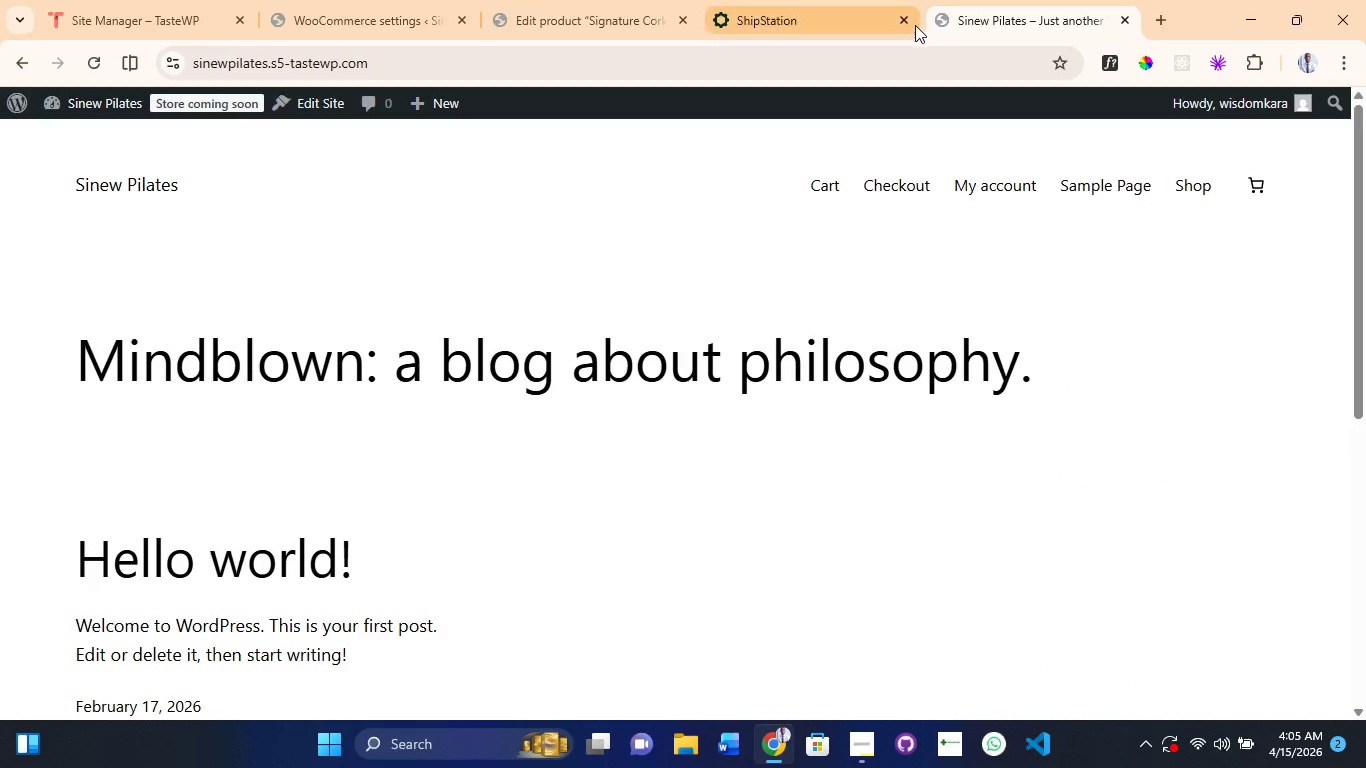 
left_click([818, 17])
 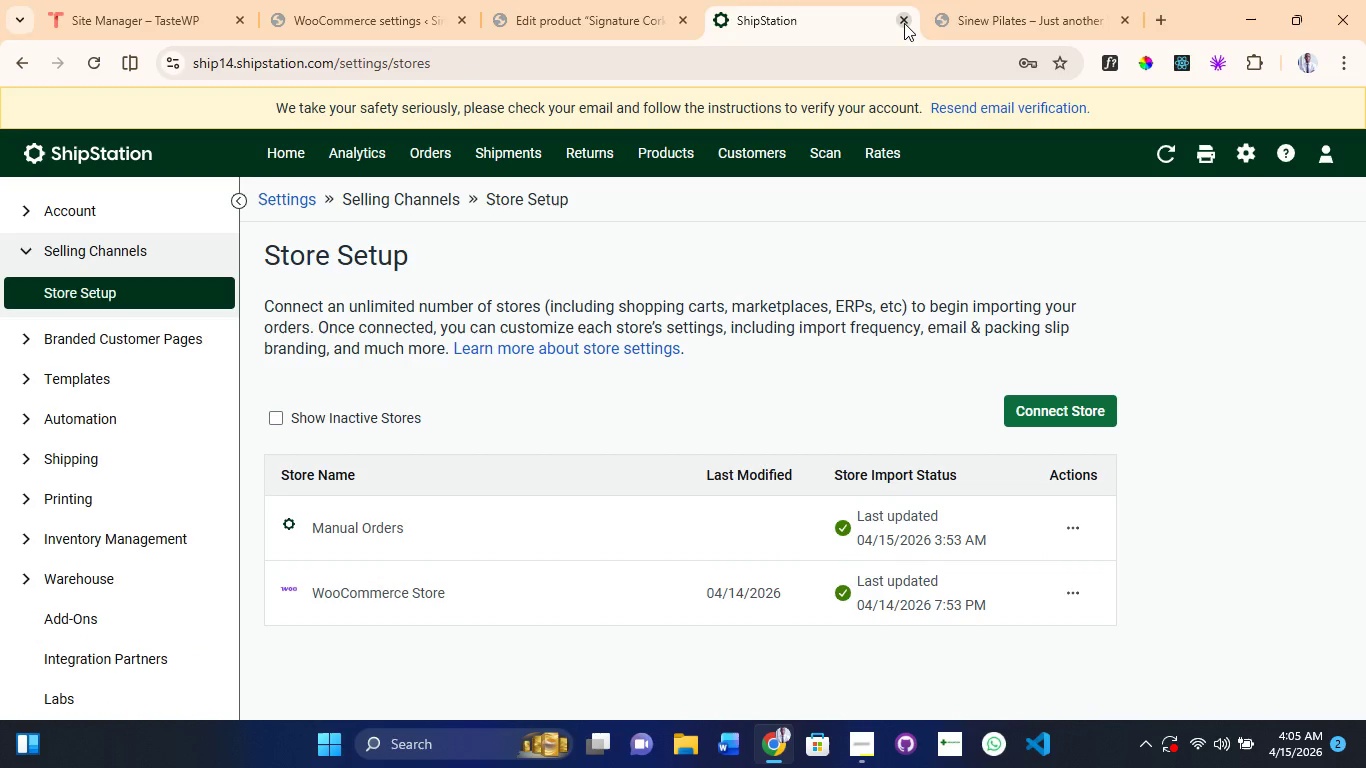 
left_click([904, 23])
 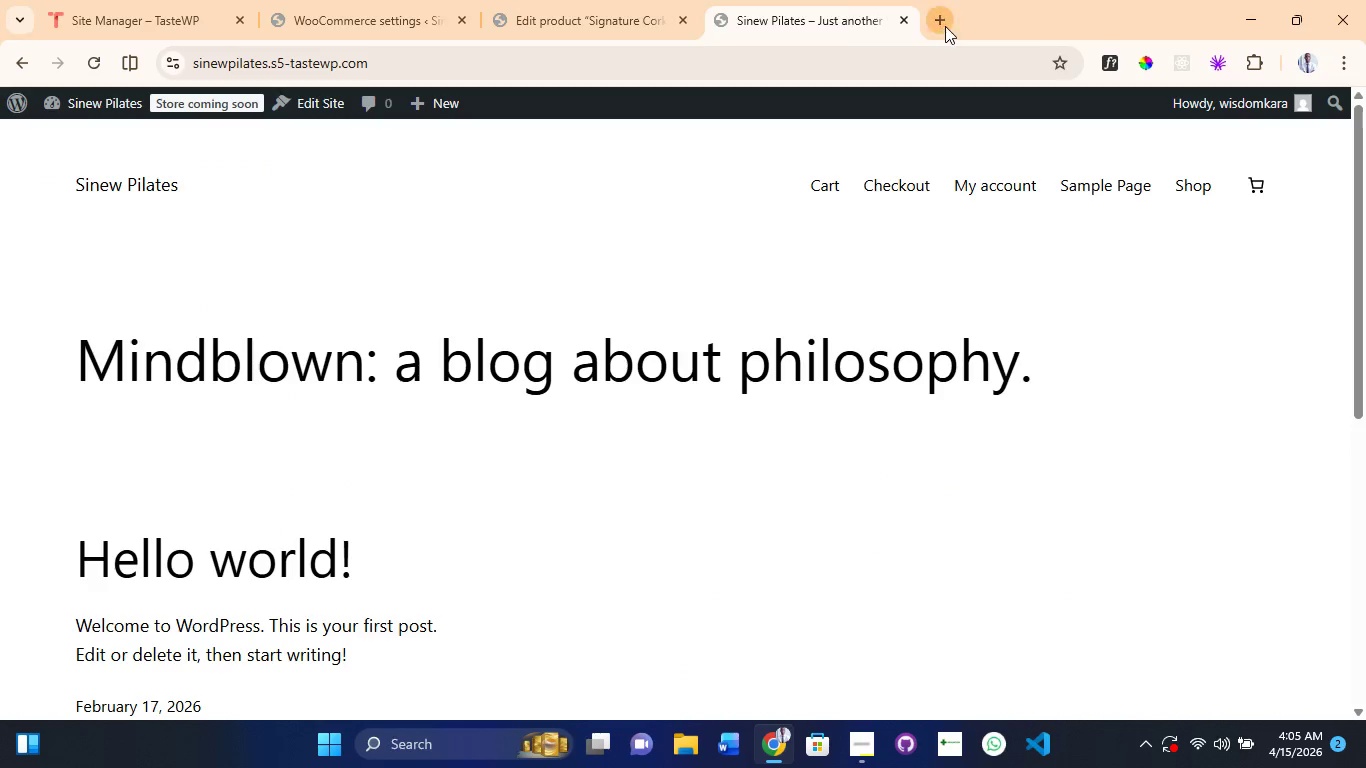 
left_click([945, 26])
 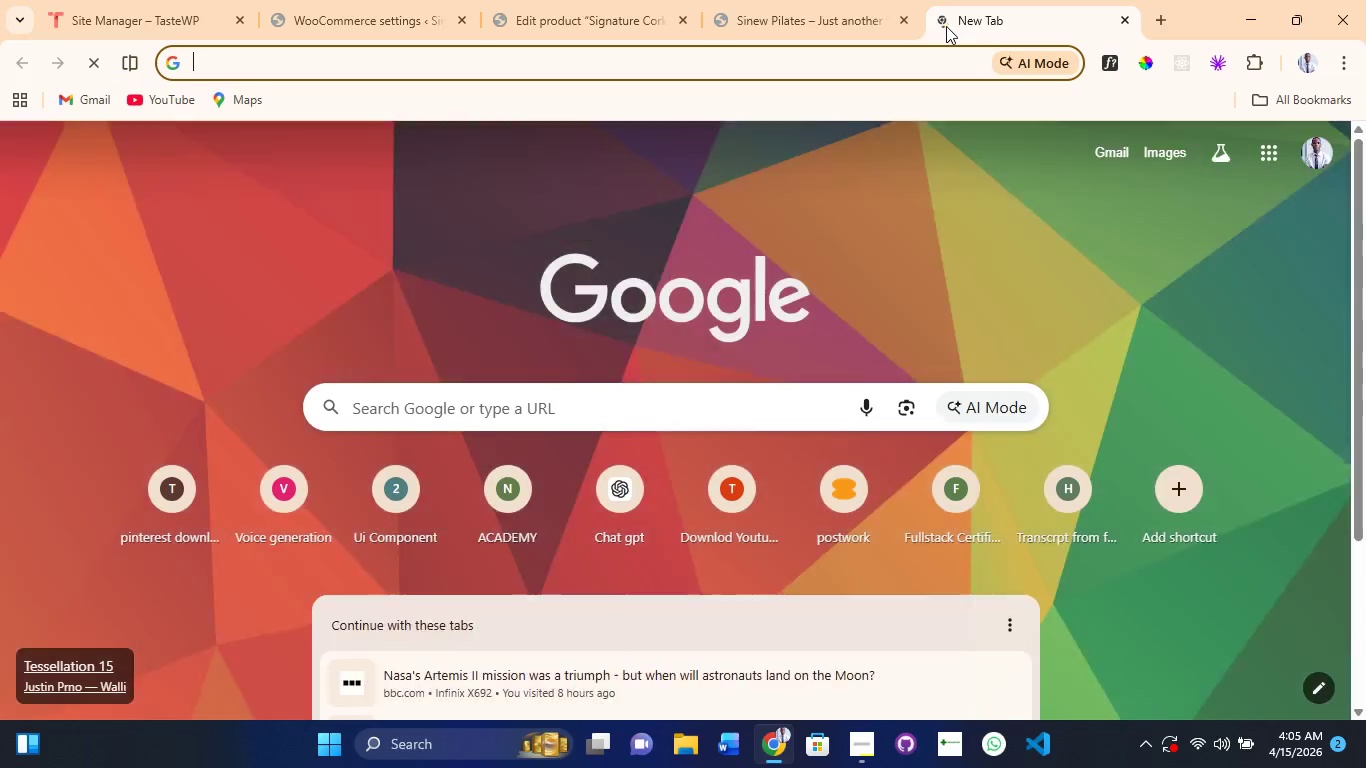 
key(Control+V)
 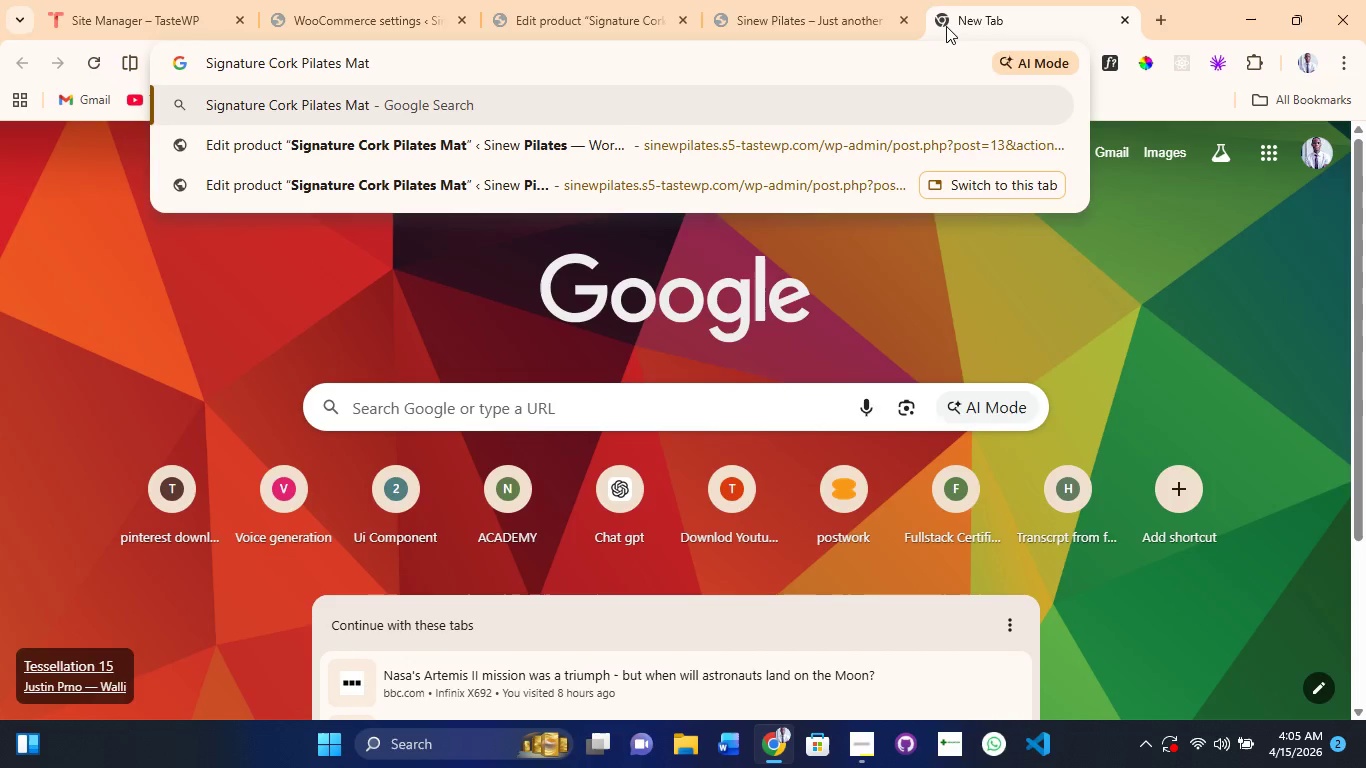 
key(Control+Space)
 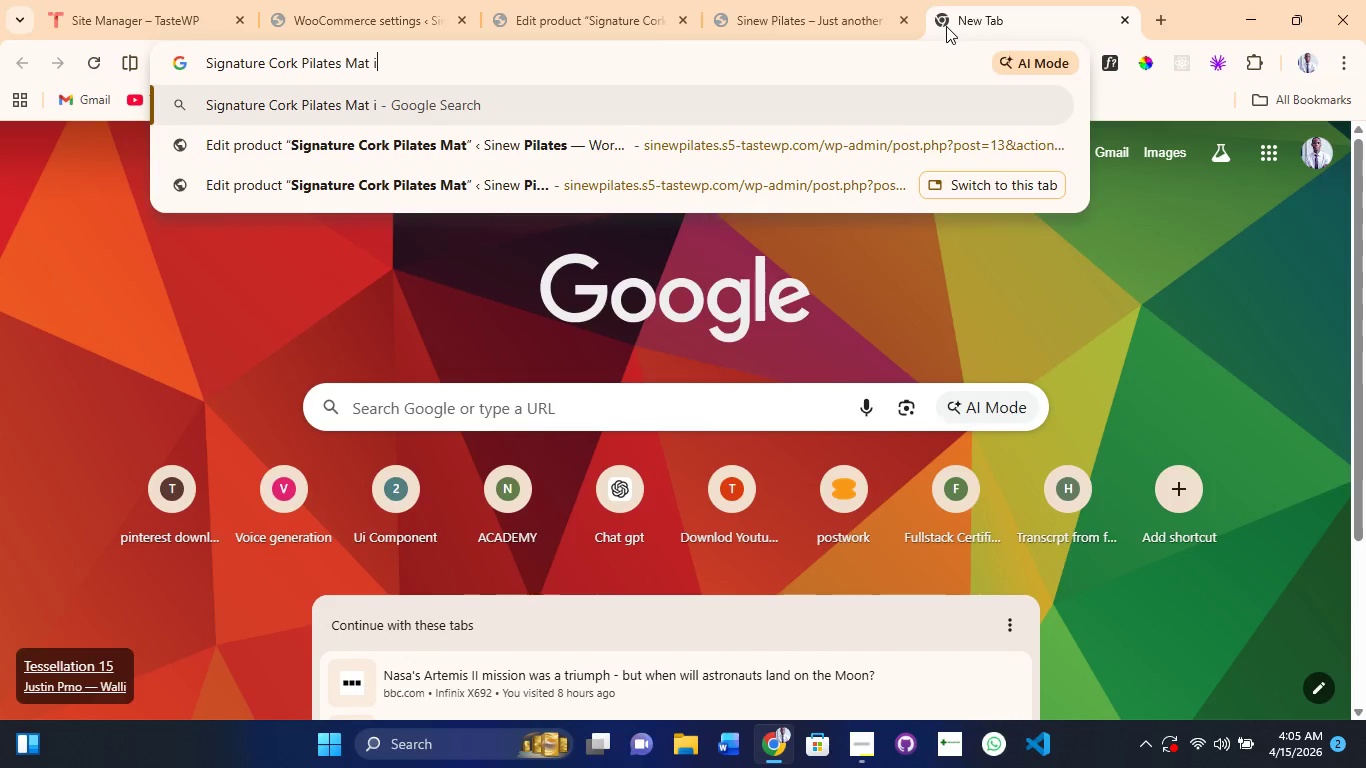 
type(image)
 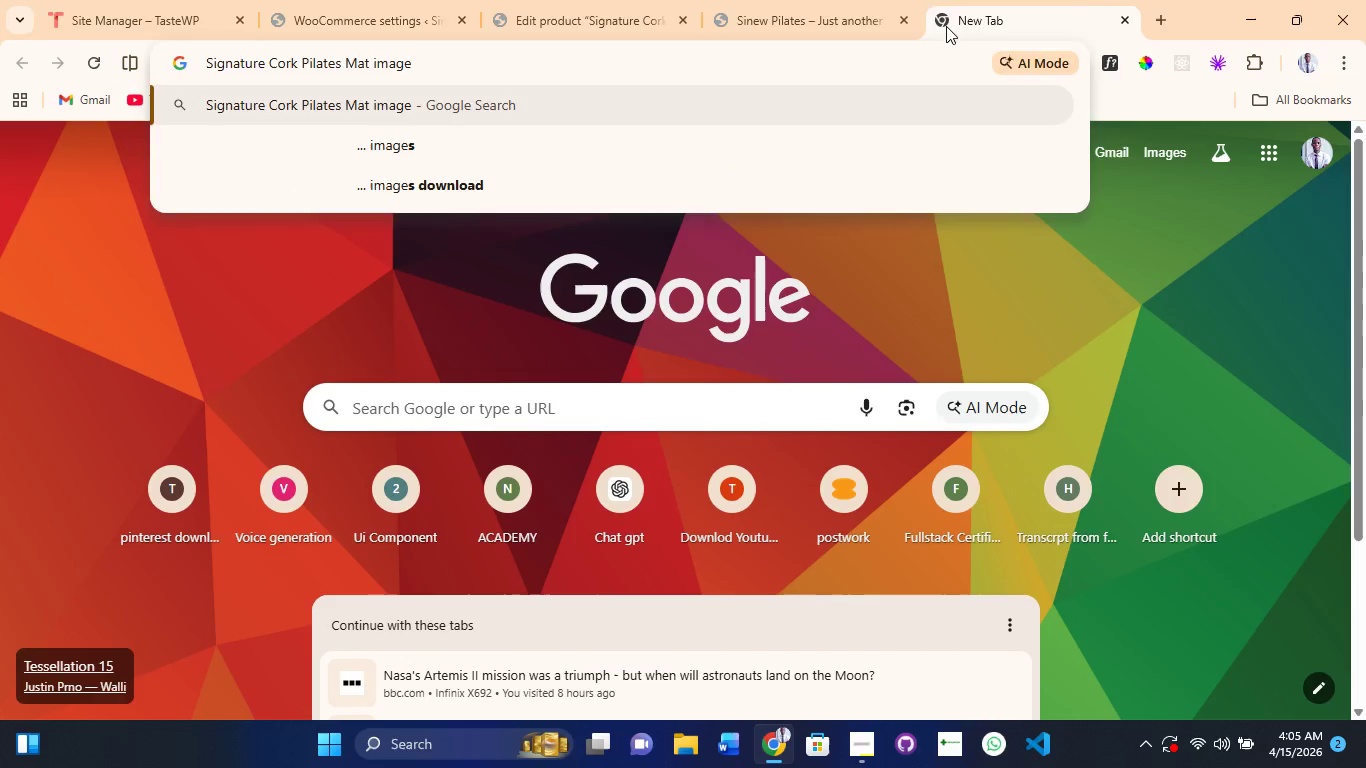 
key(Enter)
 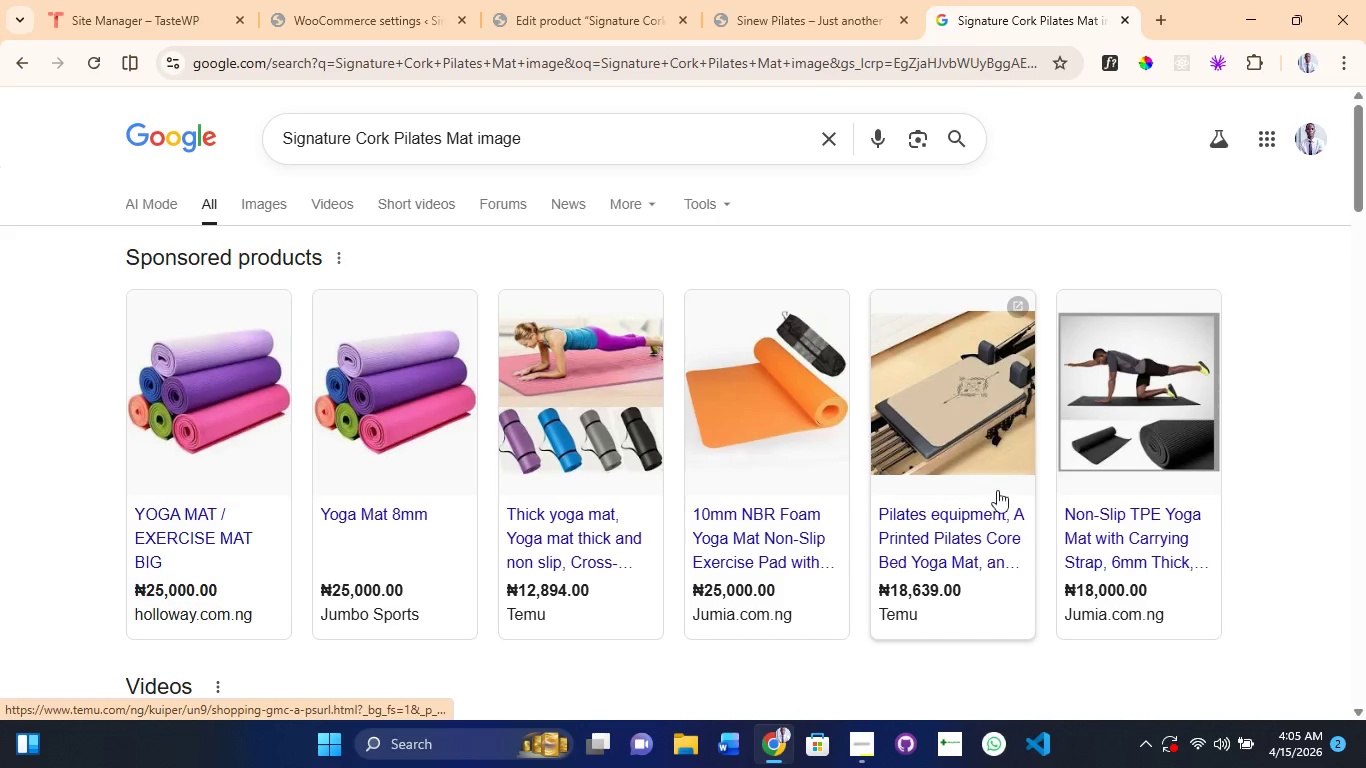 
wait(6.84)
 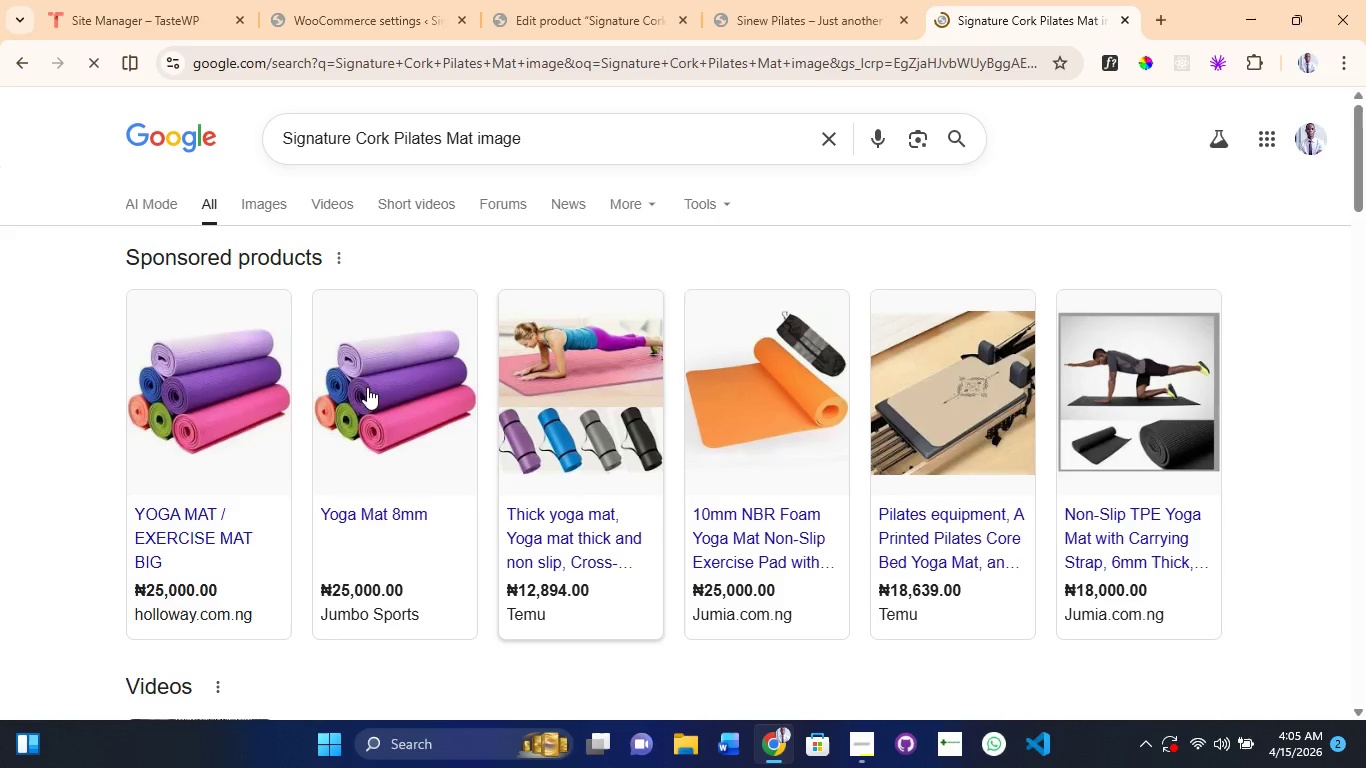 
scroll: coordinate [448, 476], scroll_direction: down, amount: 4.0
 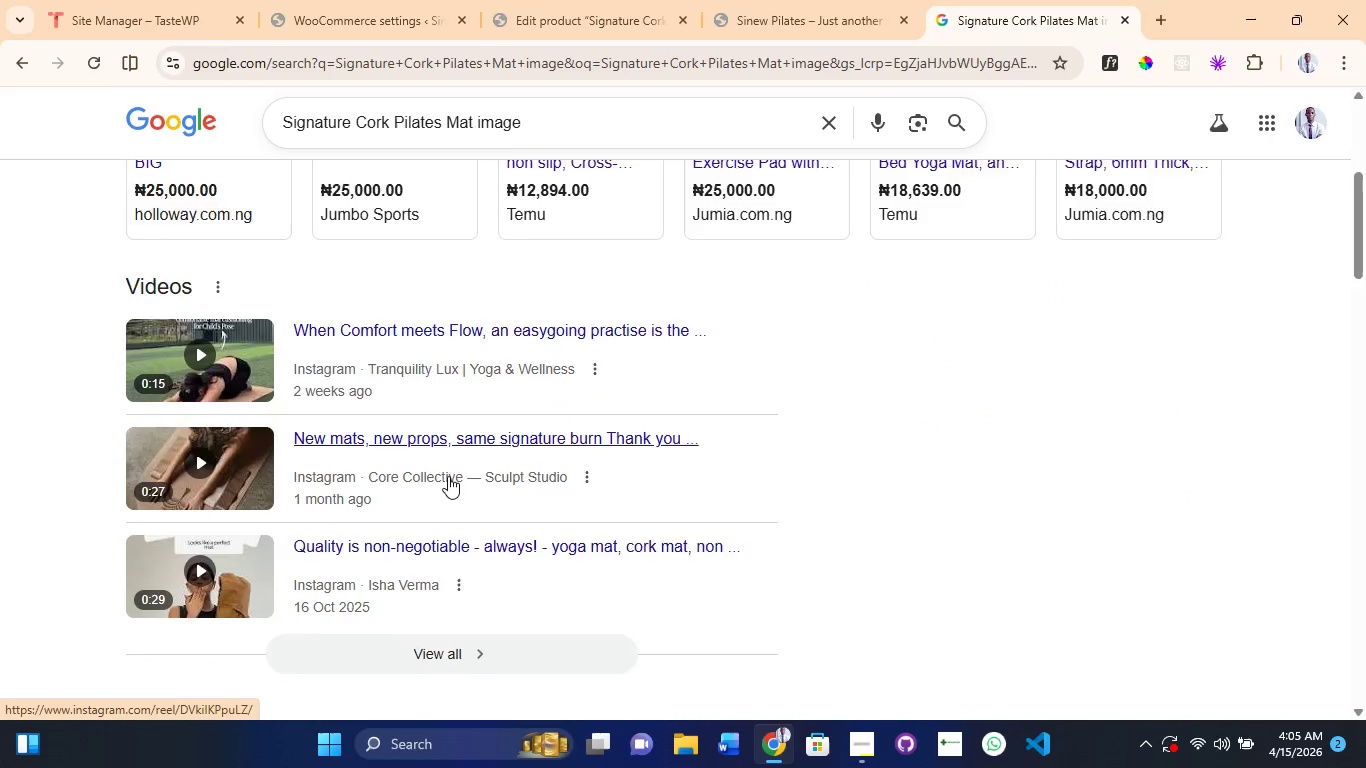 
scroll: coordinate [448, 476], scroll_direction: up, amount: 4.0
 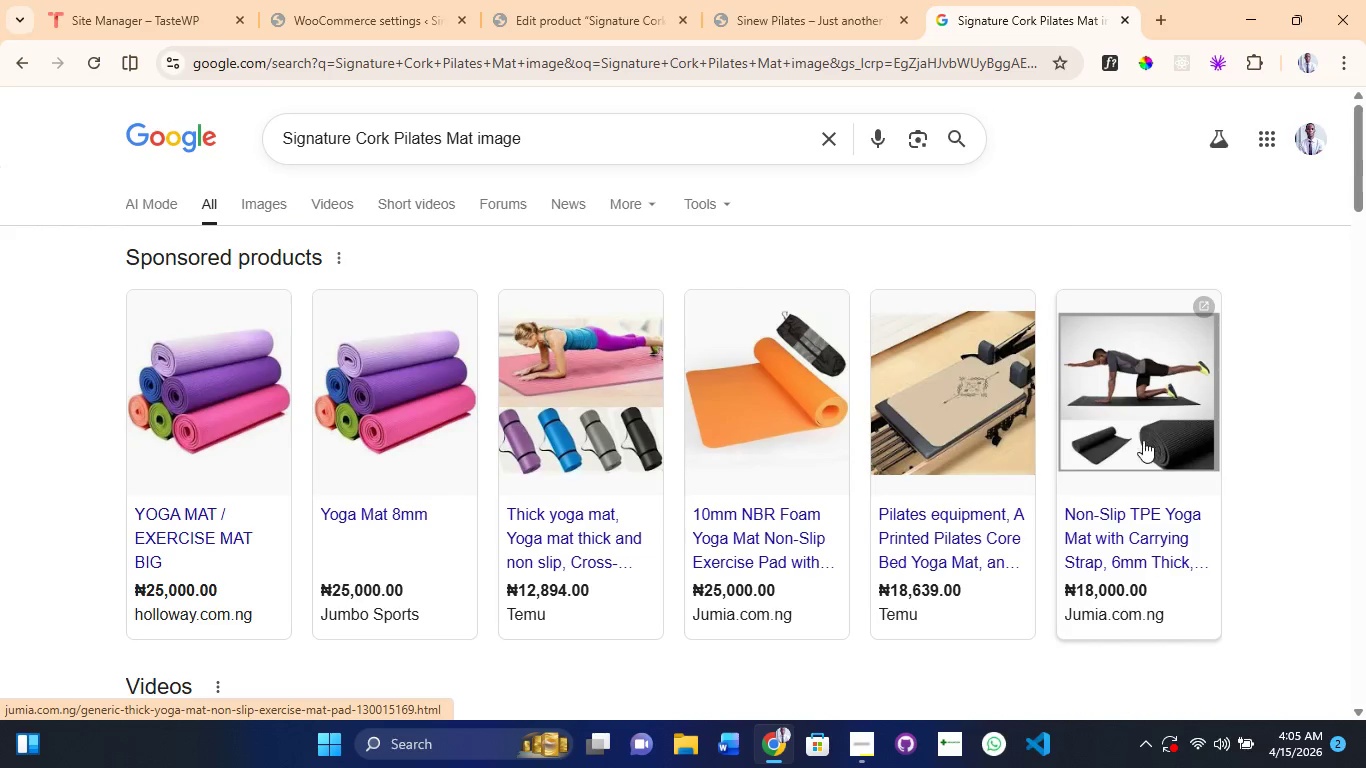 
right_click([206, 443])
 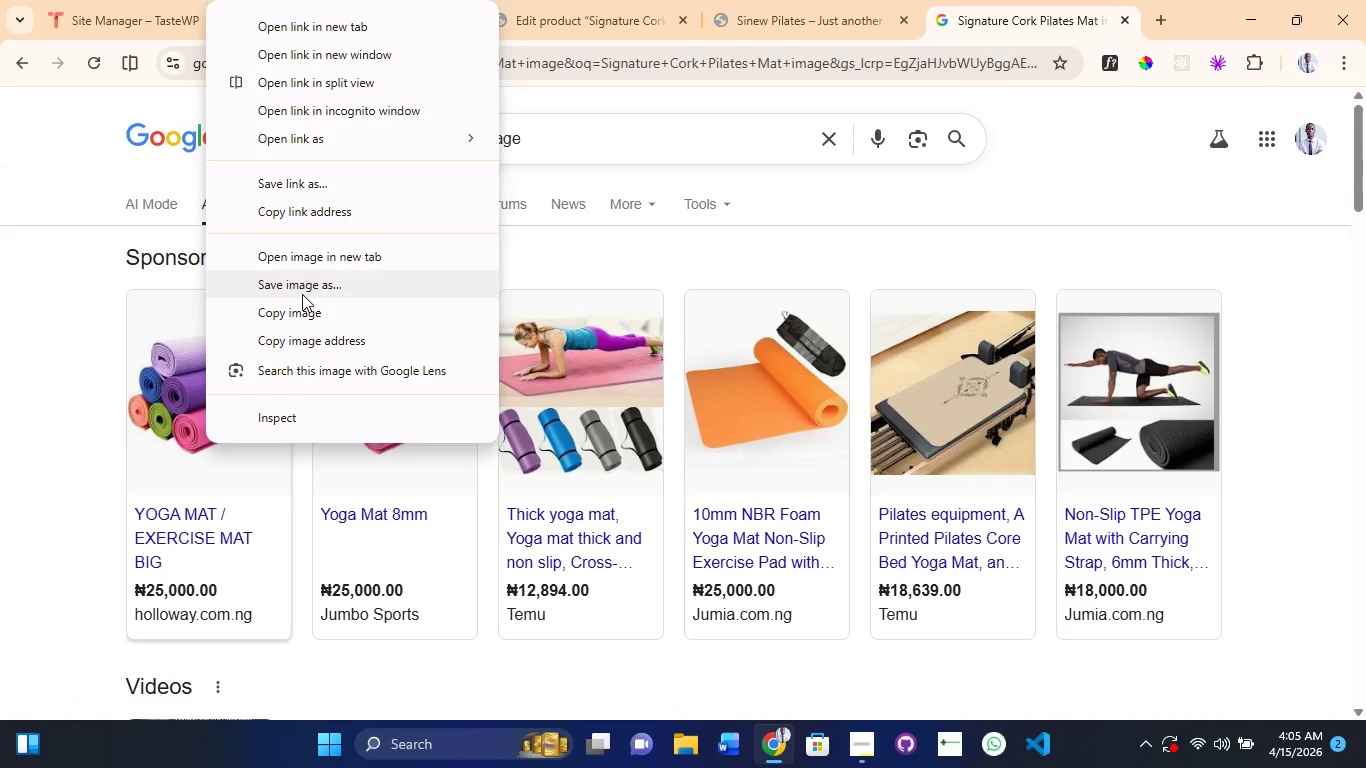 
left_click([302, 294])
 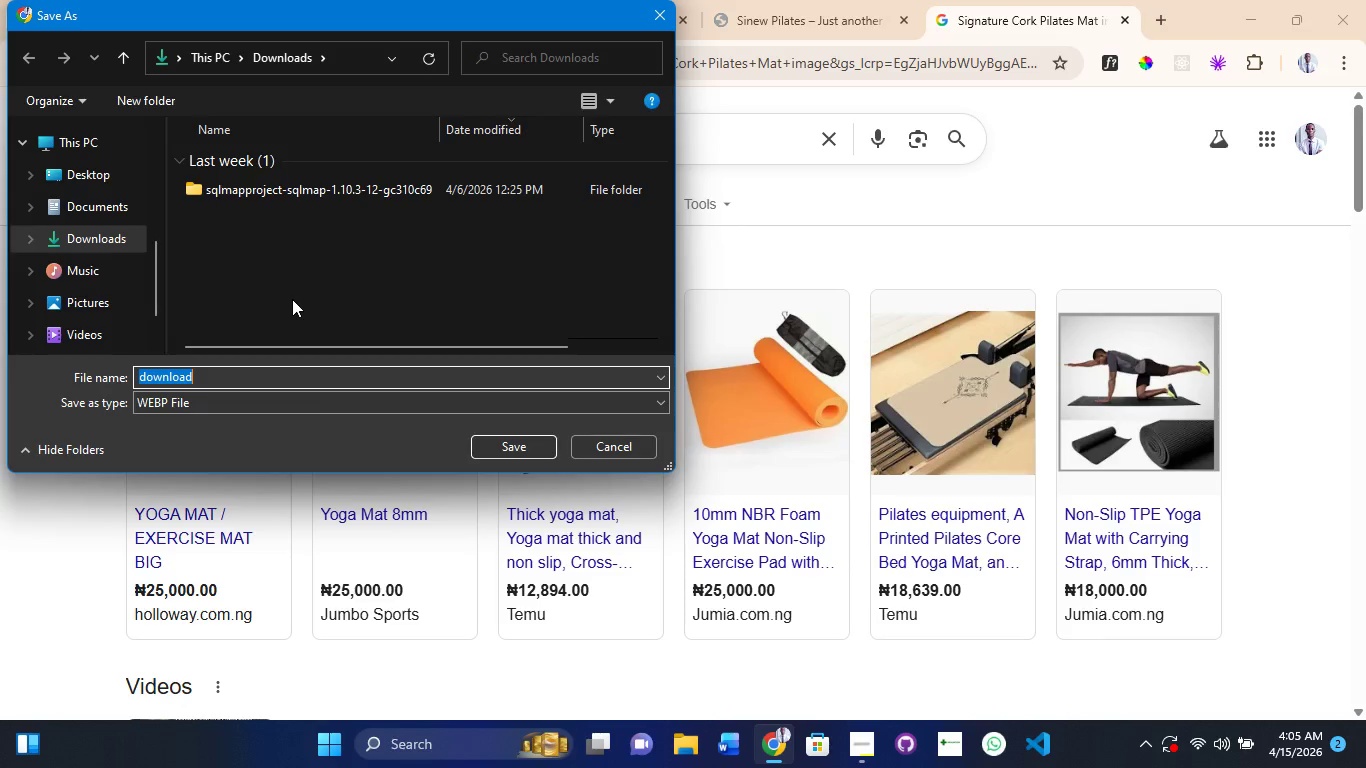 
type(image for prject)
 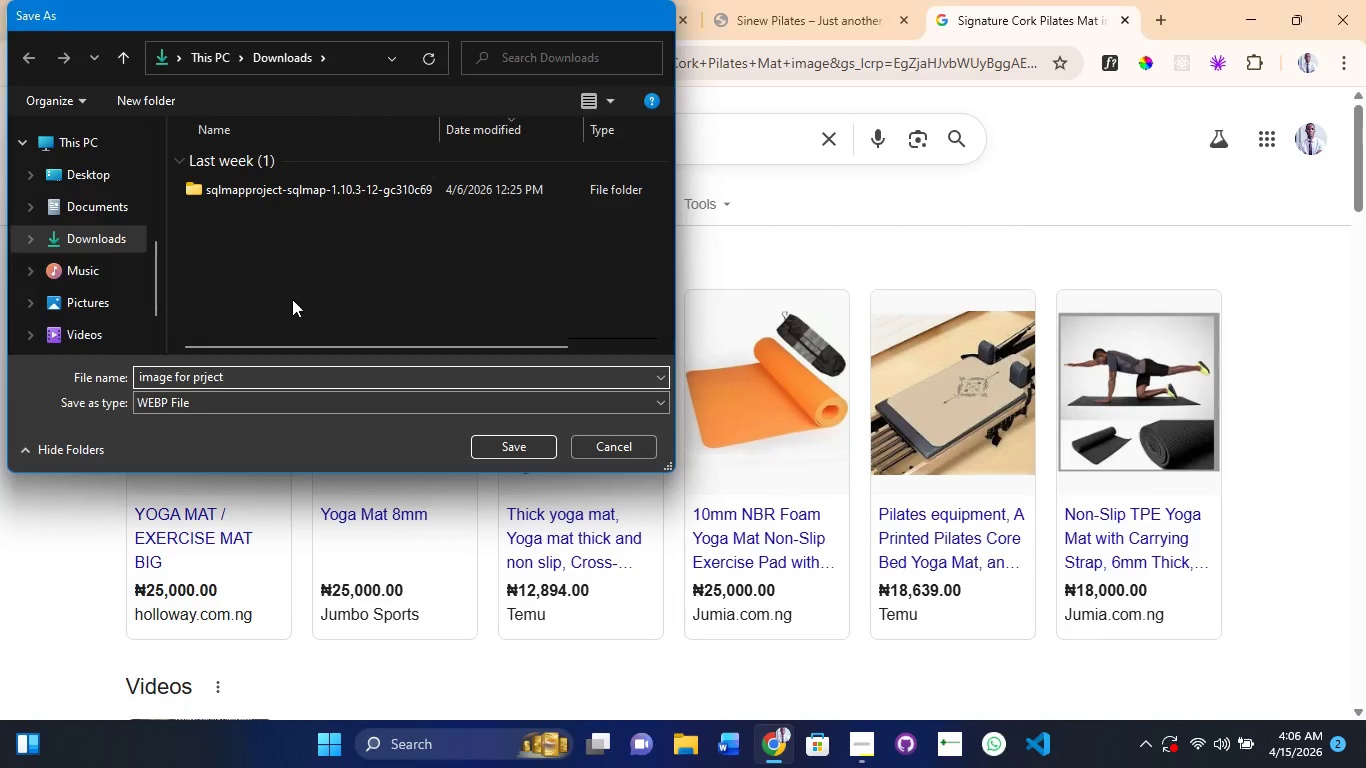 
key(Enter)
 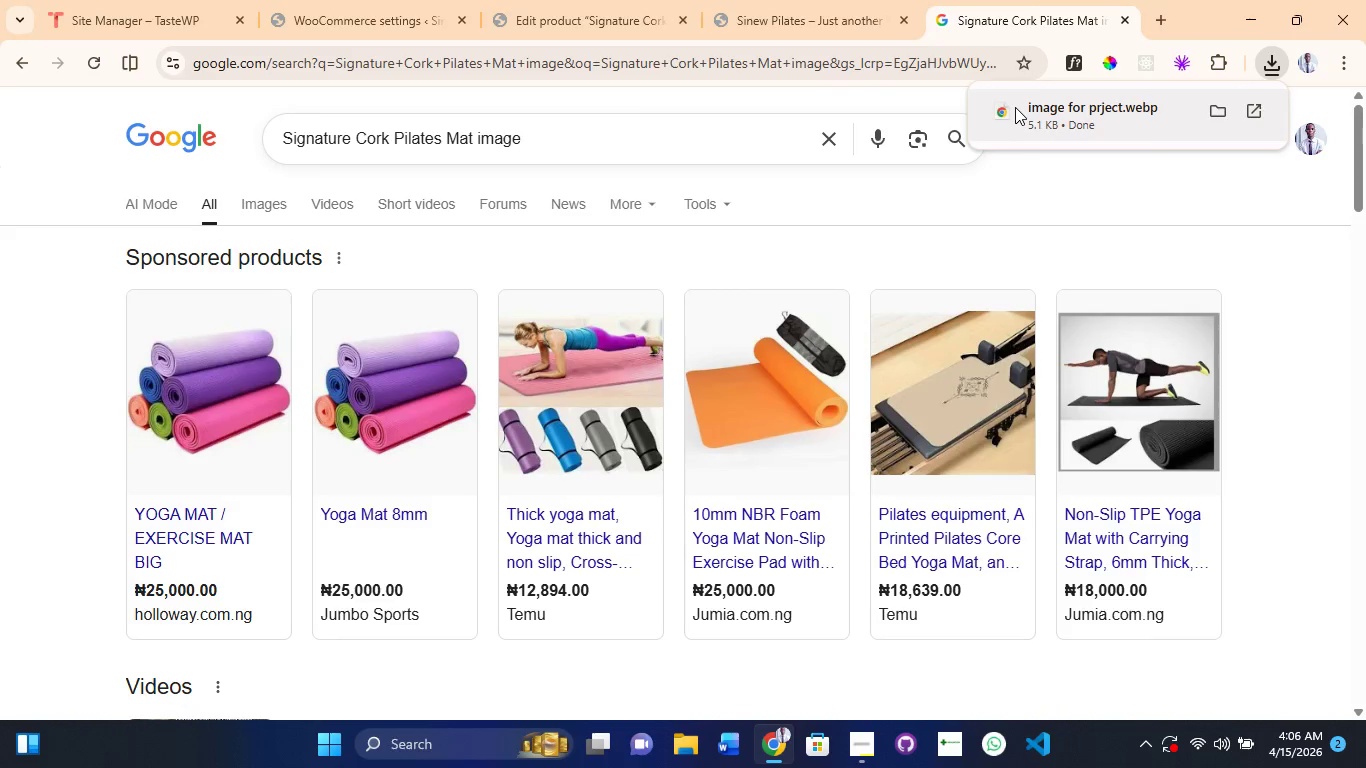 
scroll: coordinate [444, 475], scroll_direction: down, amount: 4.0
 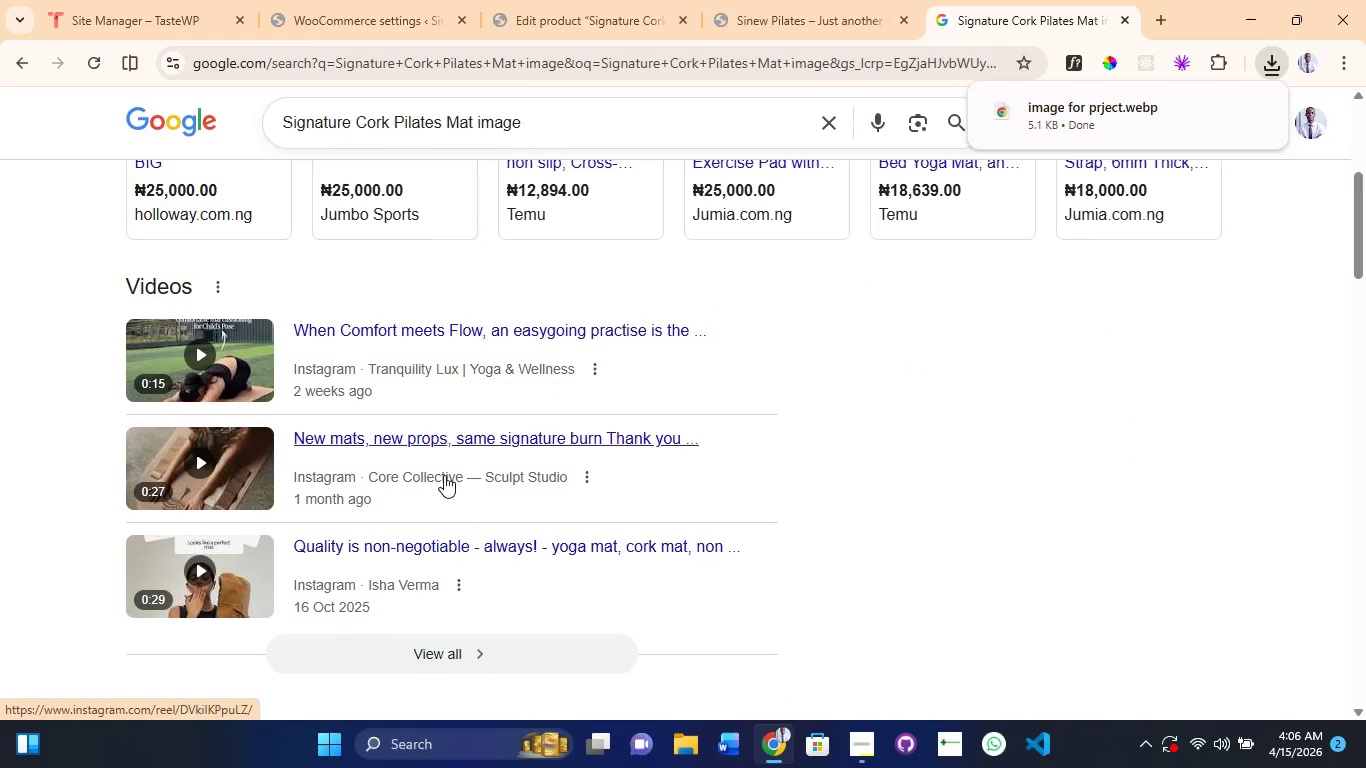 
scroll: coordinate [444, 475], scroll_direction: up, amount: 5.0
 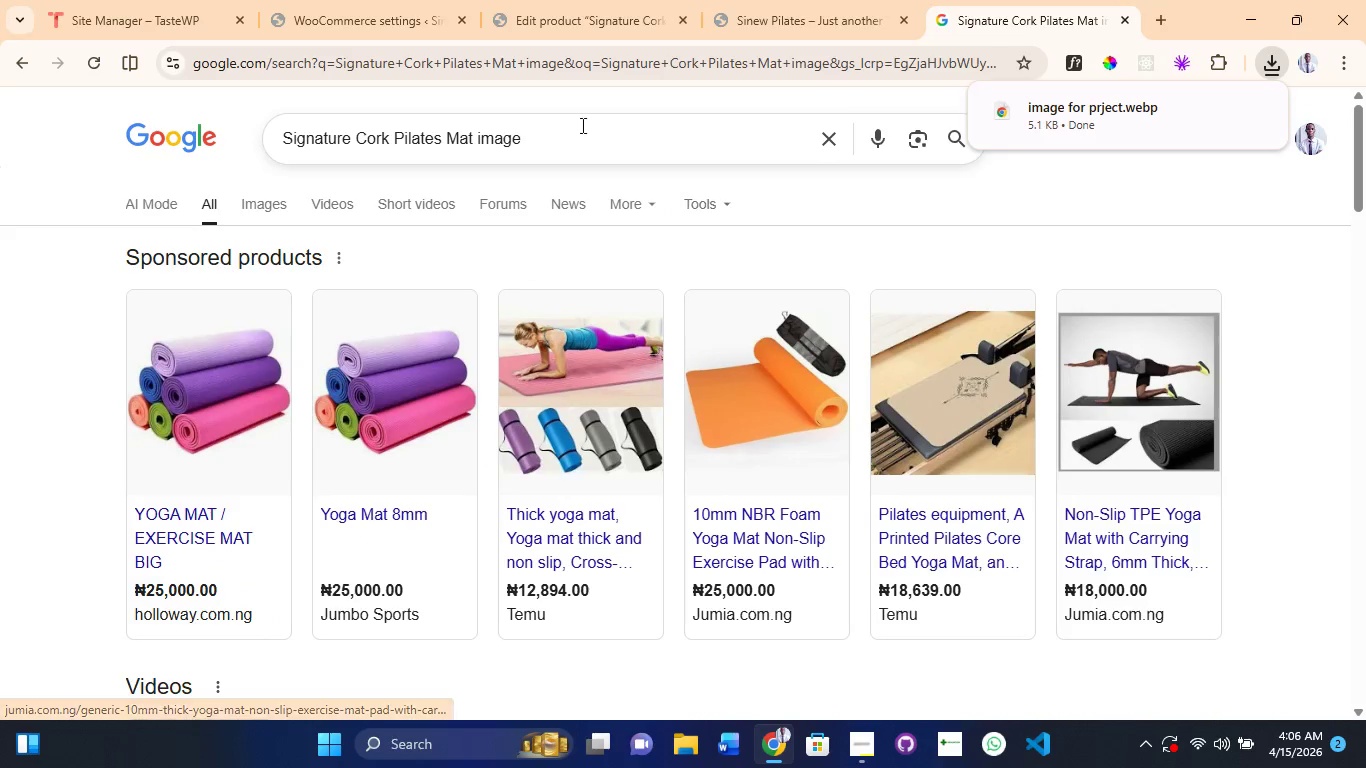 
left_click([263, 201])
 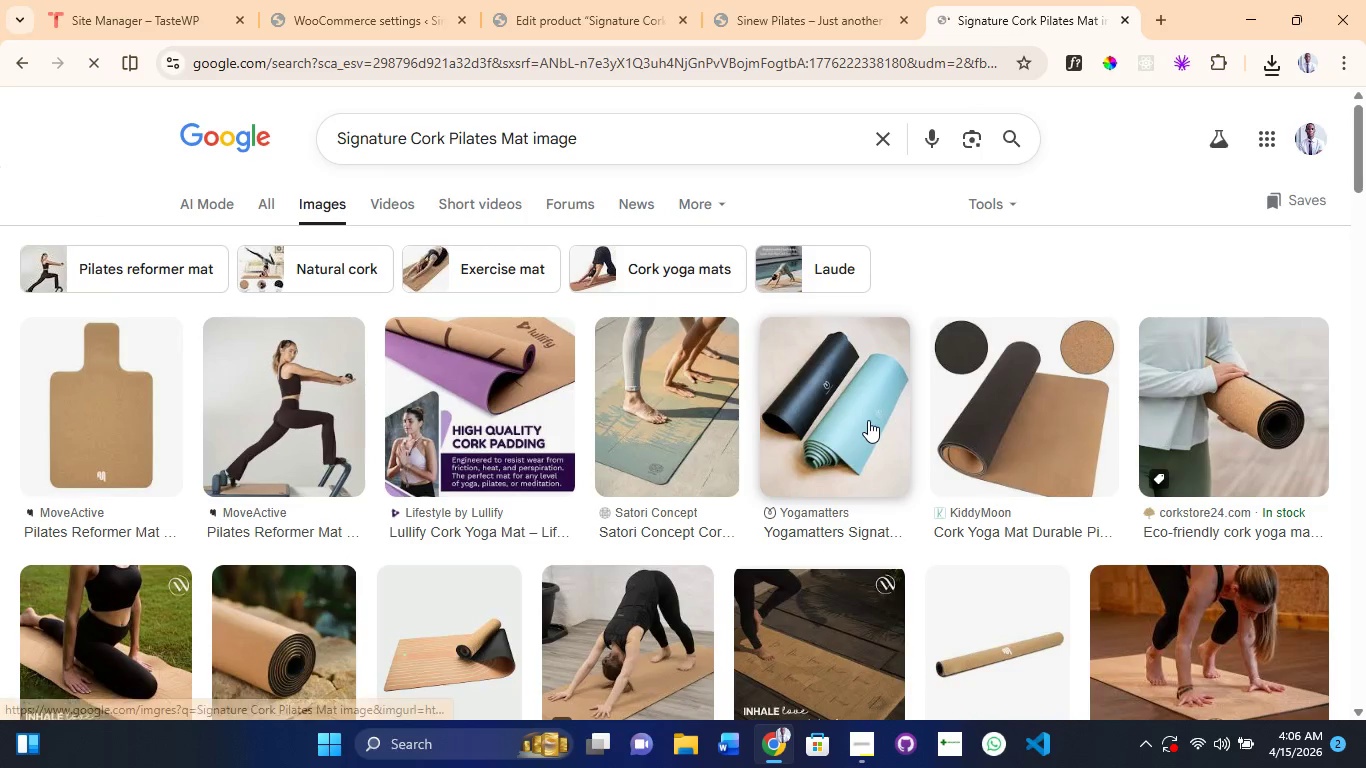 
scroll: coordinate [862, 432], scroll_direction: down, amount: 1.0
 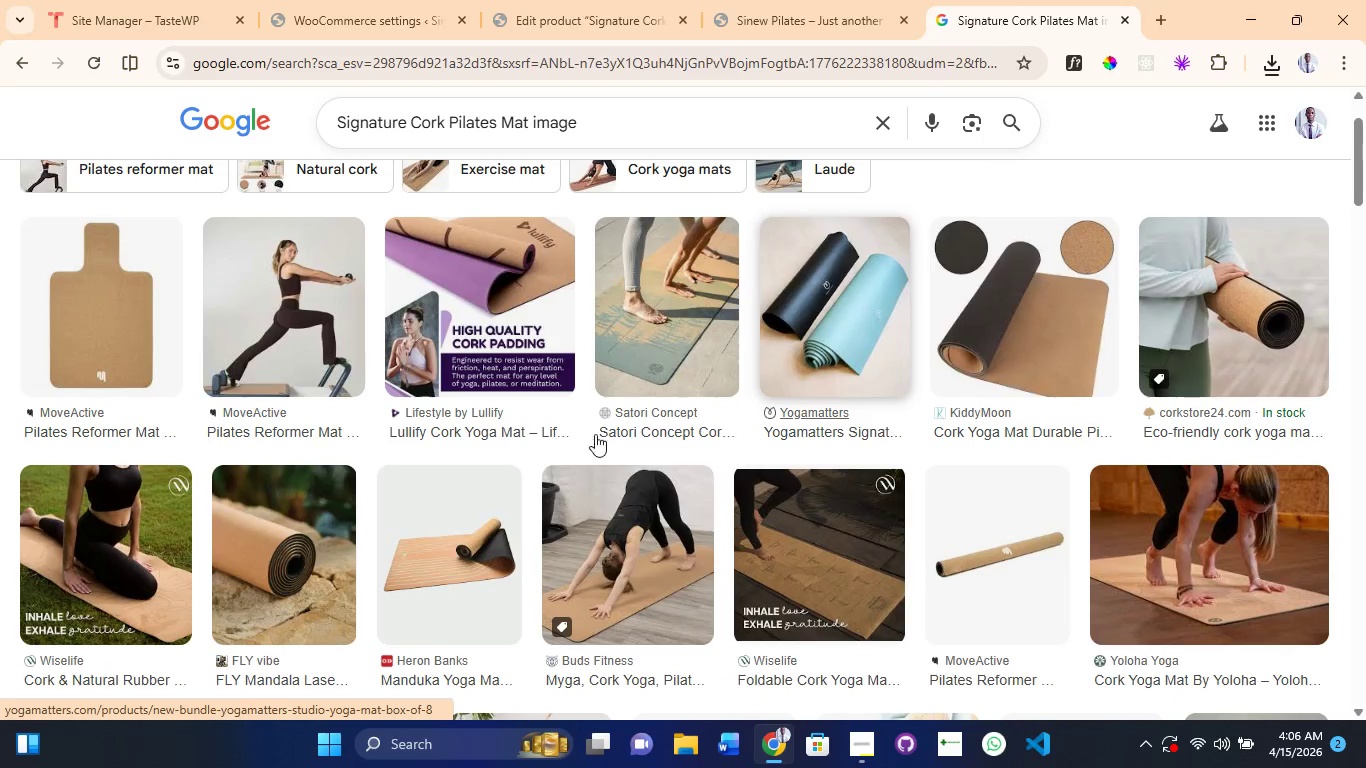 
scroll: coordinate [415, 434], scroll_direction: up, amount: 1.0
 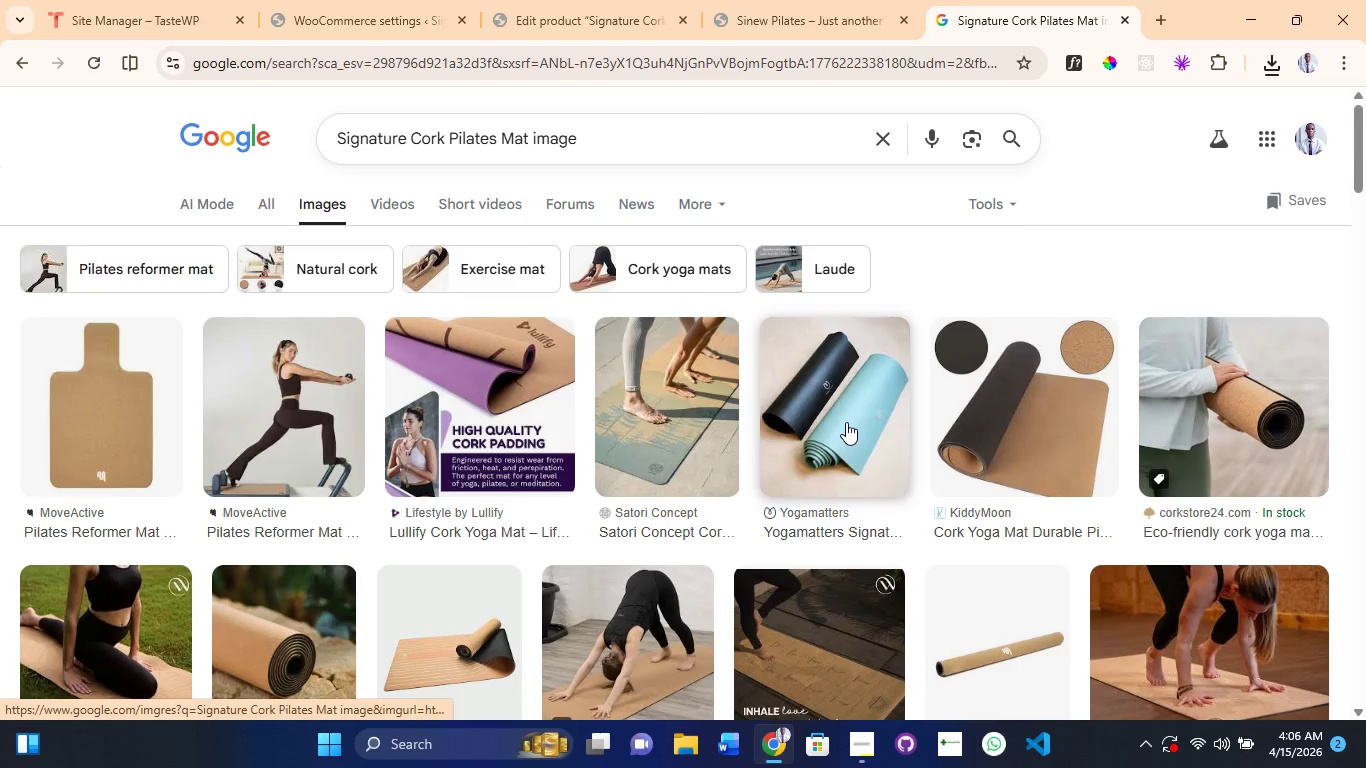 
left_click([846, 422])
 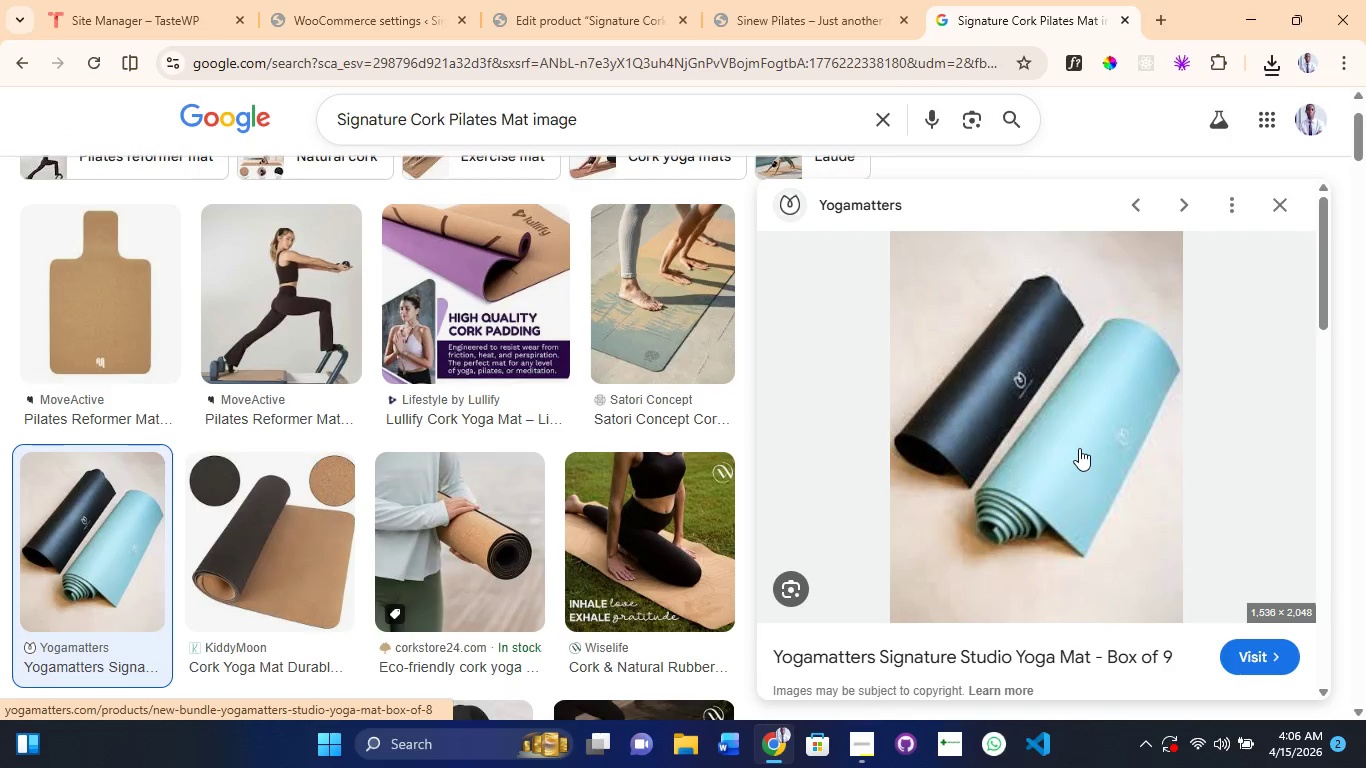 
right_click([1080, 449])
 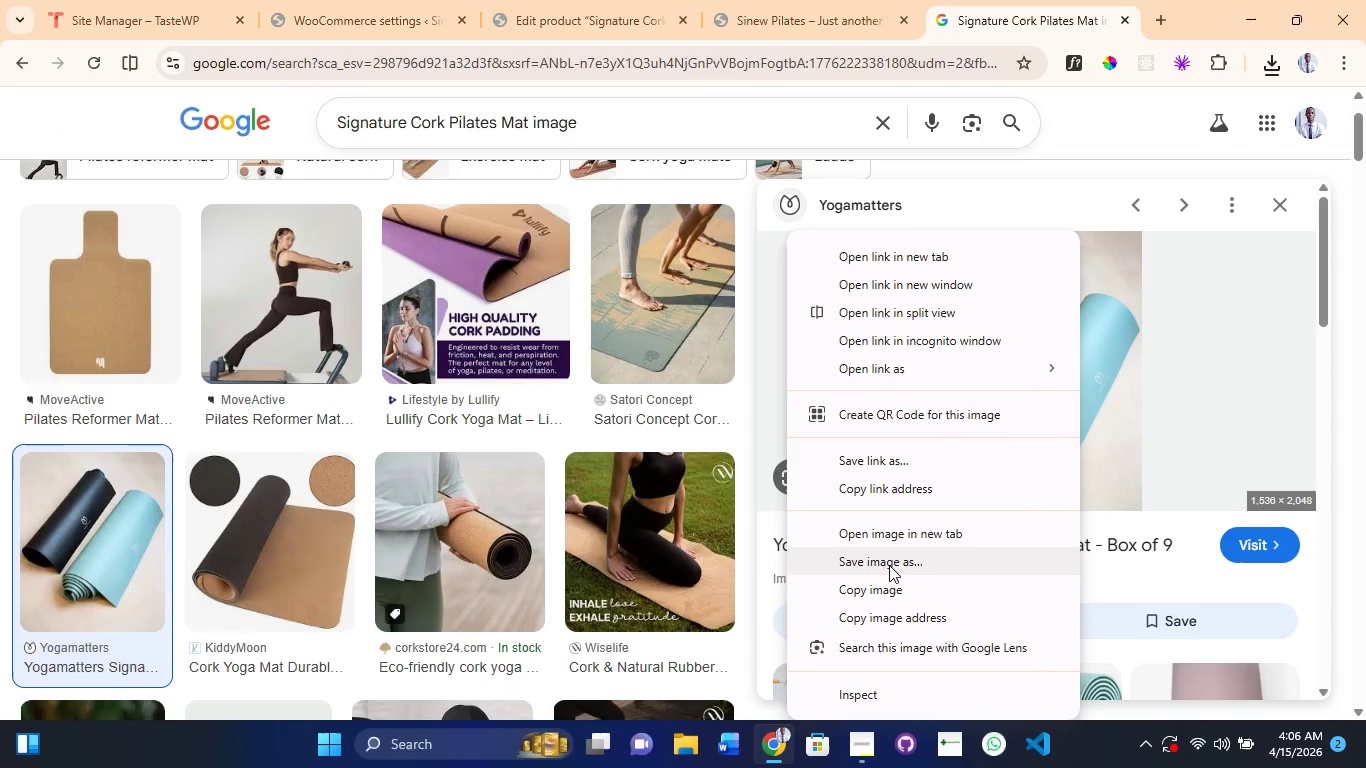 
wait(7.94)
 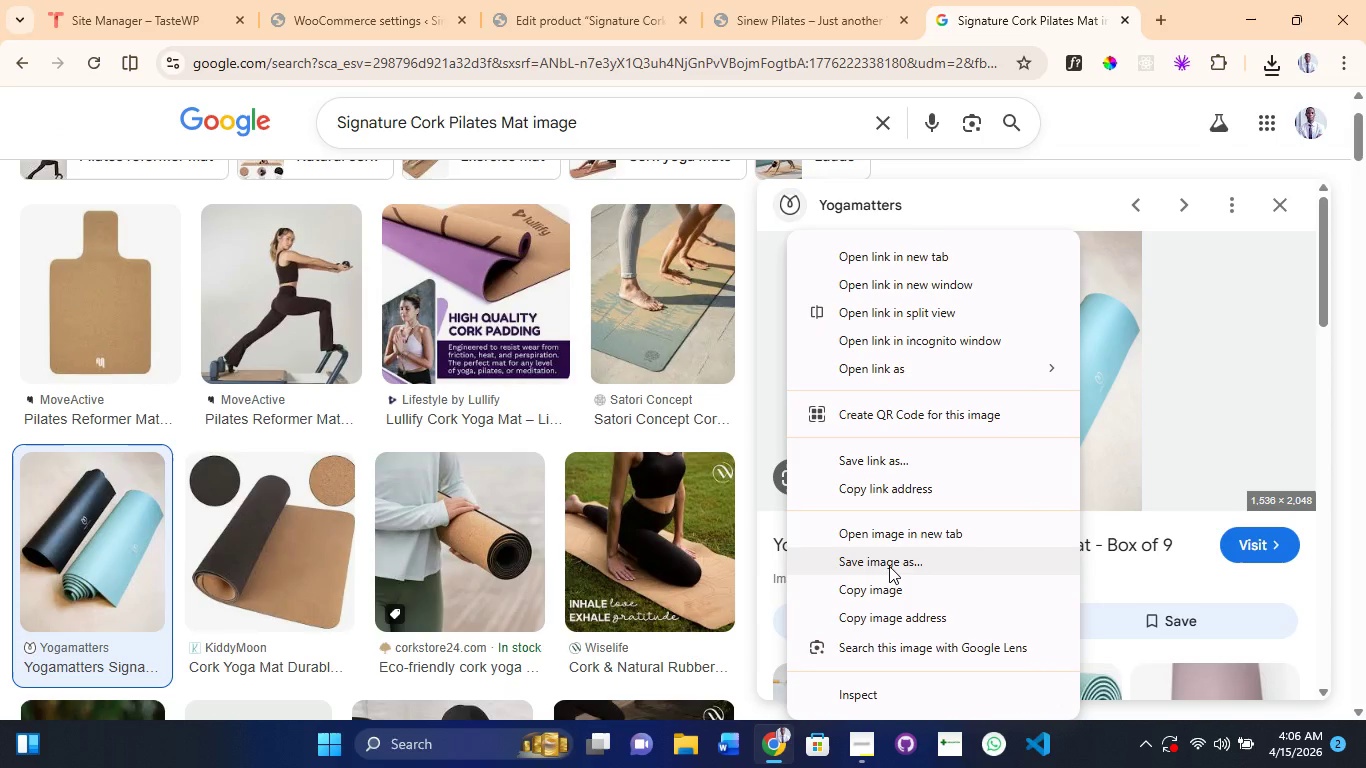 
left_click([888, 565])
 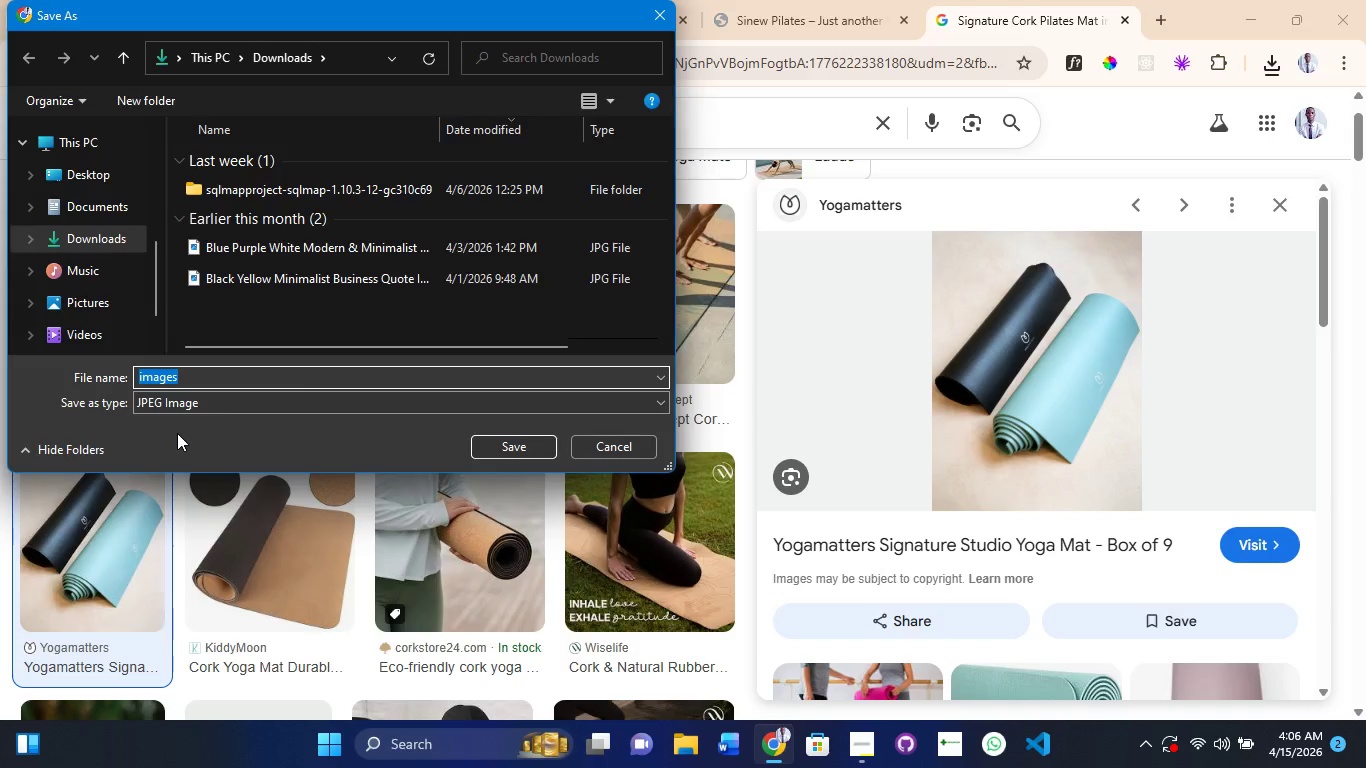 
key(ArrowRight)
 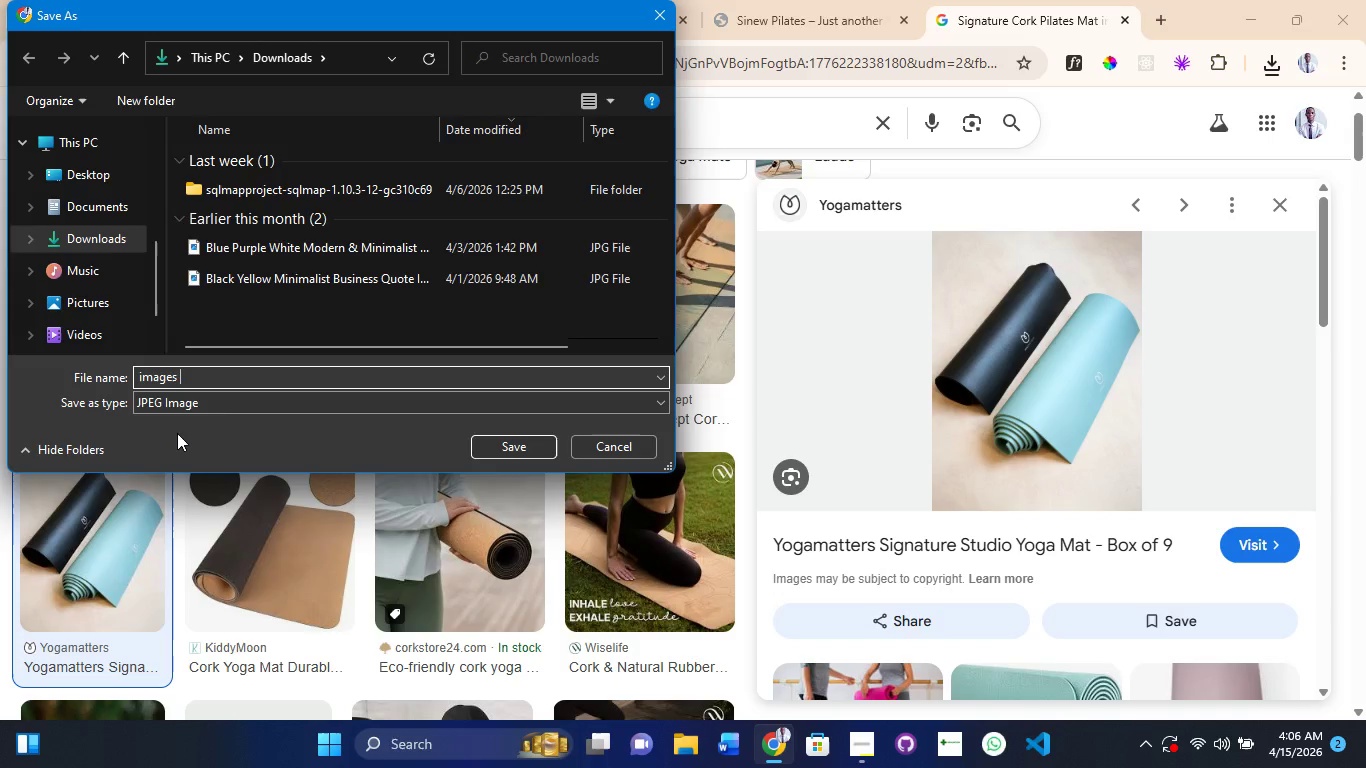 
type( for poro)
key(Backspace)
key(Backspace)
key(Backspace)
type(ro)
 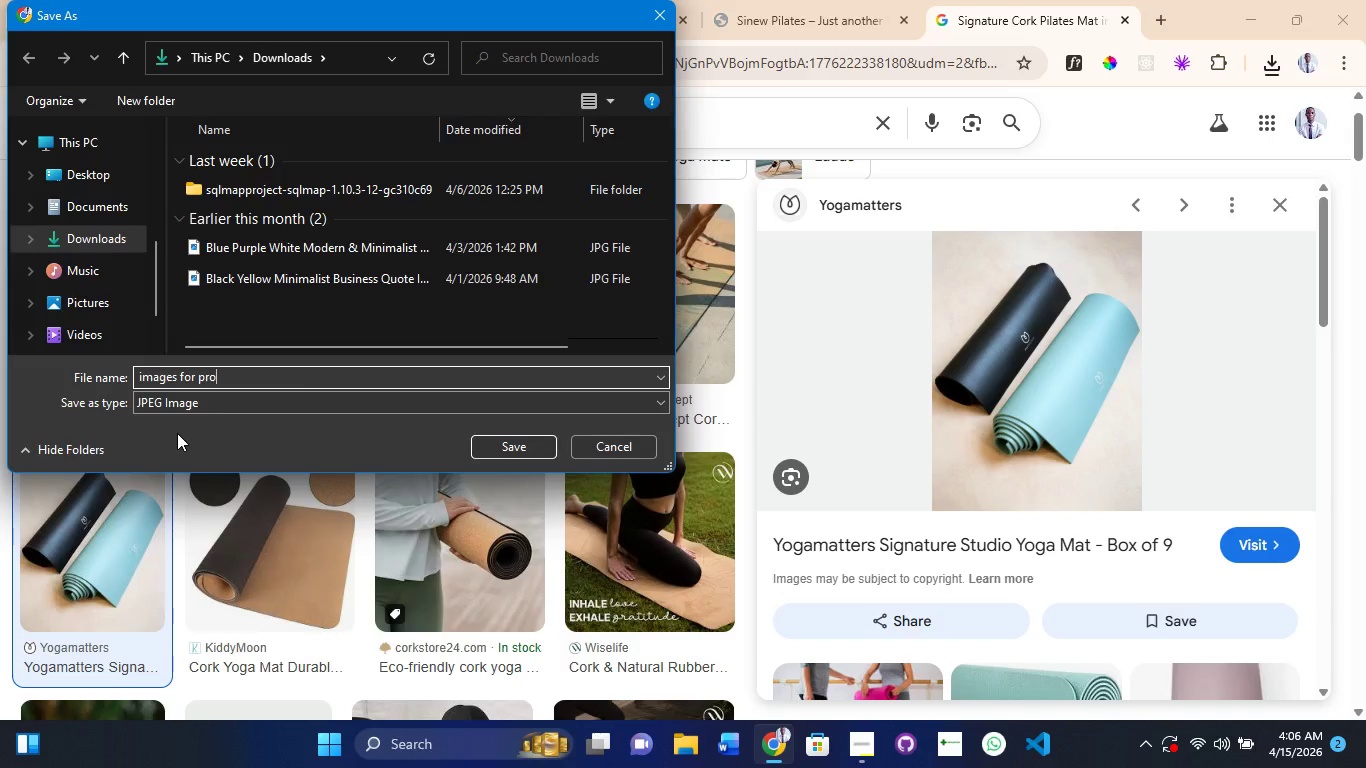 
key(Enter)
 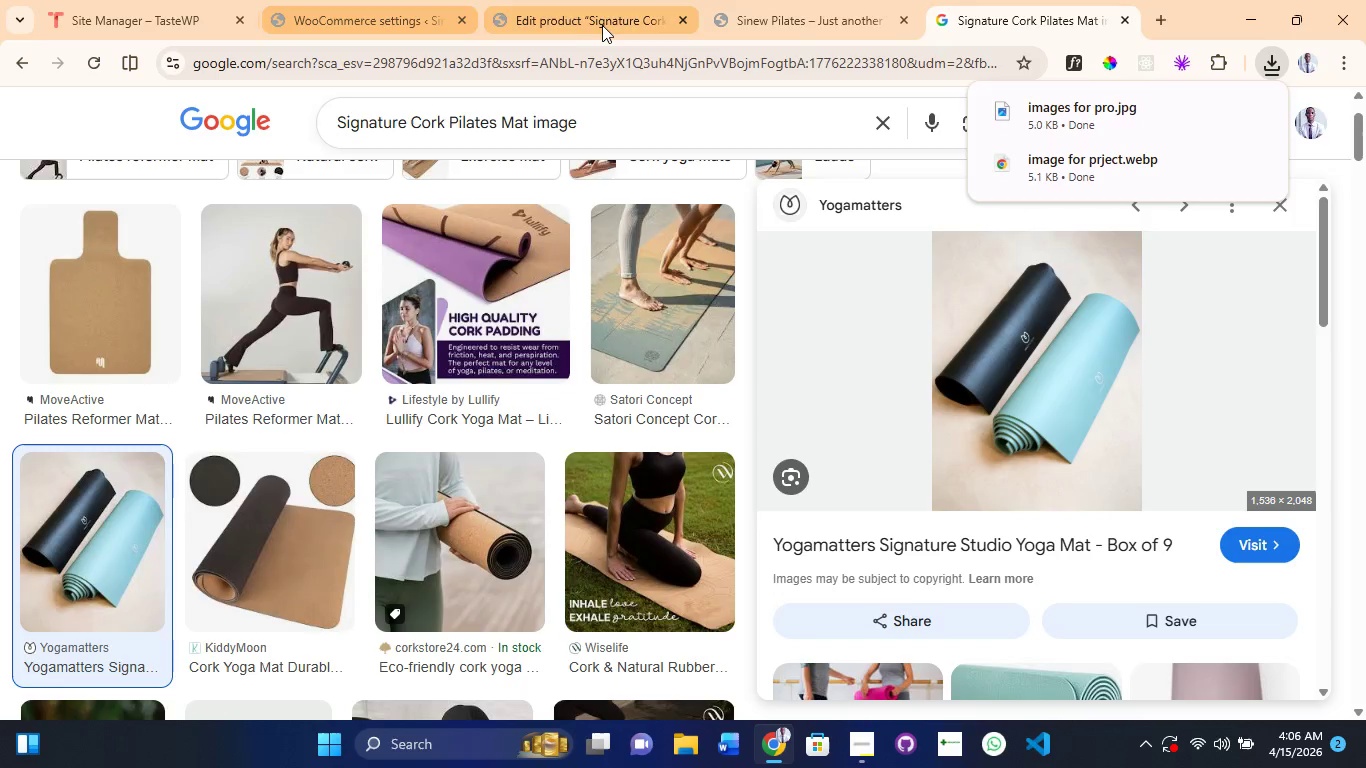 
wait(6.92)
 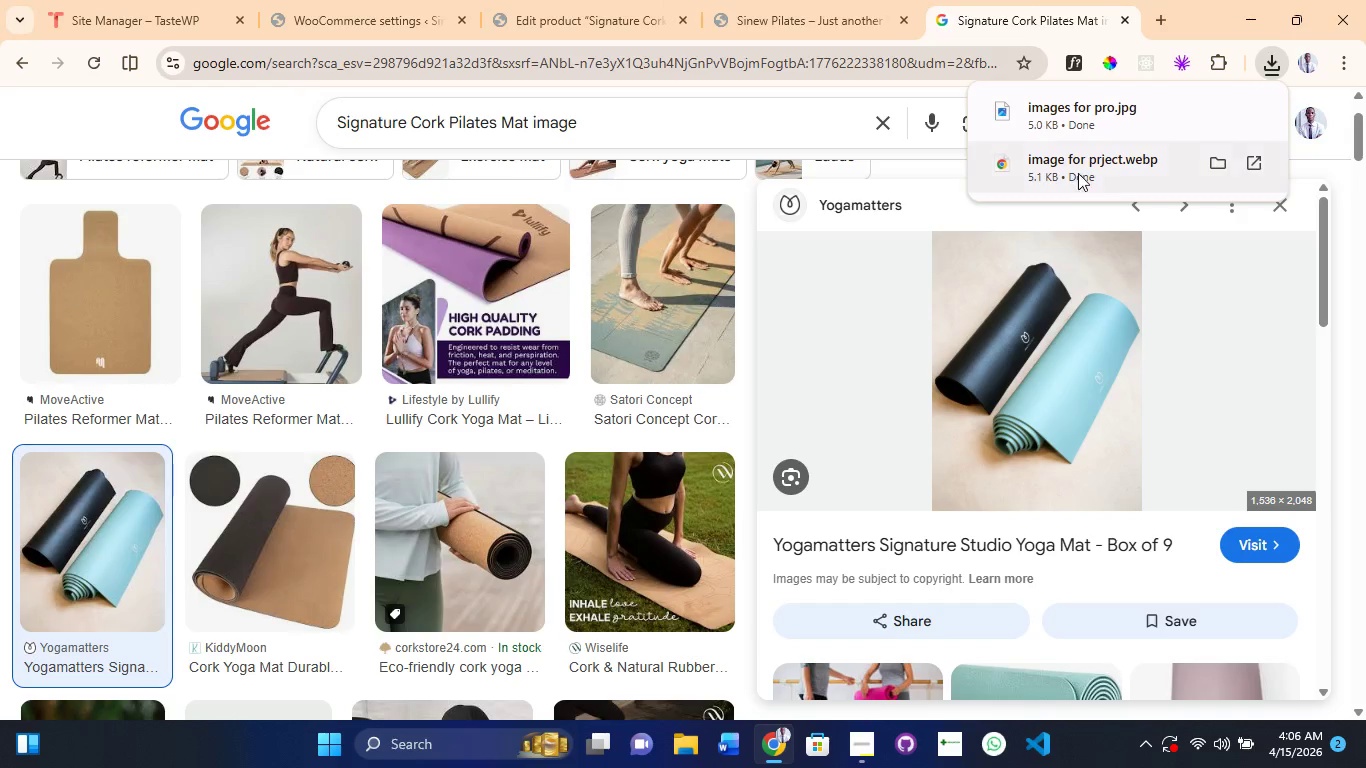 
left_click([602, 309])
 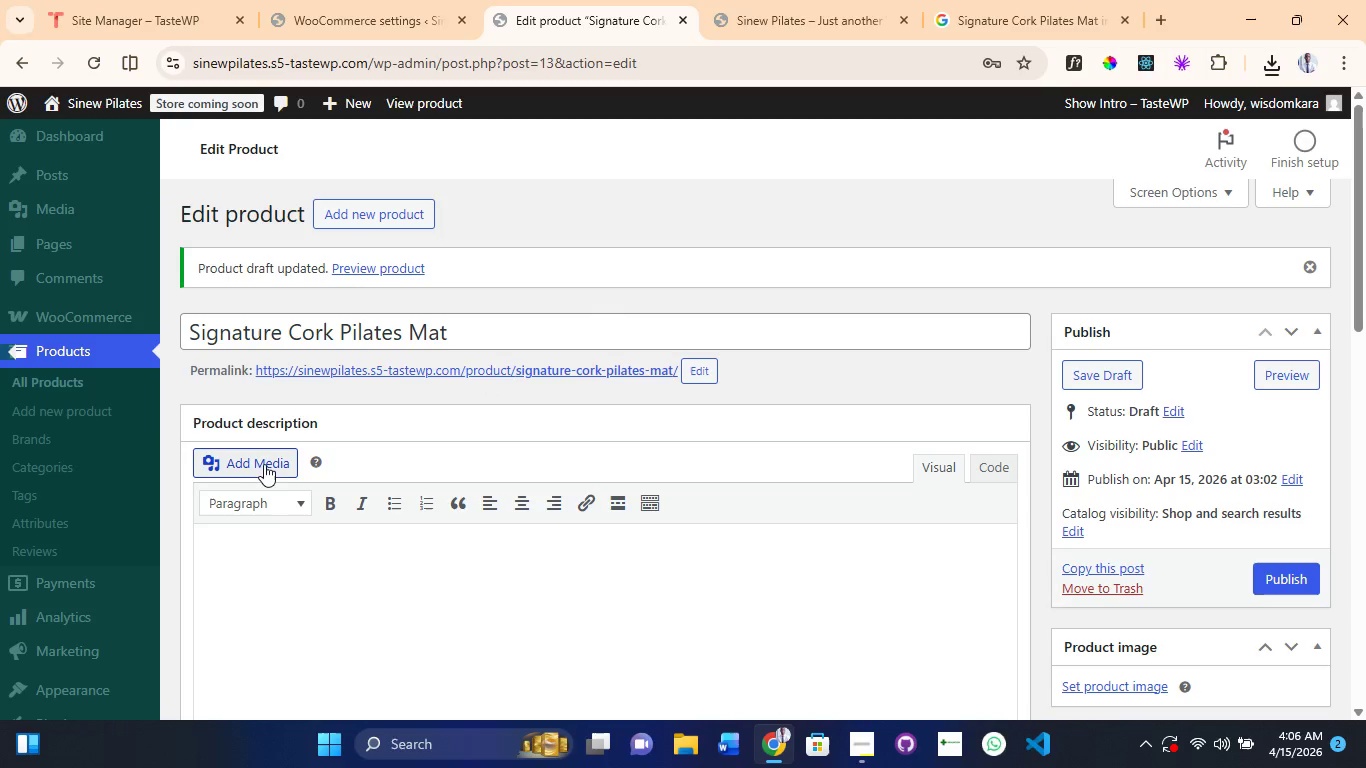 
left_click([259, 467])
 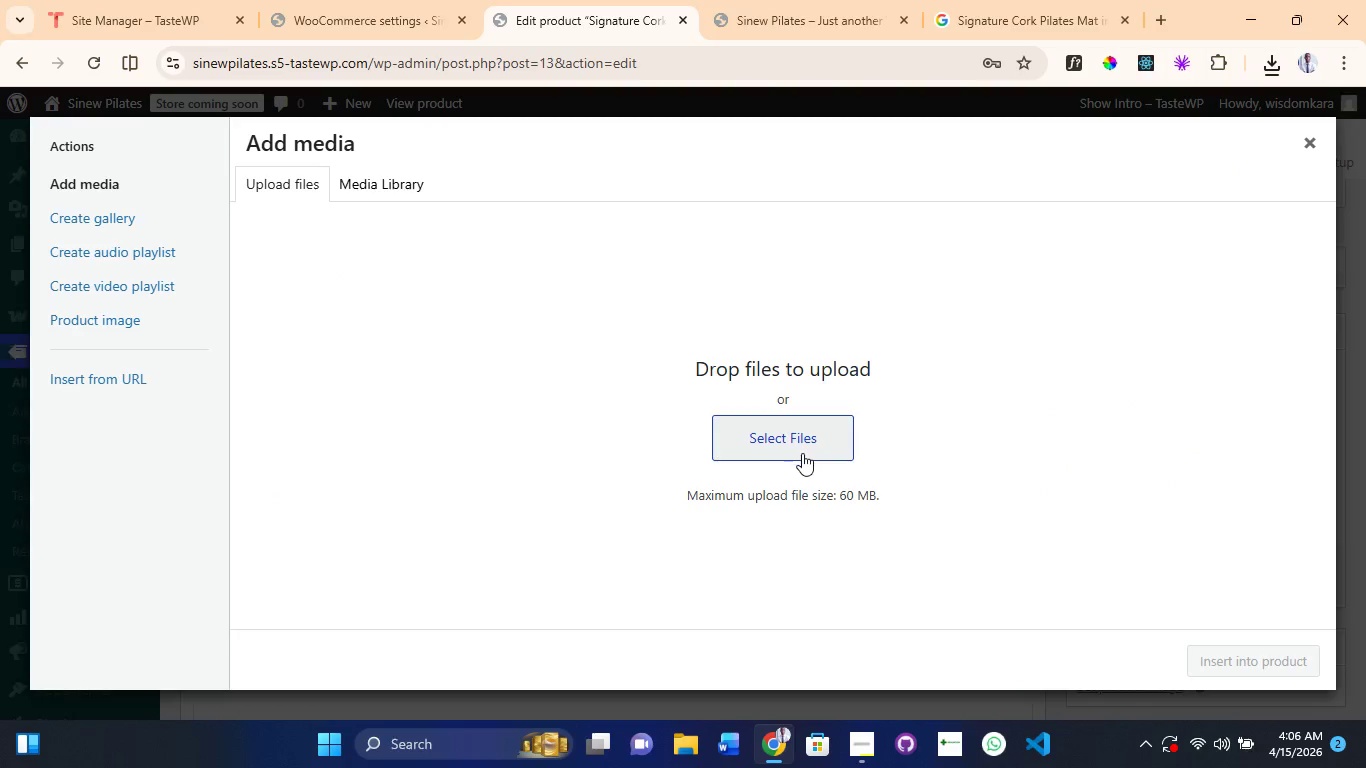 
left_click([802, 453])
 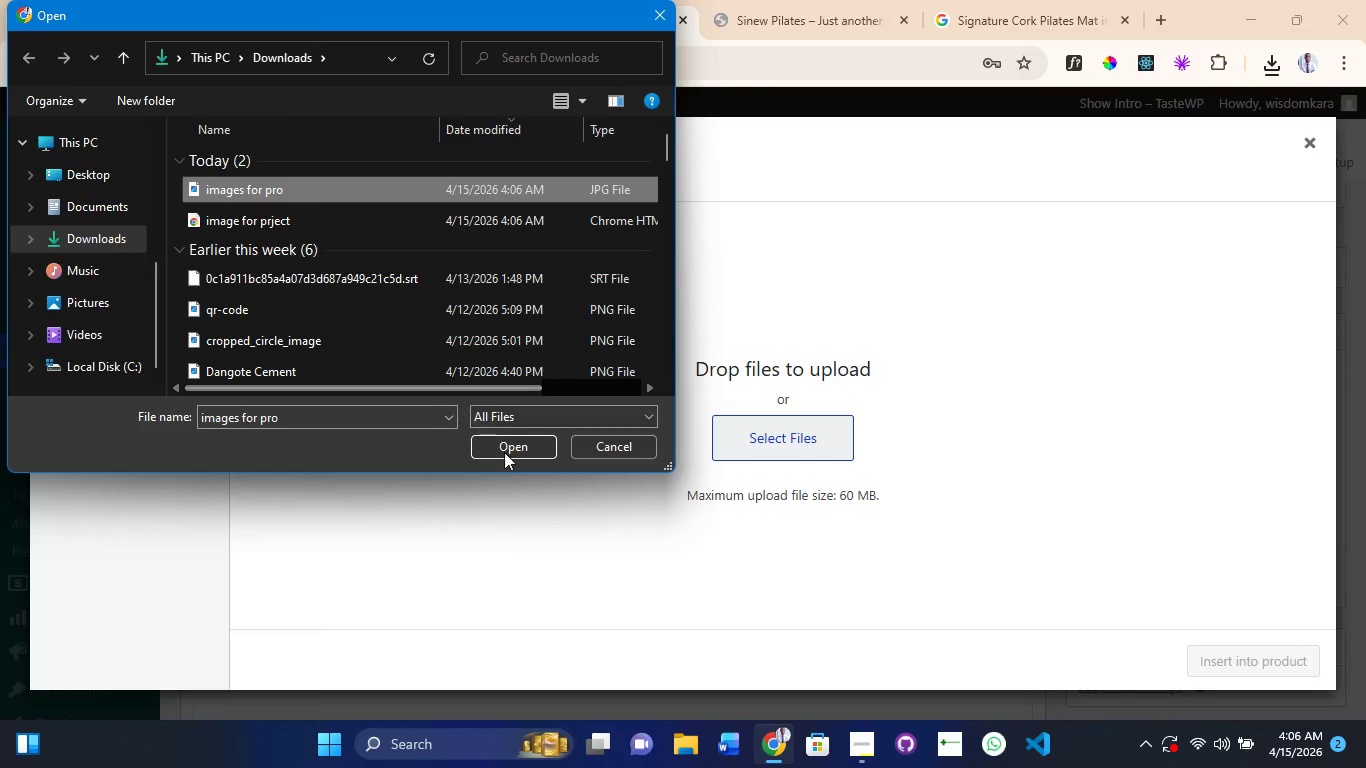 
left_click([526, 451])
 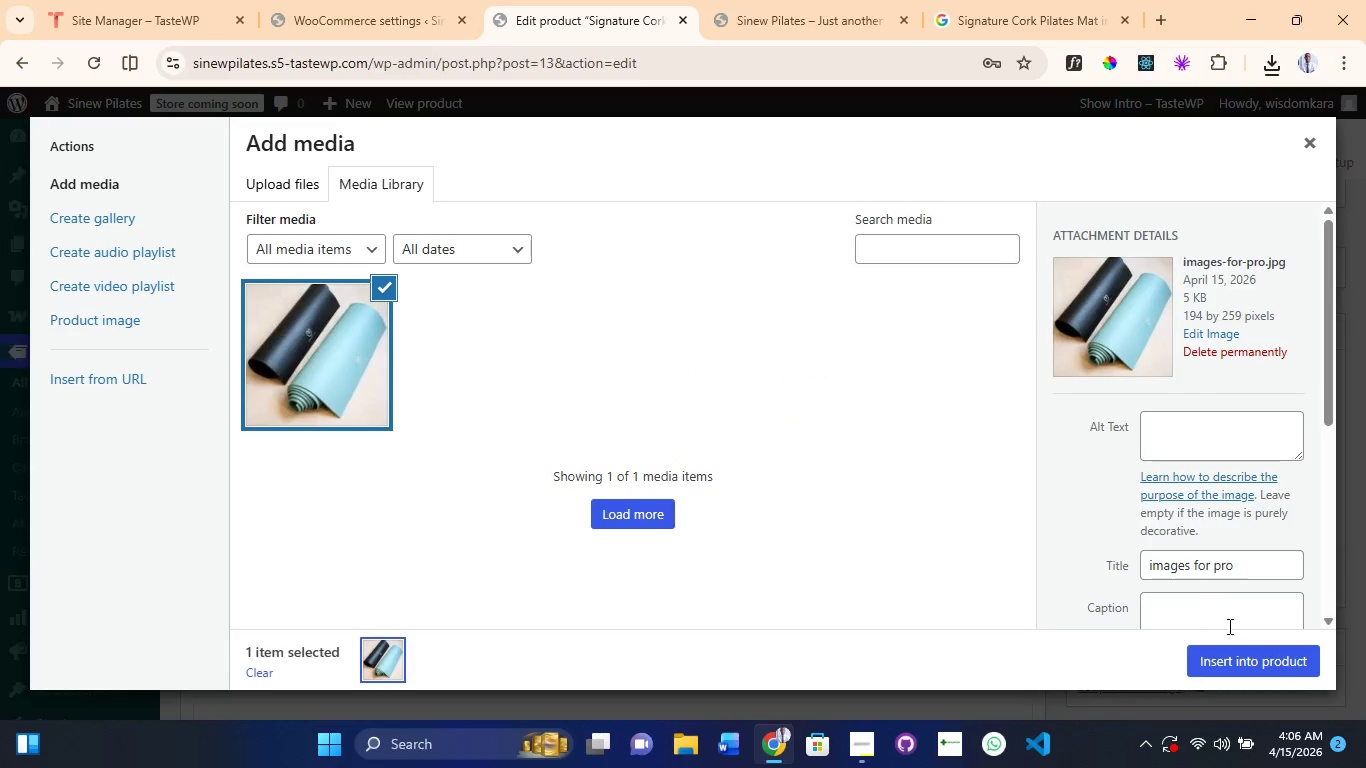 
left_click([1242, 664])
 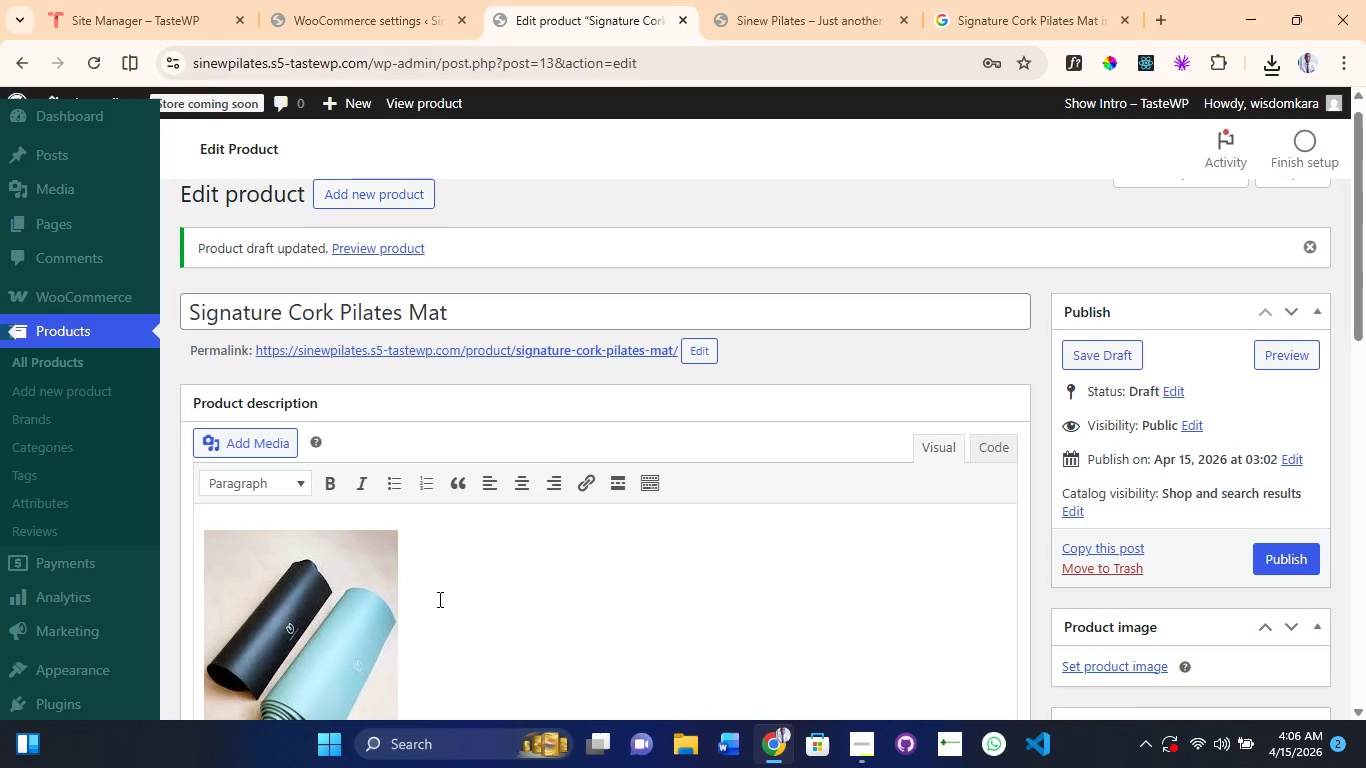 
scroll: coordinate [569, 630], scroll_direction: down, amount: 3.0
 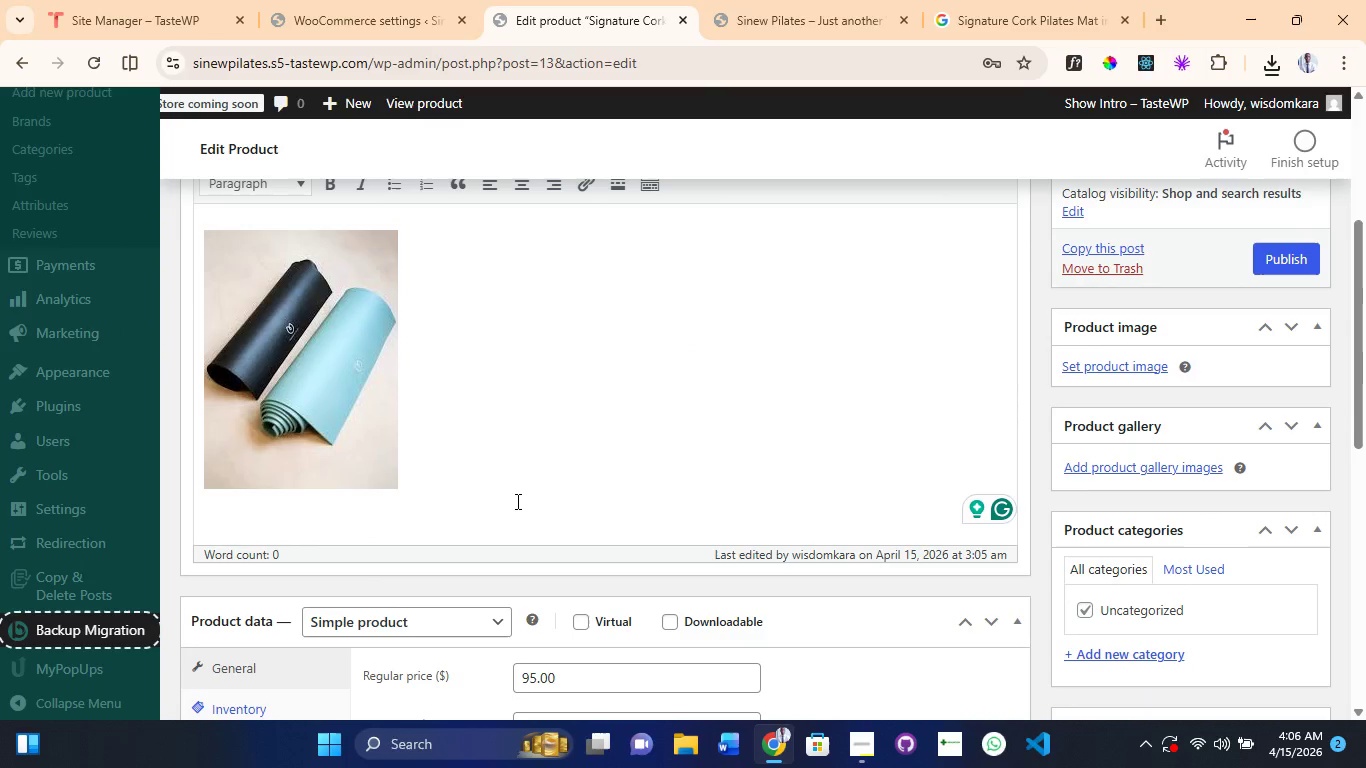 
scroll: coordinate [516, 501], scroll_direction: up, amount: 2.0
 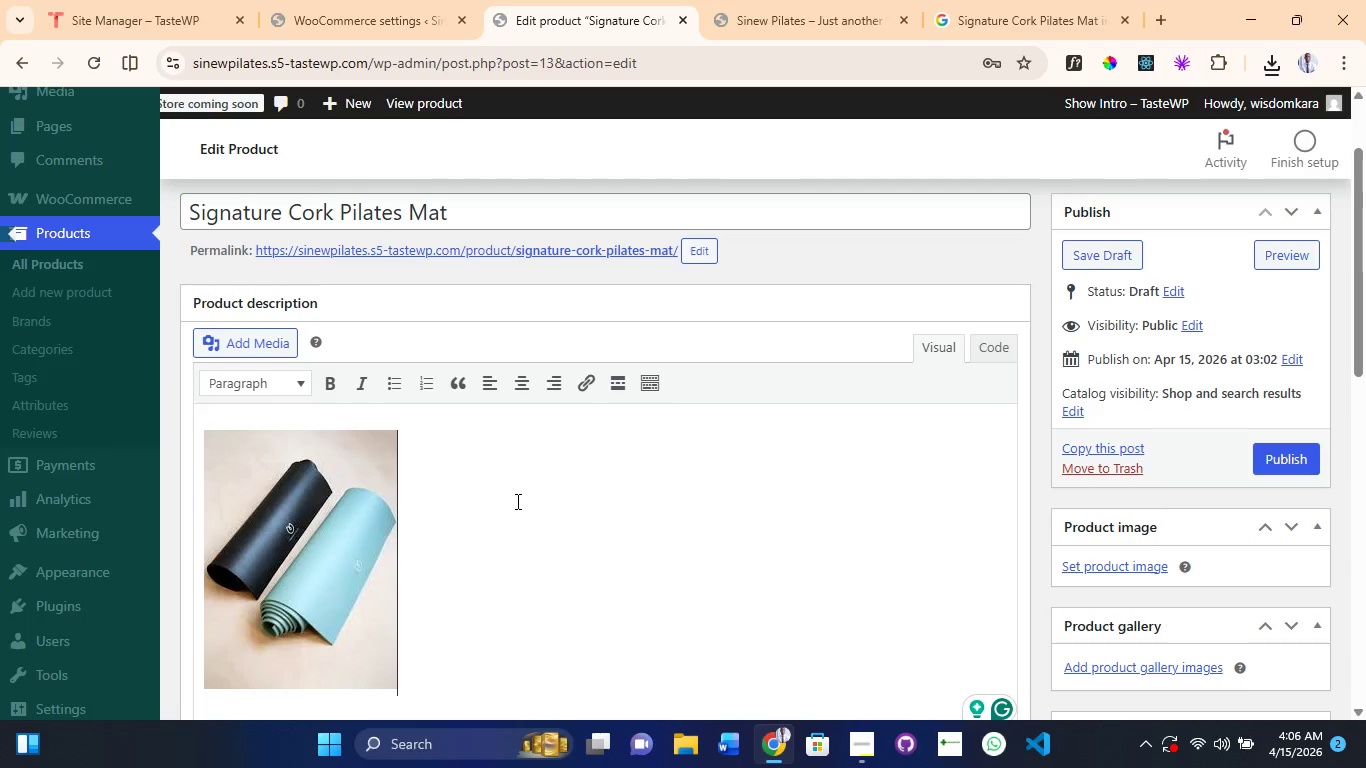 
key(Backspace)
 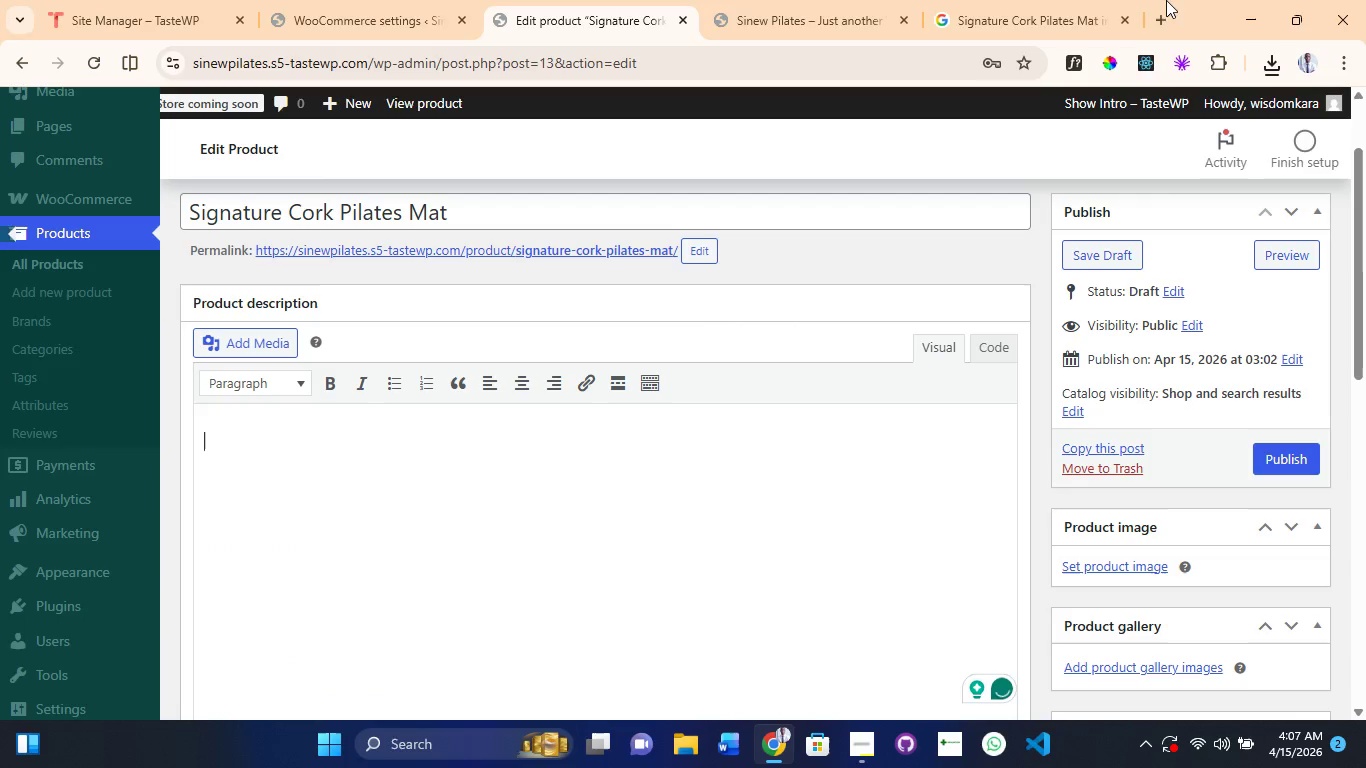 
left_click([1043, 2])
 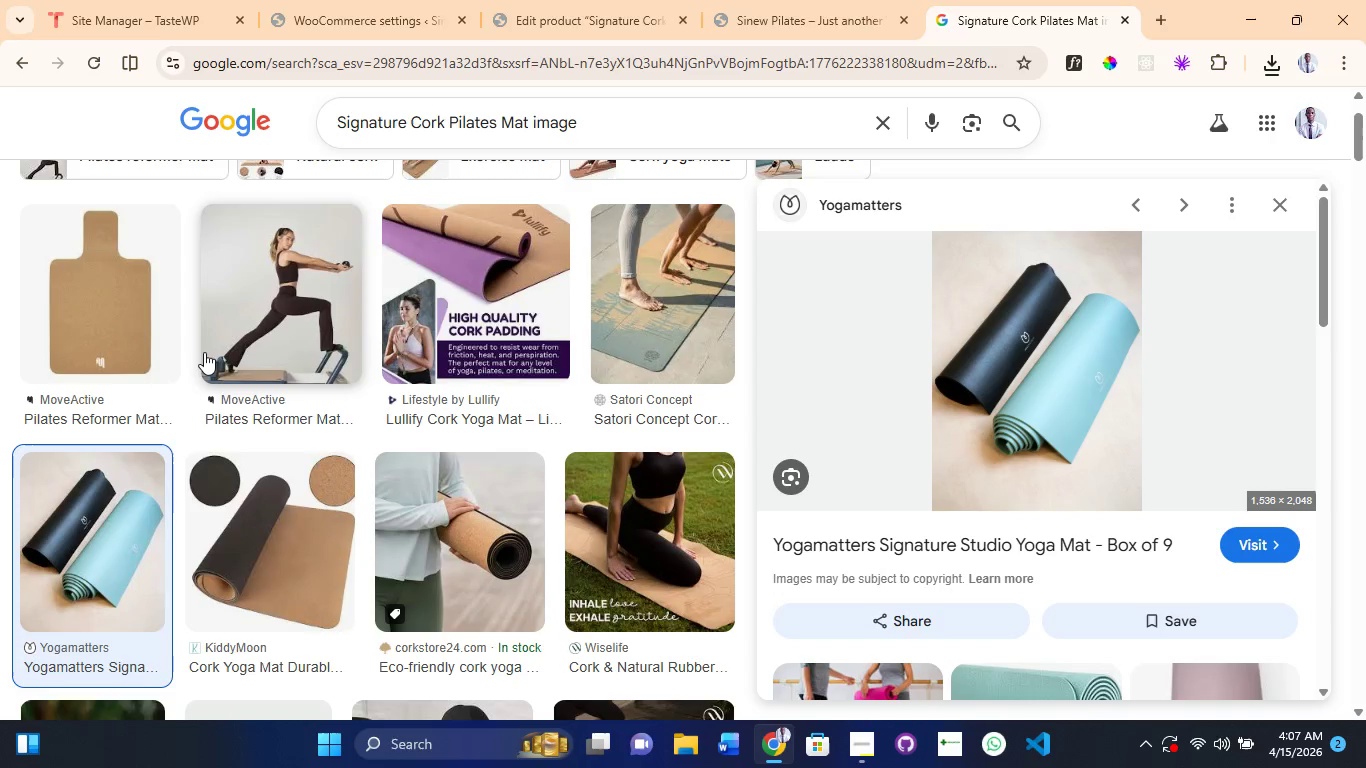 
scroll: coordinate [204, 352], scroll_direction: up, amount: 7.0
 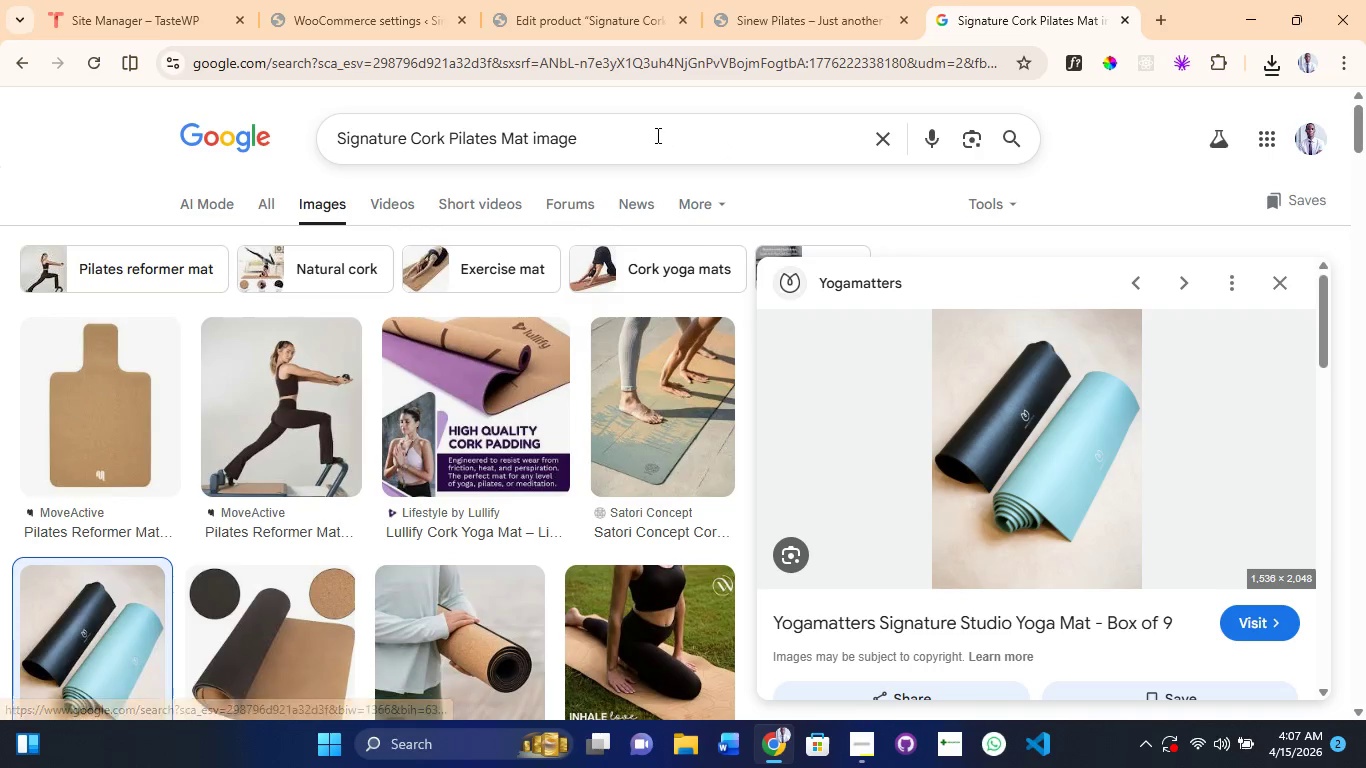 
left_click([656, 135])
 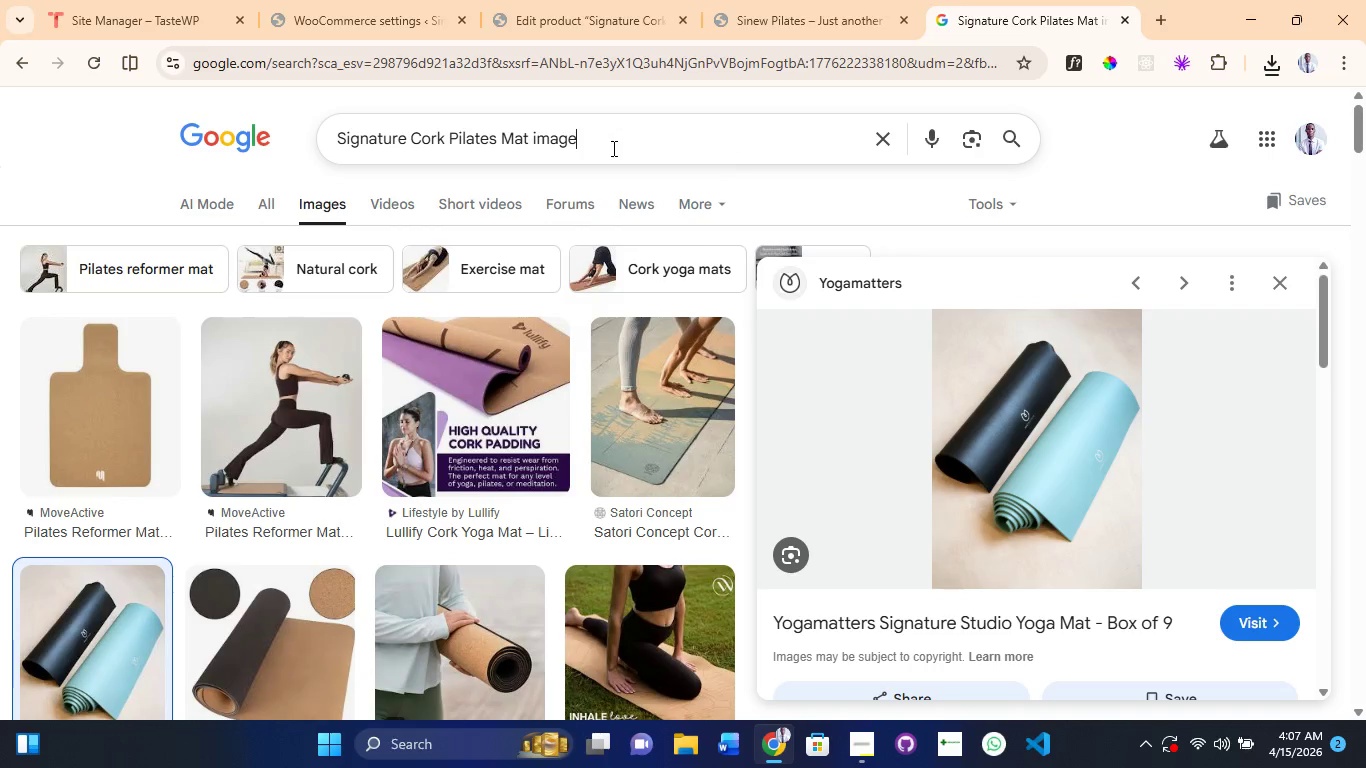 
left_click_drag(start_coordinate=[612, 148], to_coordinate=[527, 150])
 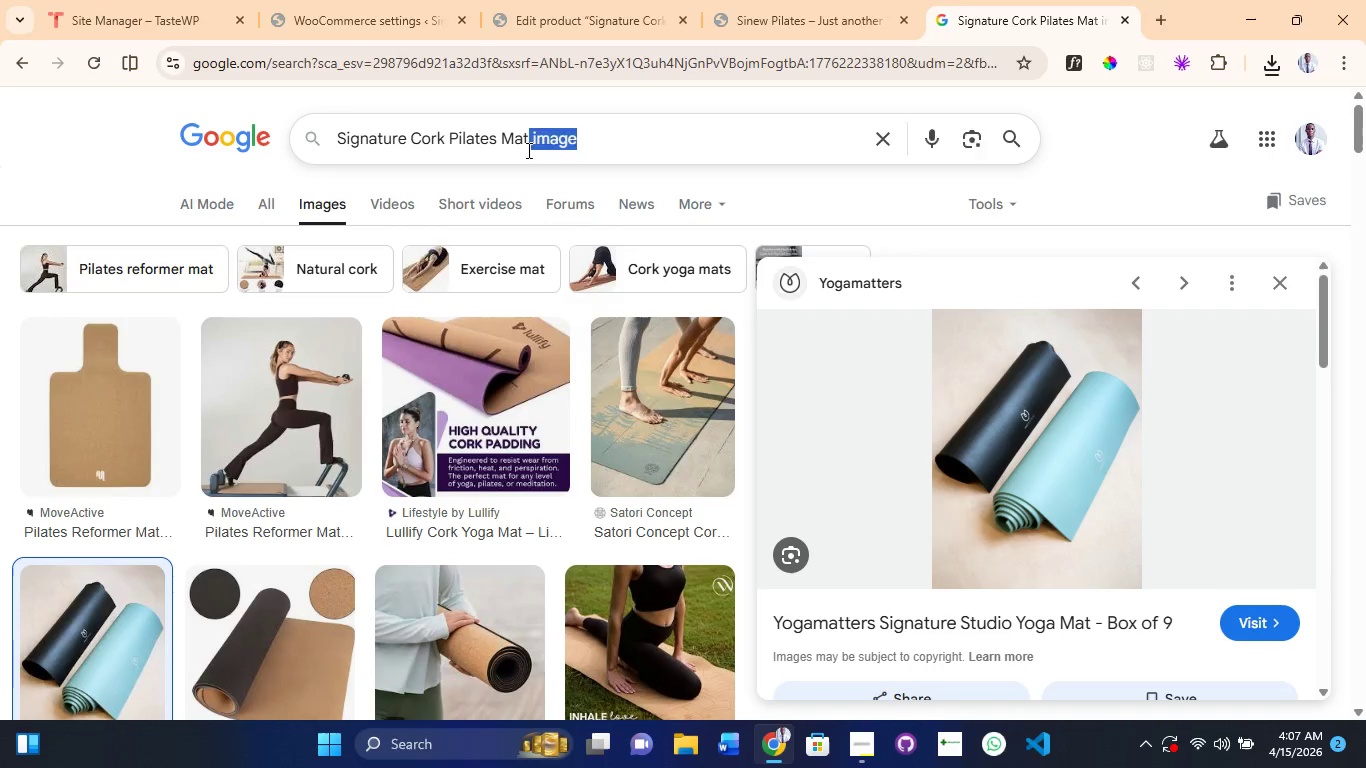 
key(Backspace)
type(Description)
 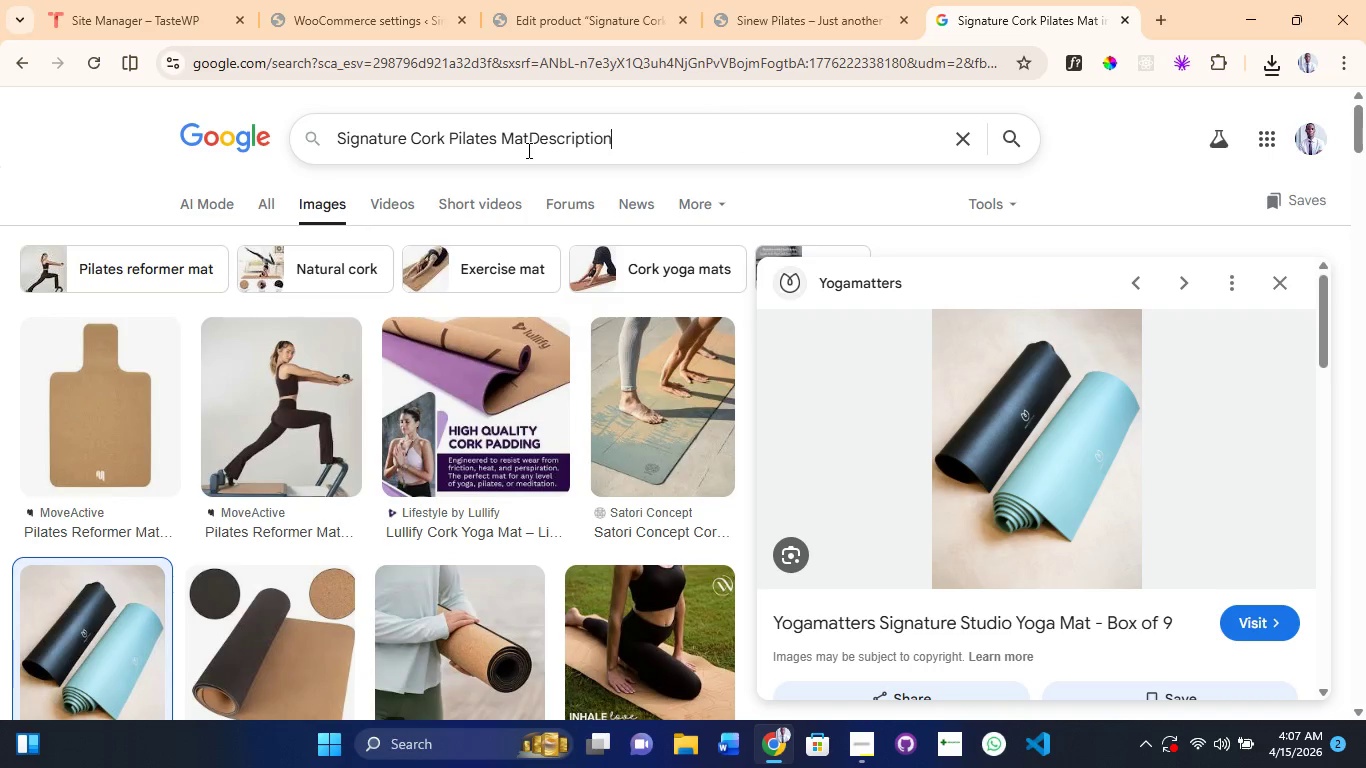 
key(Enter)
 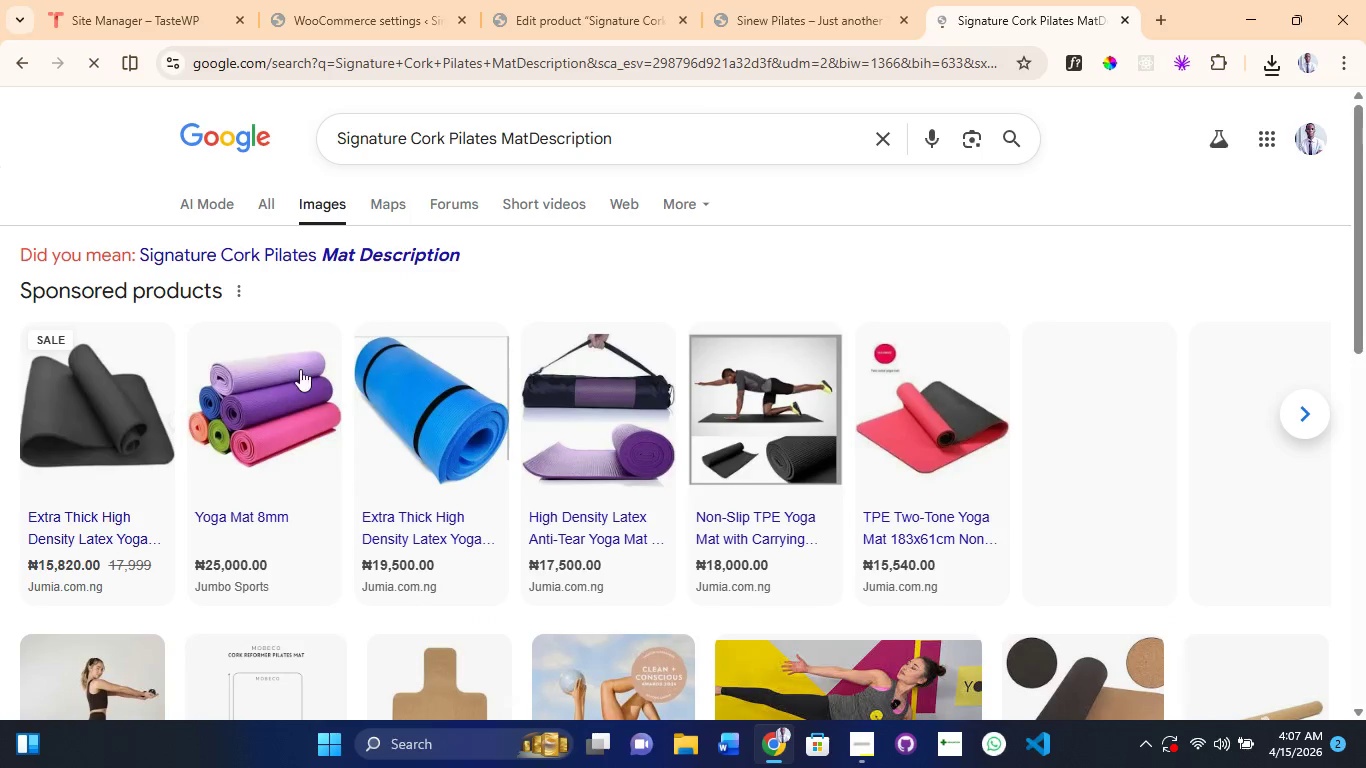 
left_click([290, 206])
 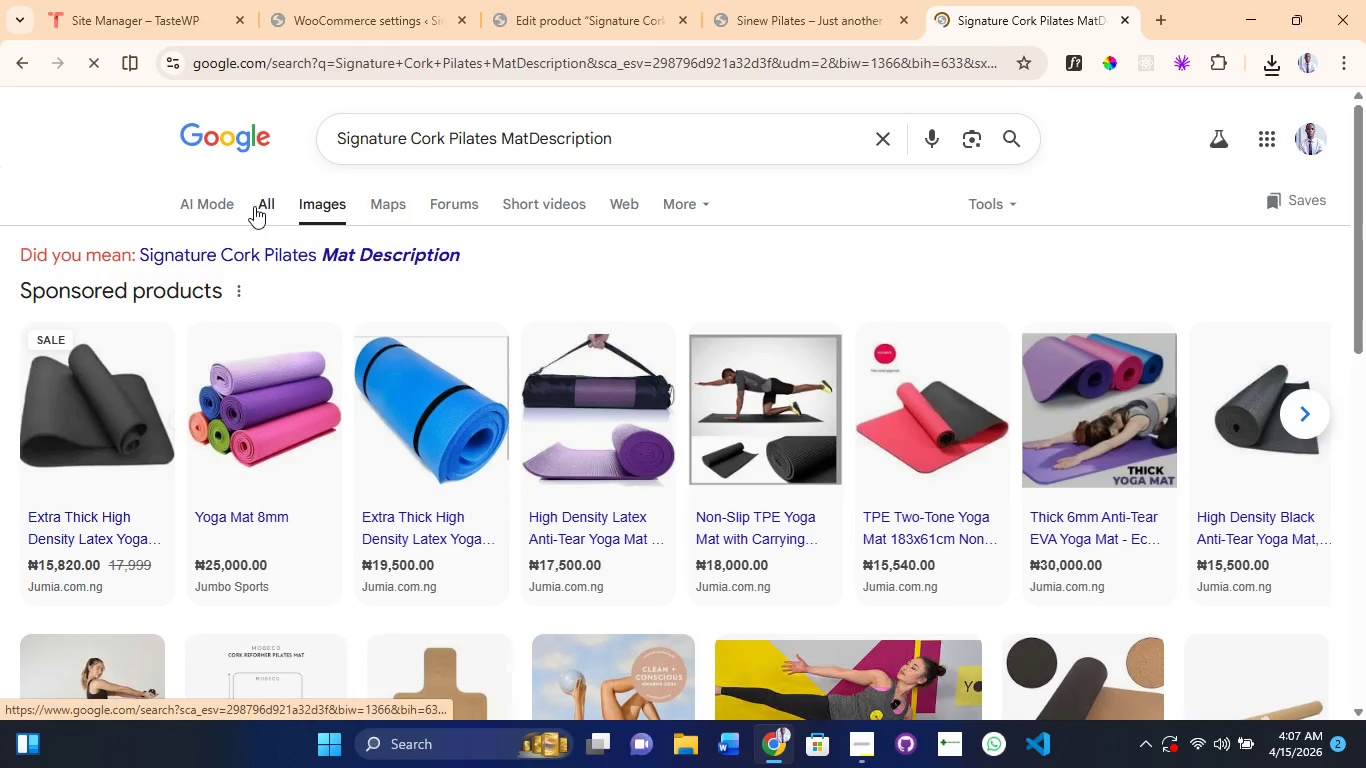 
scroll: coordinate [276, 386], scroll_direction: up, amount: 3.0
 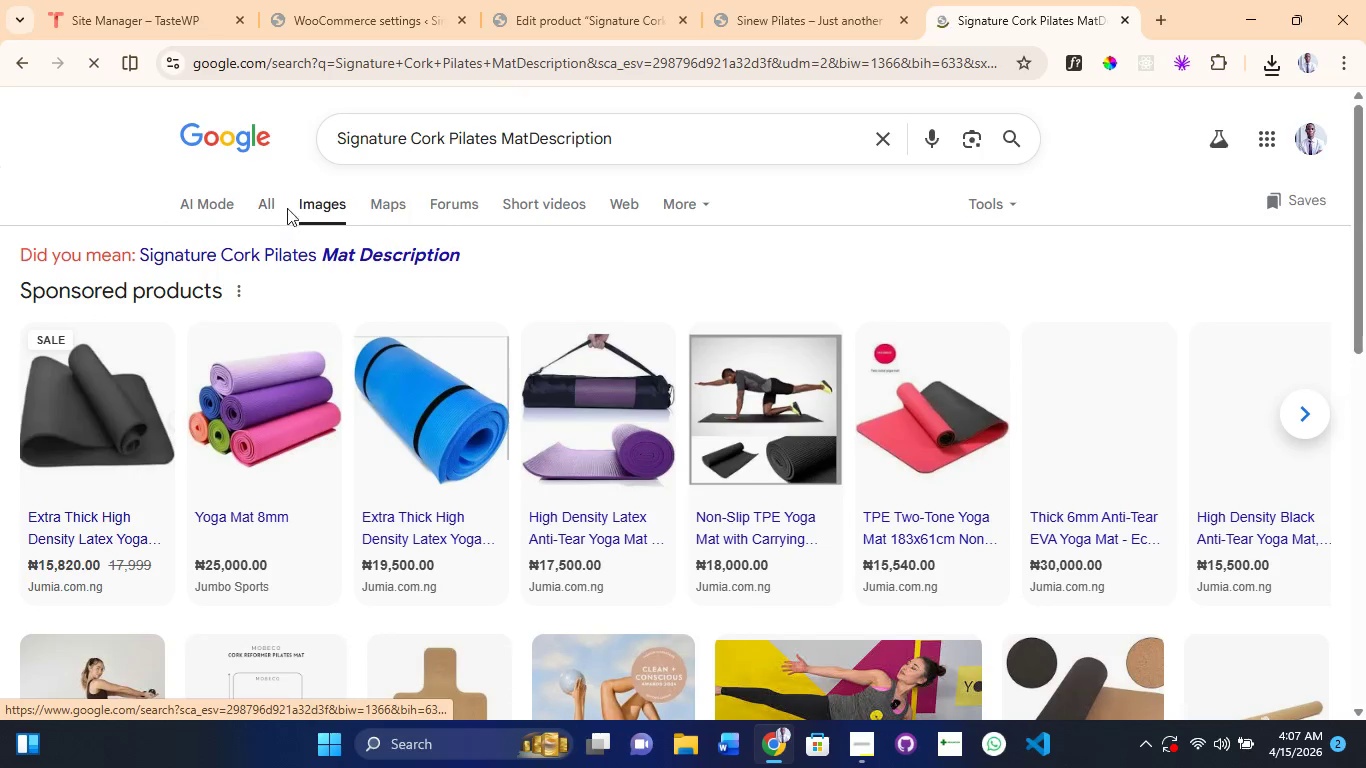 
left_click([254, 206])
 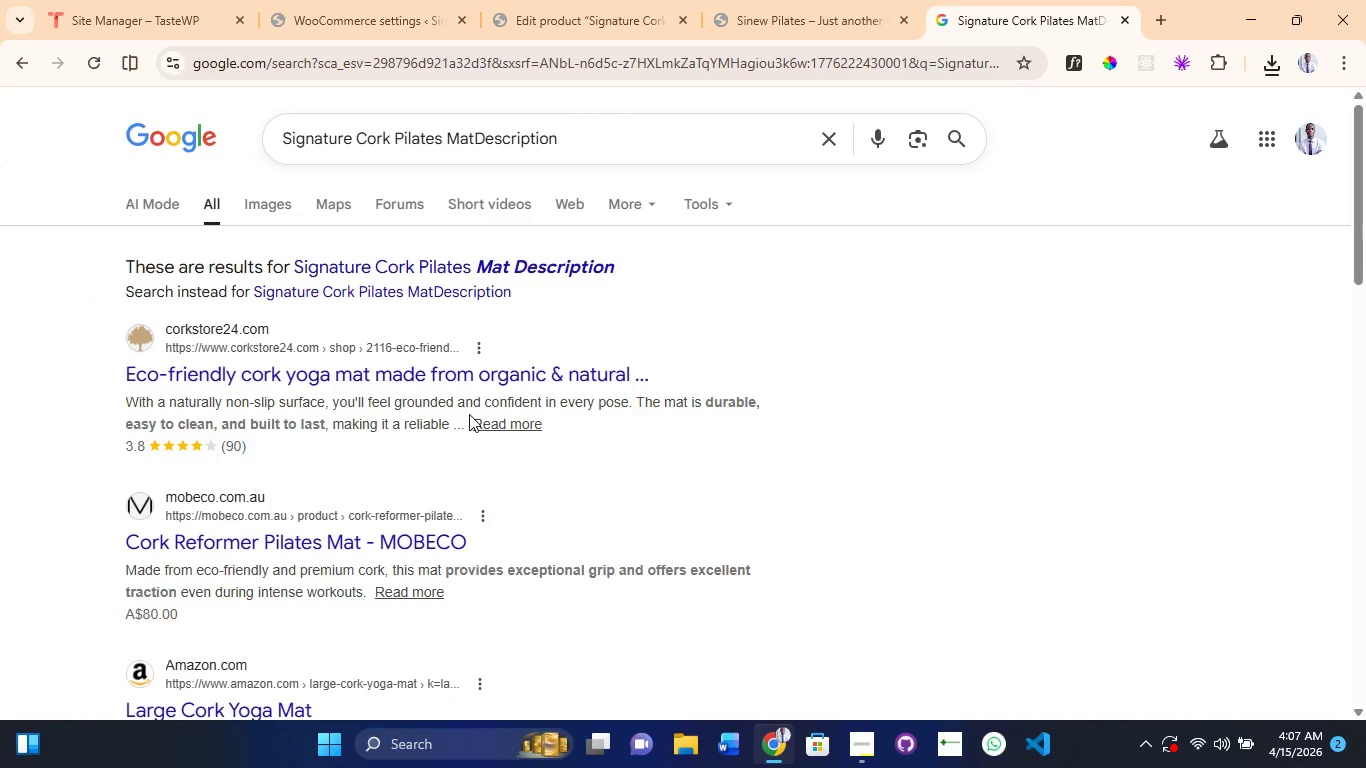 
wait(7.95)
 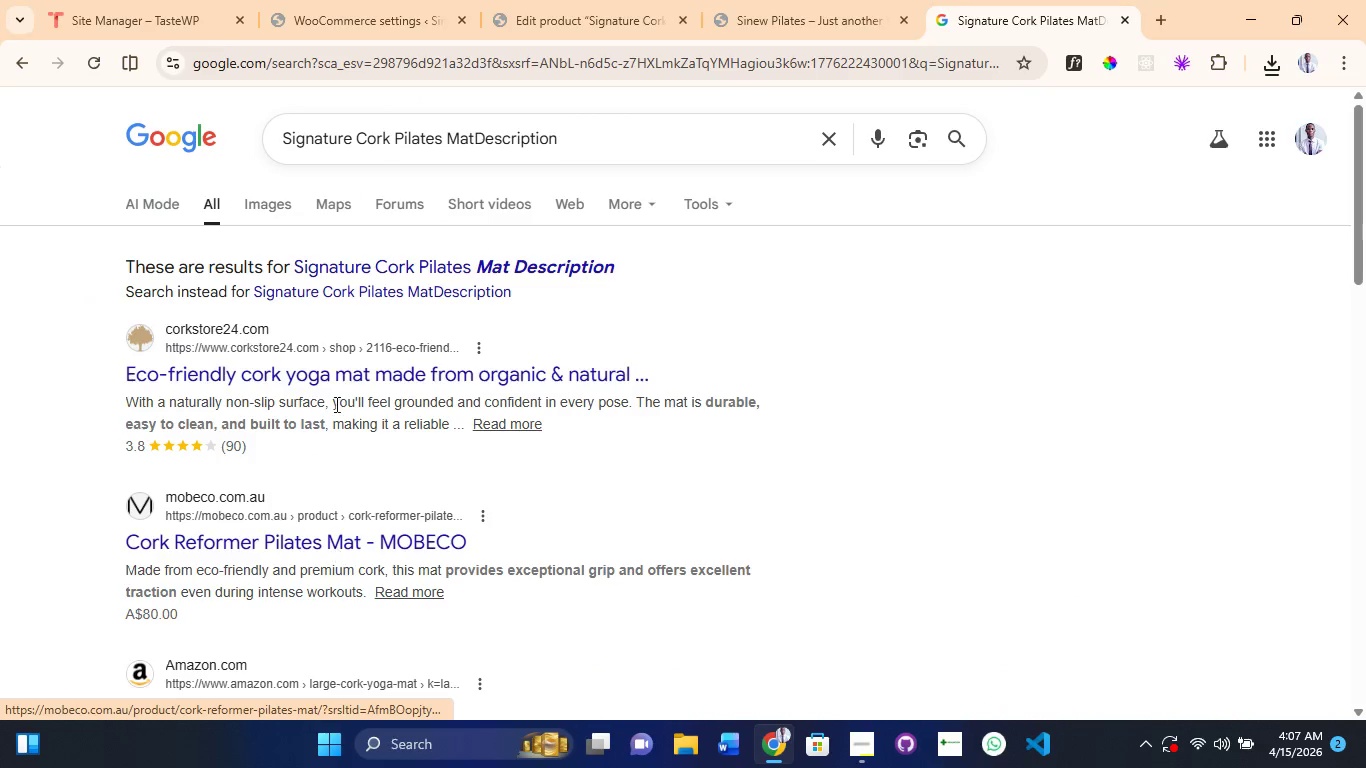 
left_click([772, 16])
 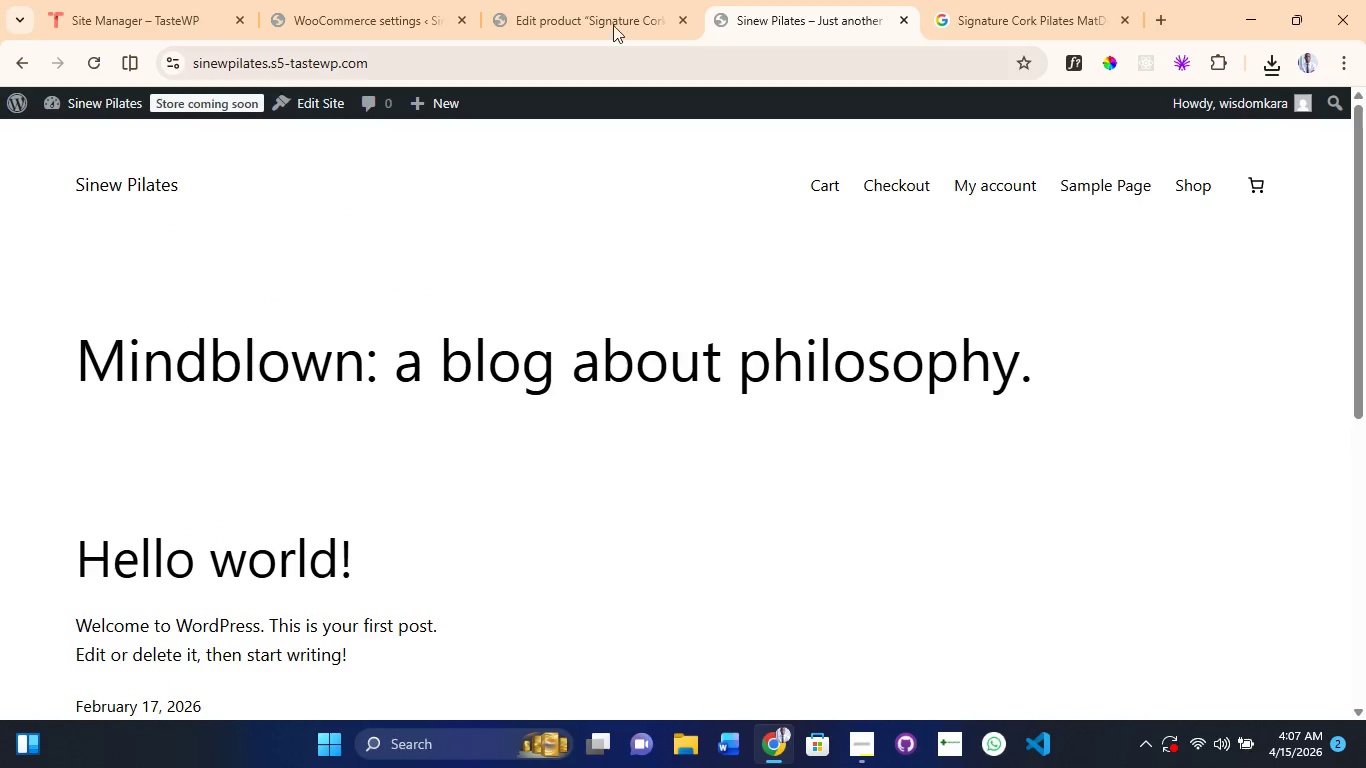 
left_click([610, 16])
 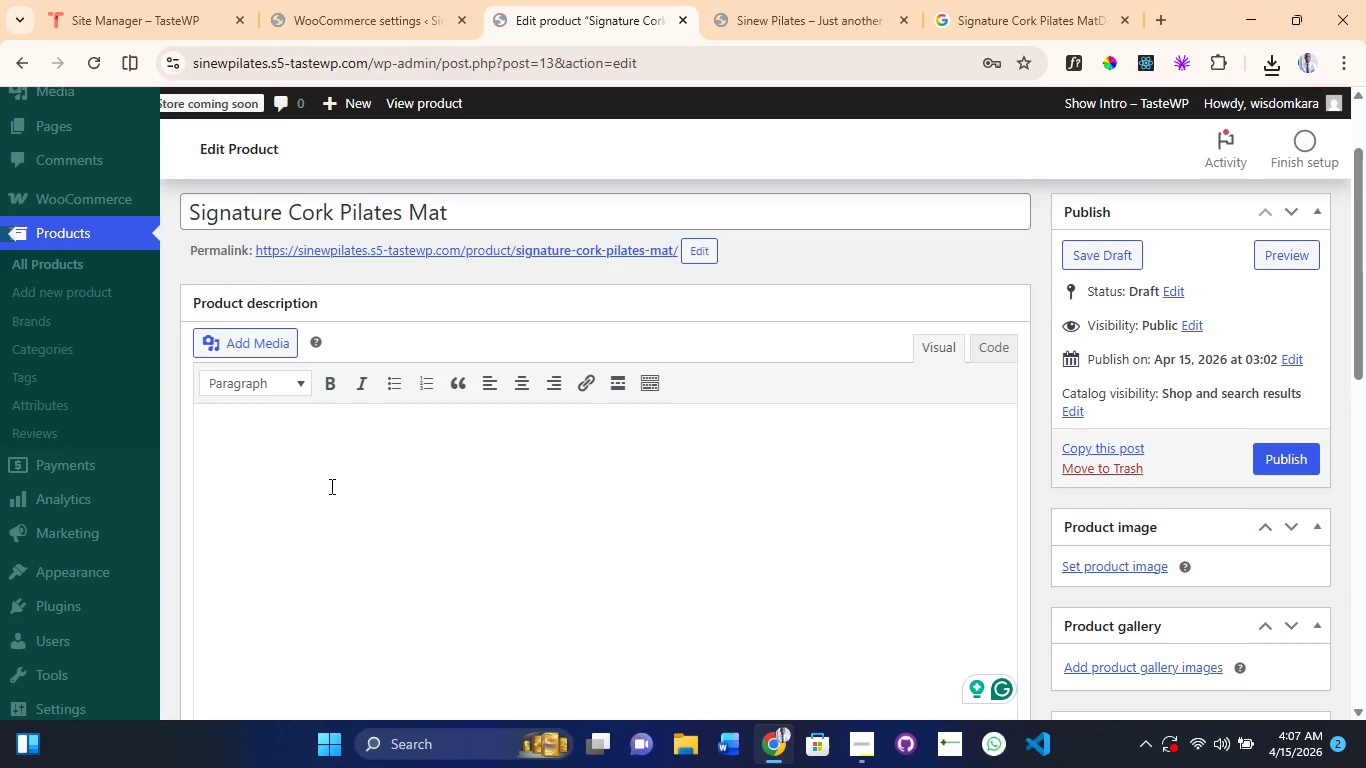 
type(This product makes you feel comfor ta)
key(Backspace)
key(Backspace)
key(Backspace)
type(table on the floor when you do your exc)
key(Backspace)
type(ercix)
key(Backspace)
type(ses with d)
key(Backspace)
type(feeling the roughness of the ground)
 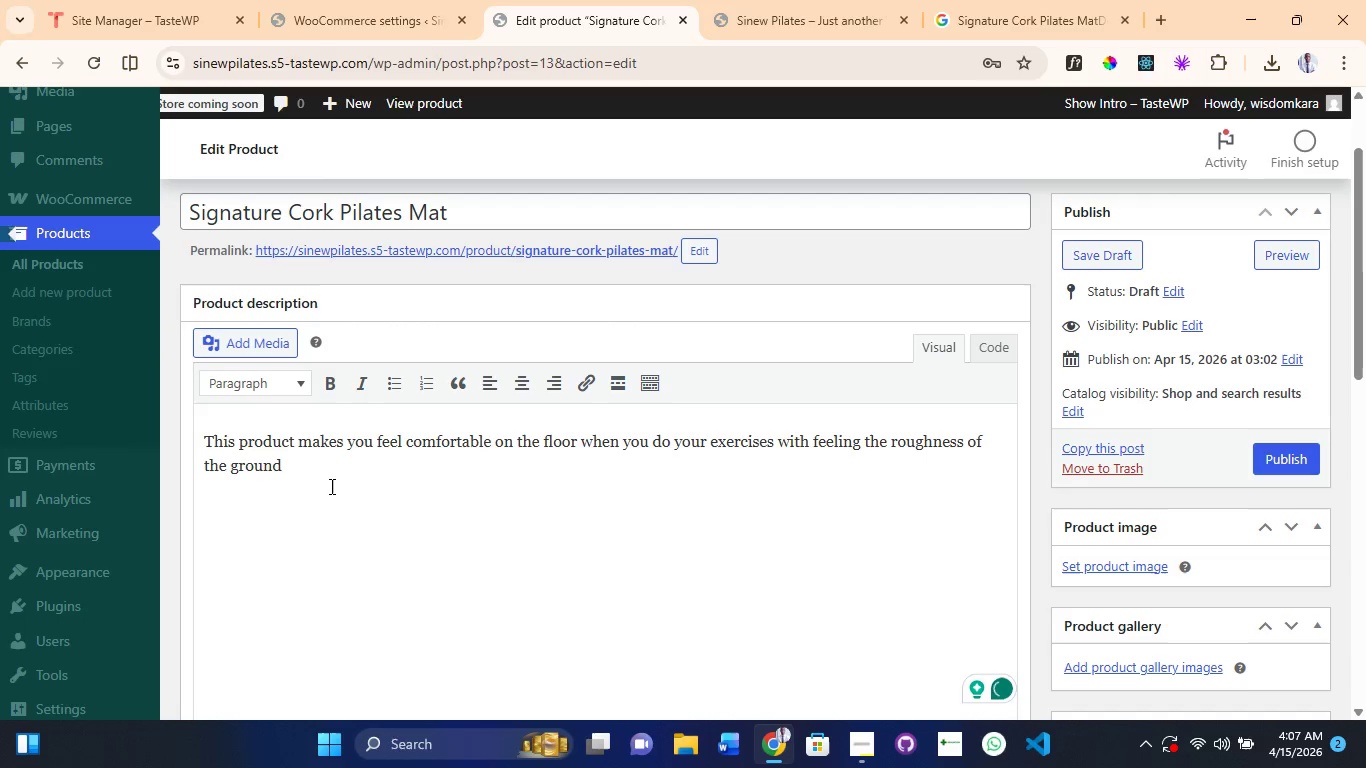 
scroll: coordinate [393, 542], scroll_direction: down, amount: 2.0
 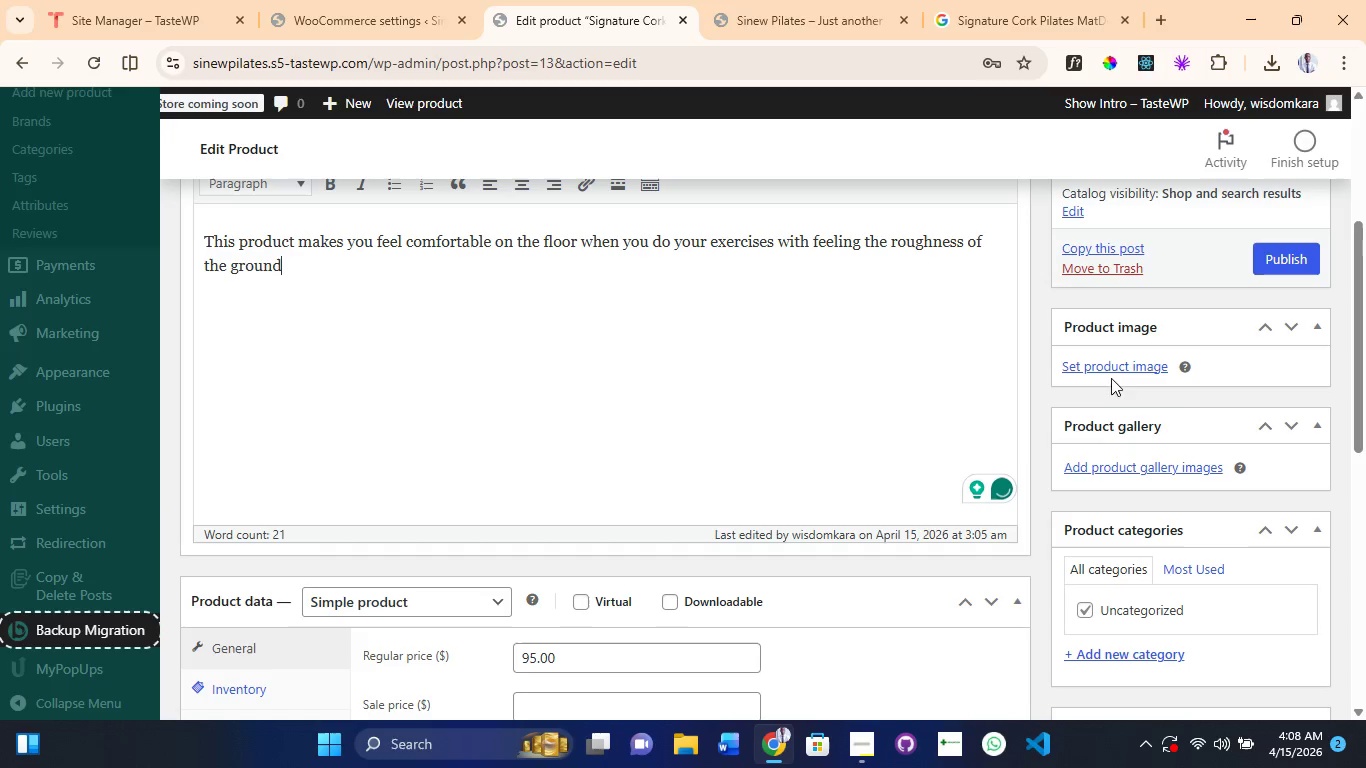 
left_click([1110, 368])
 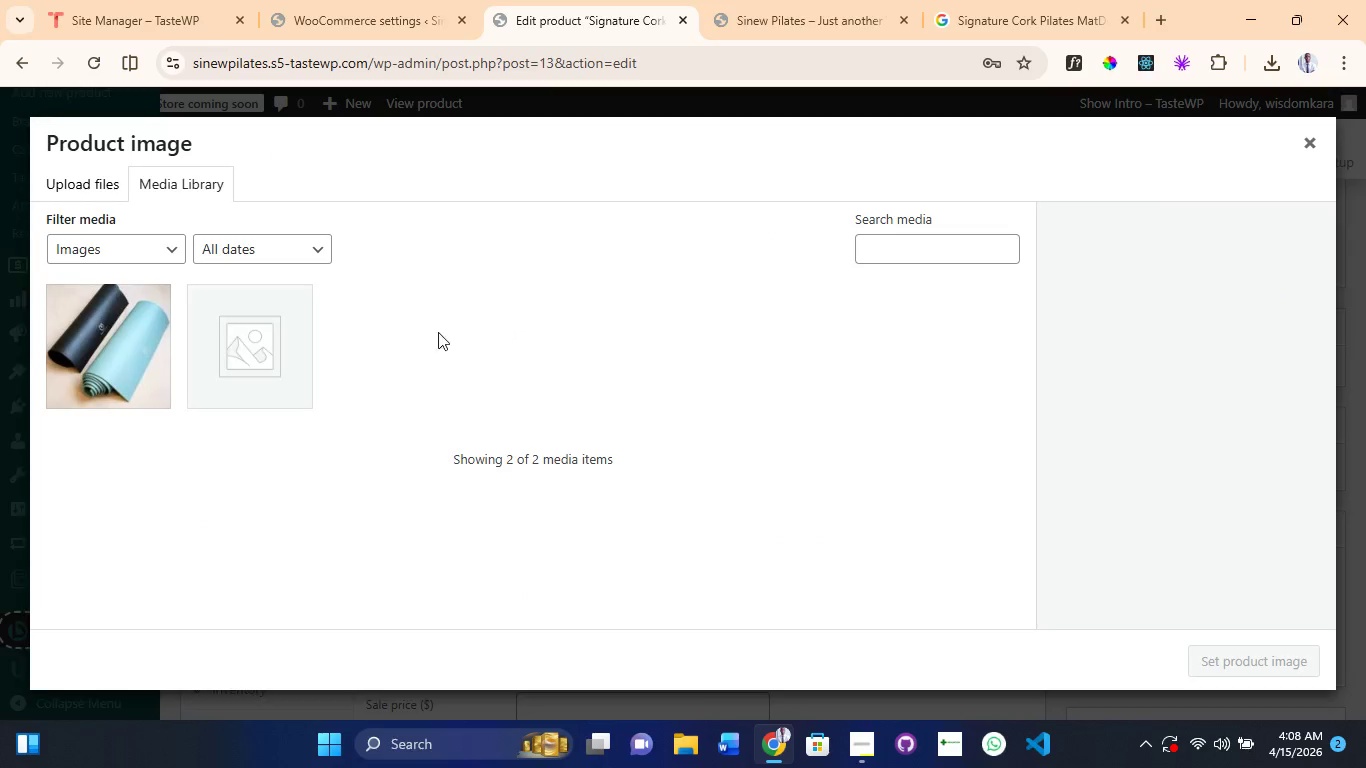 
left_click([178, 350])
 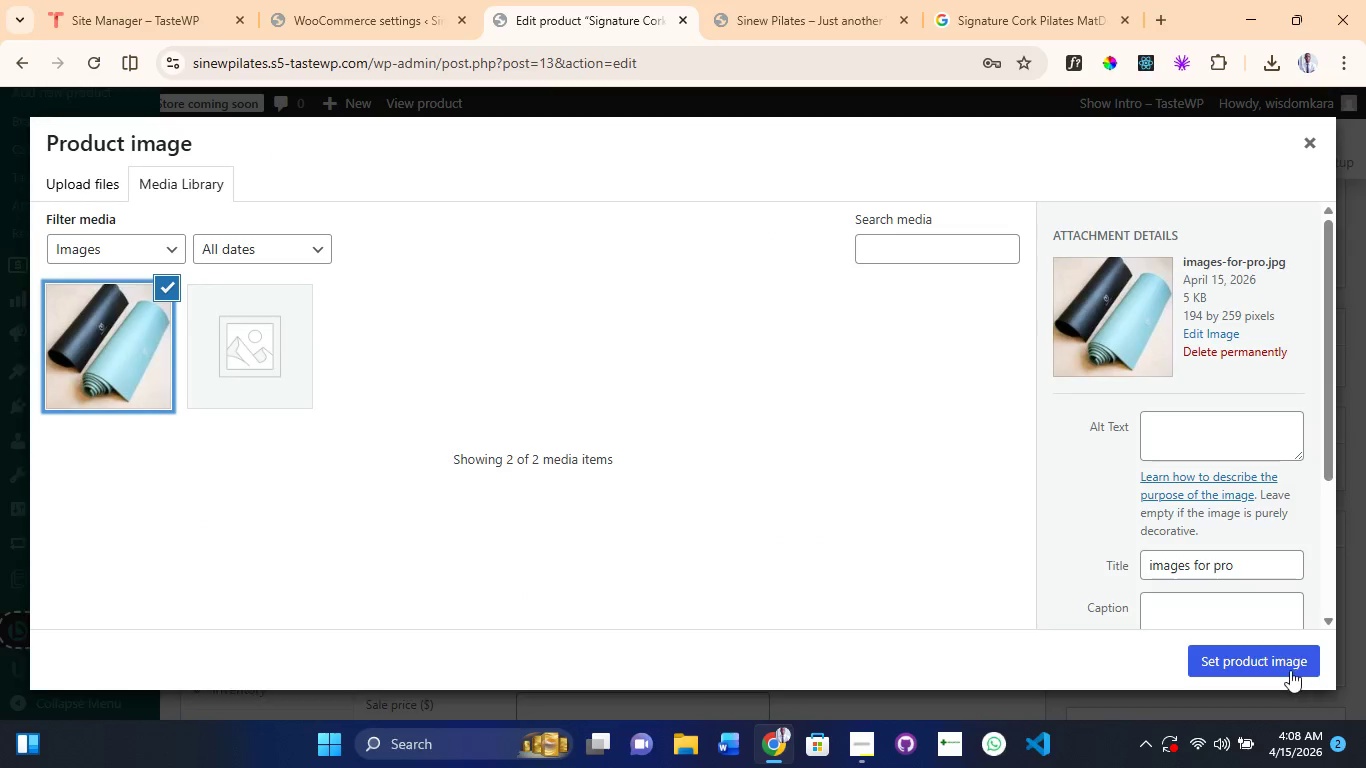 
left_click([1286, 668])
 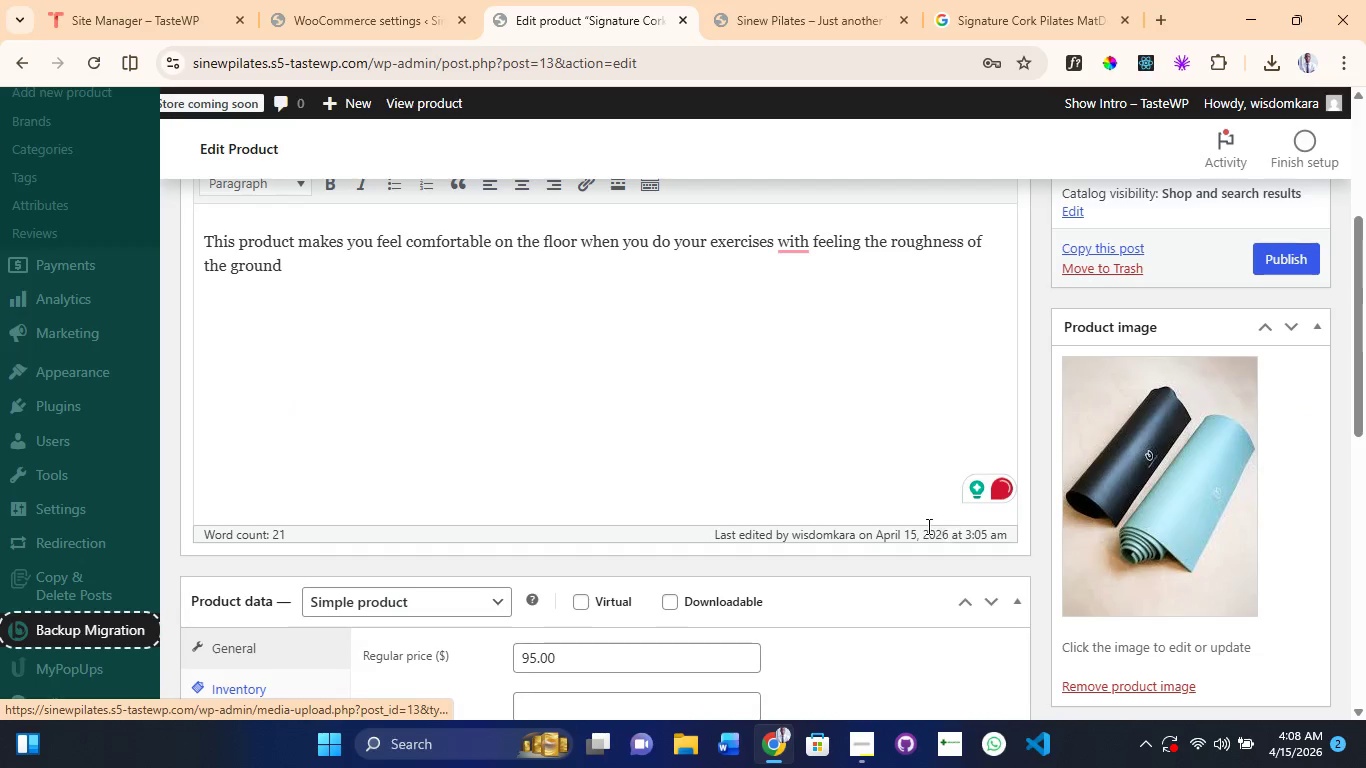 
scroll: coordinate [1173, 655], scroll_direction: down, amount: 3.0
 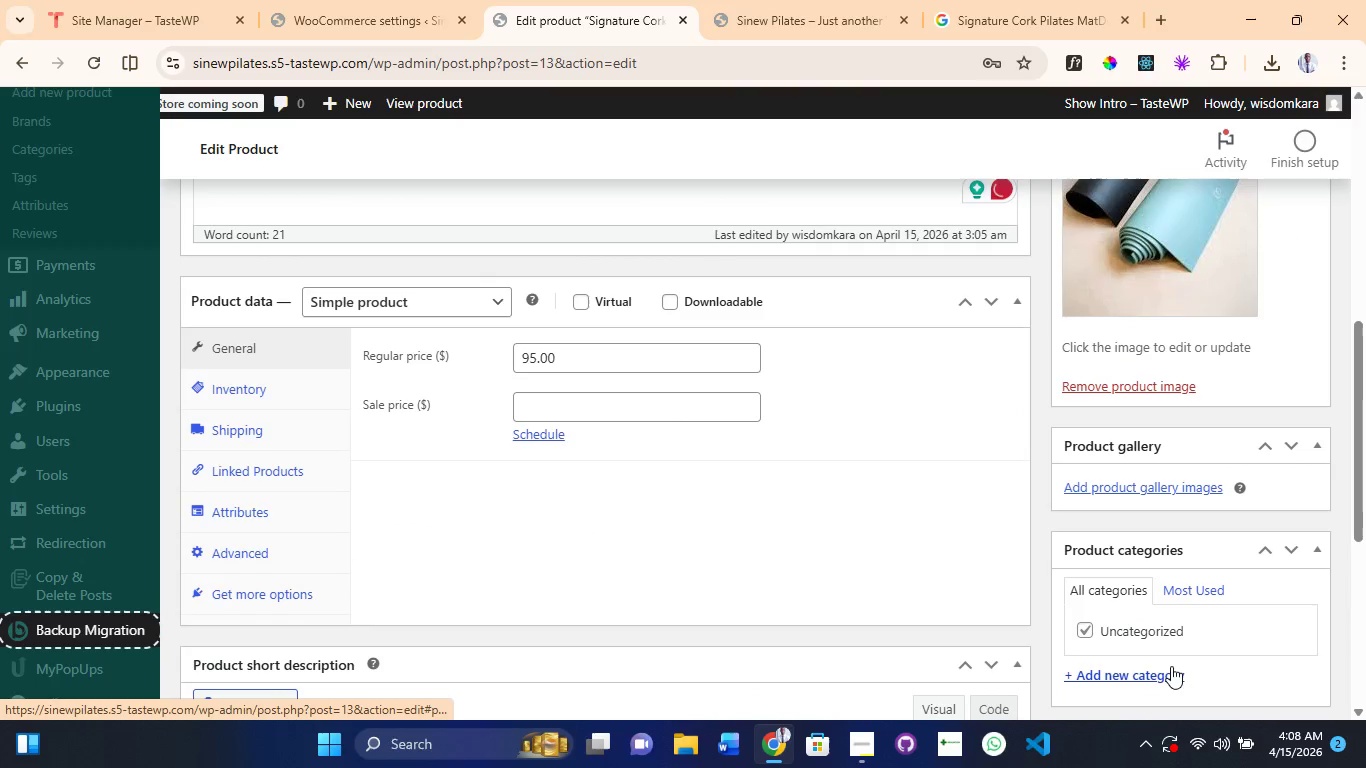 
scroll: coordinate [1169, 667], scroll_direction: up, amount: 1.0
 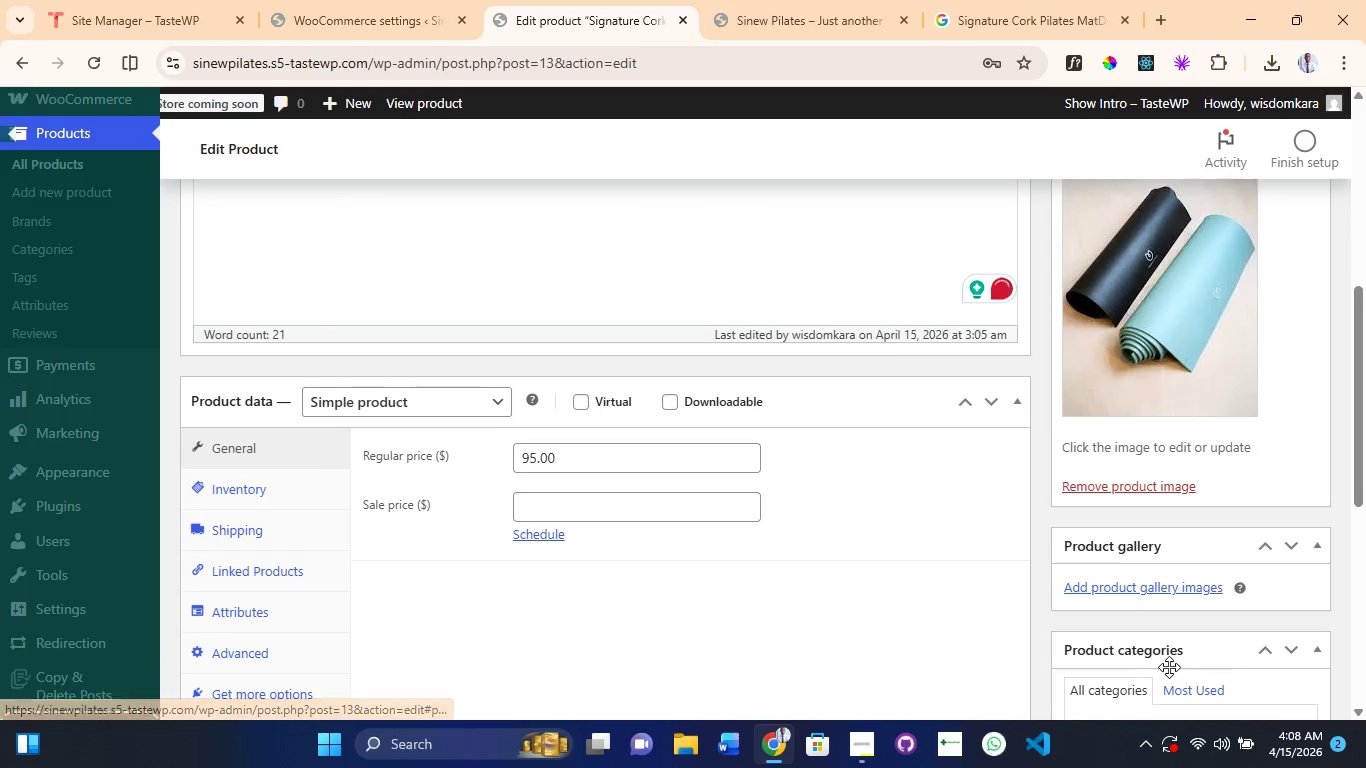 
scroll: coordinate [1169, 667], scroll_direction: down, amount: 1.0
 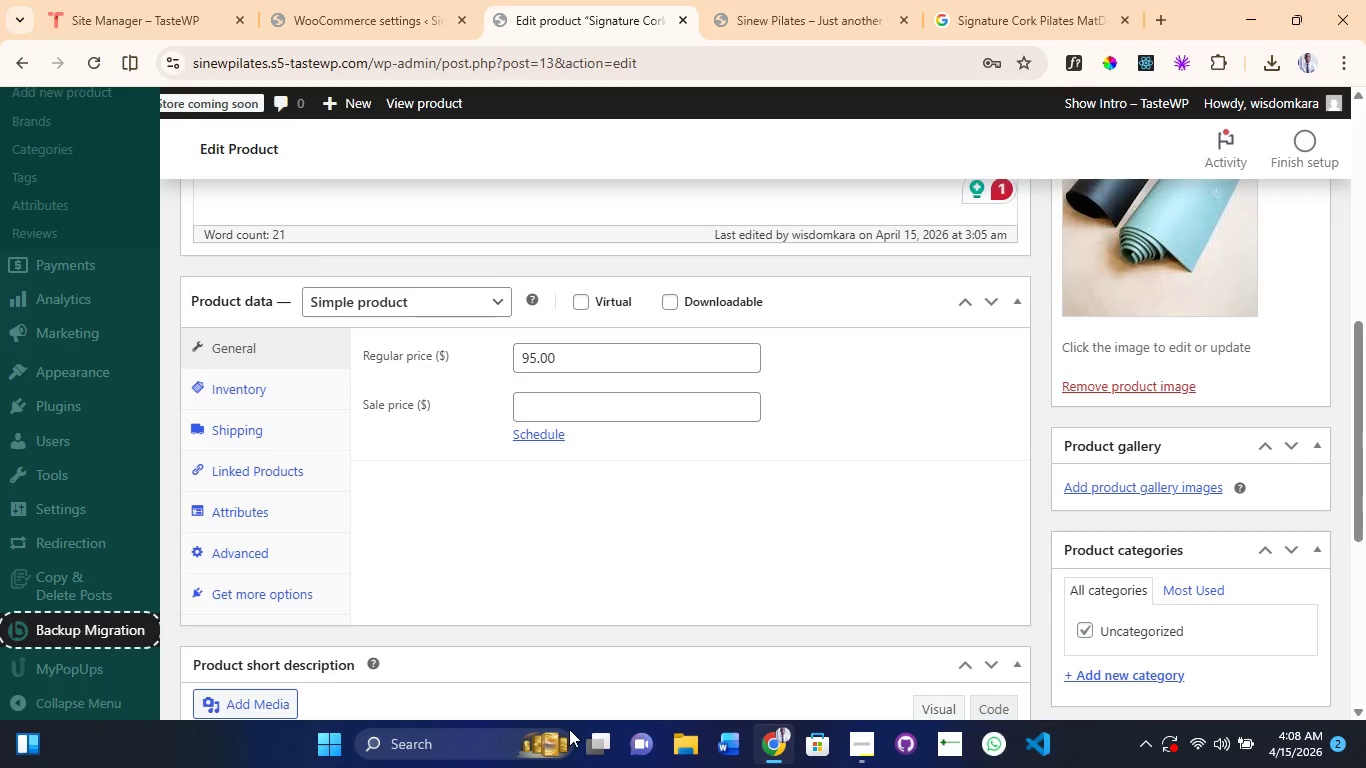 
wait(7.7)
 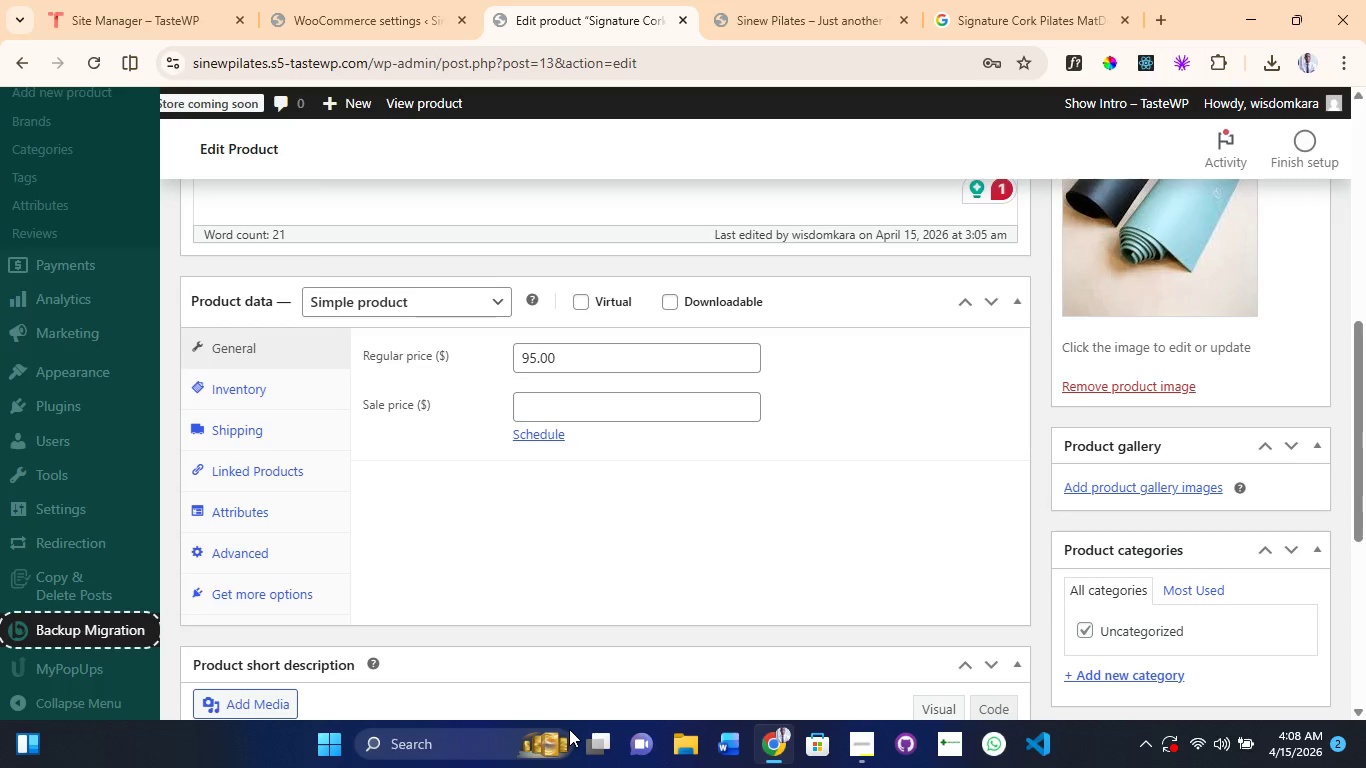 
scroll: coordinate [617, 709], scroll_direction: up, amount: 4.0
 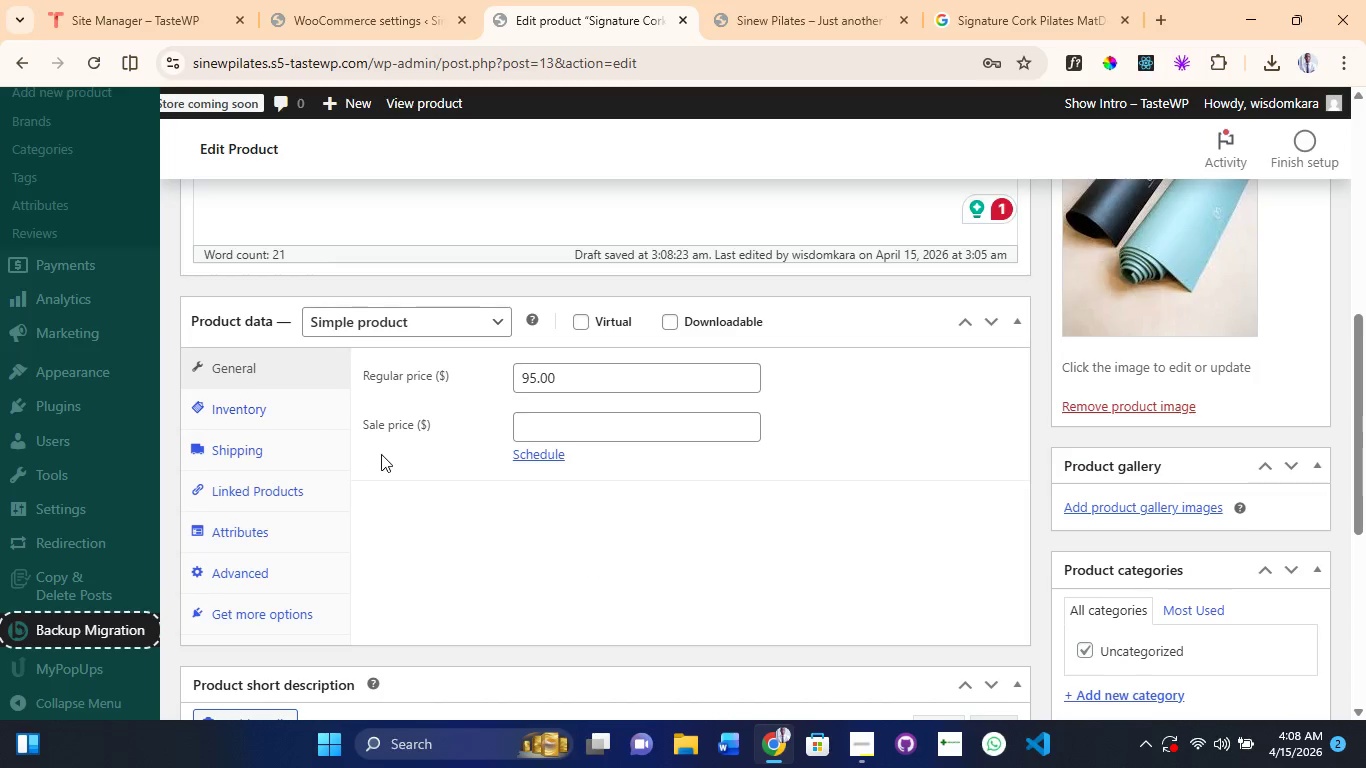 
right_click([257, 444])
 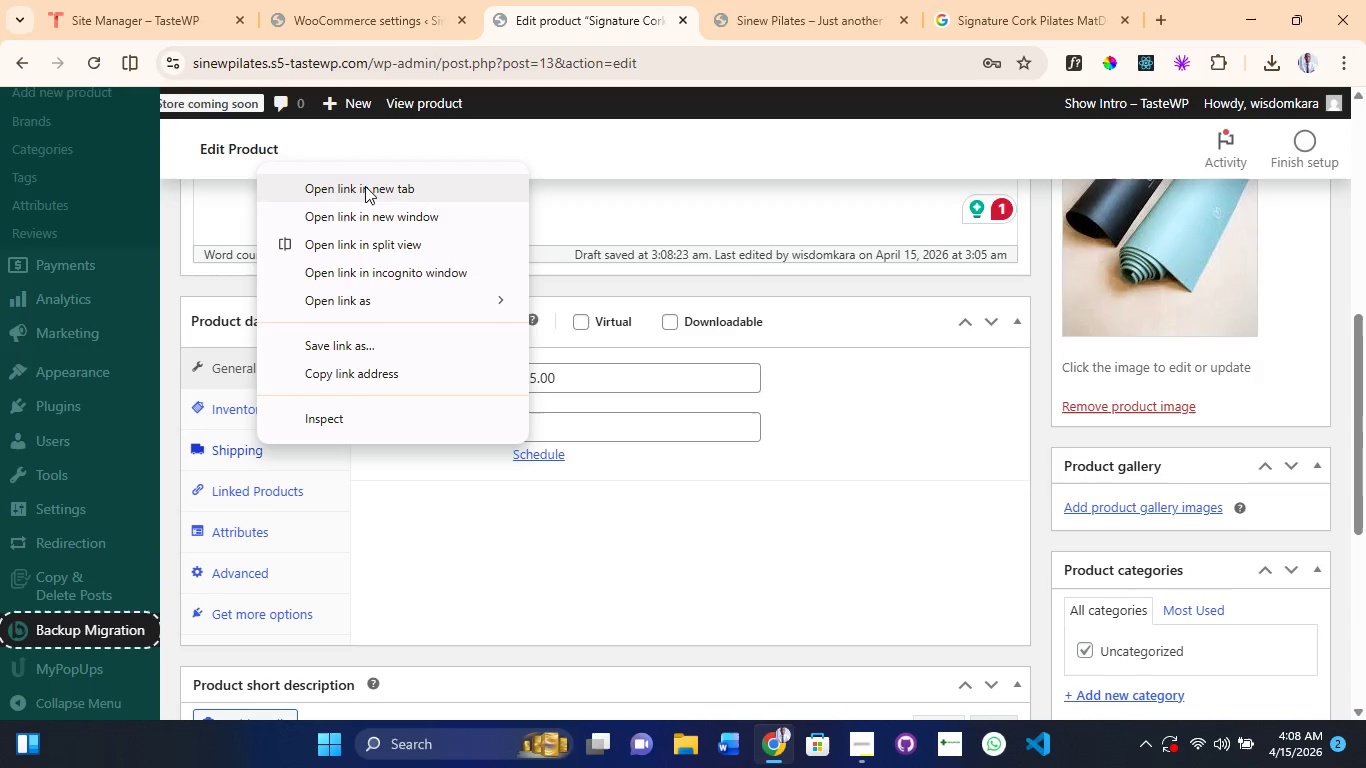 
left_click([365, 184])
 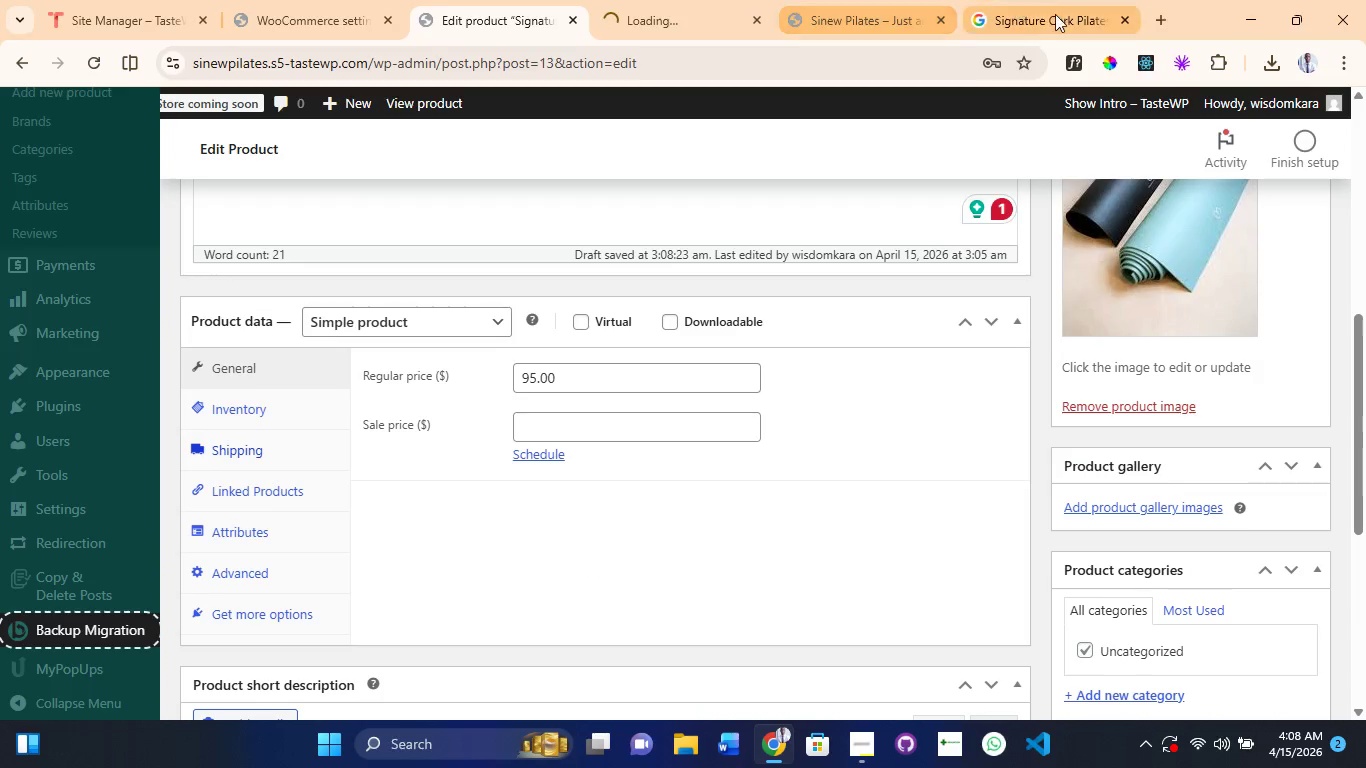 
left_click([1056, 15])
 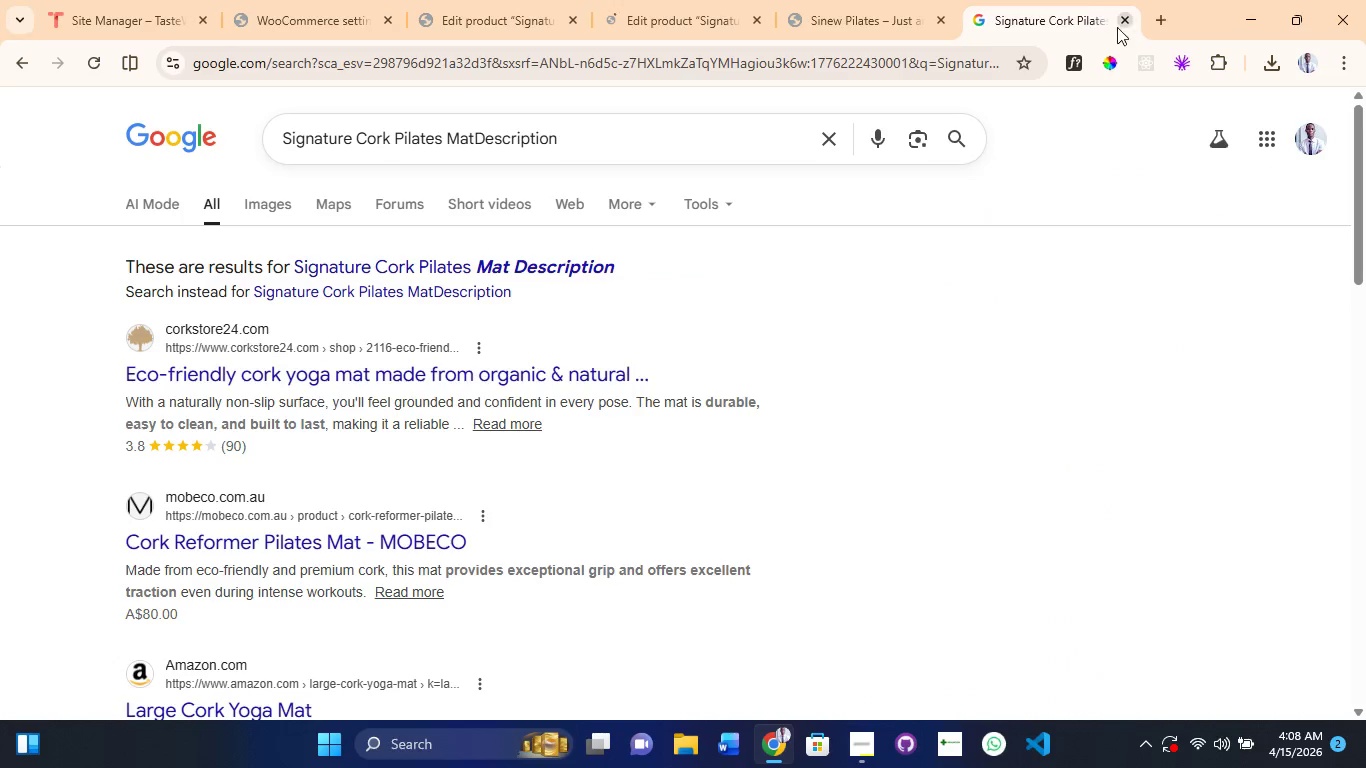 
left_click([1128, 26])
 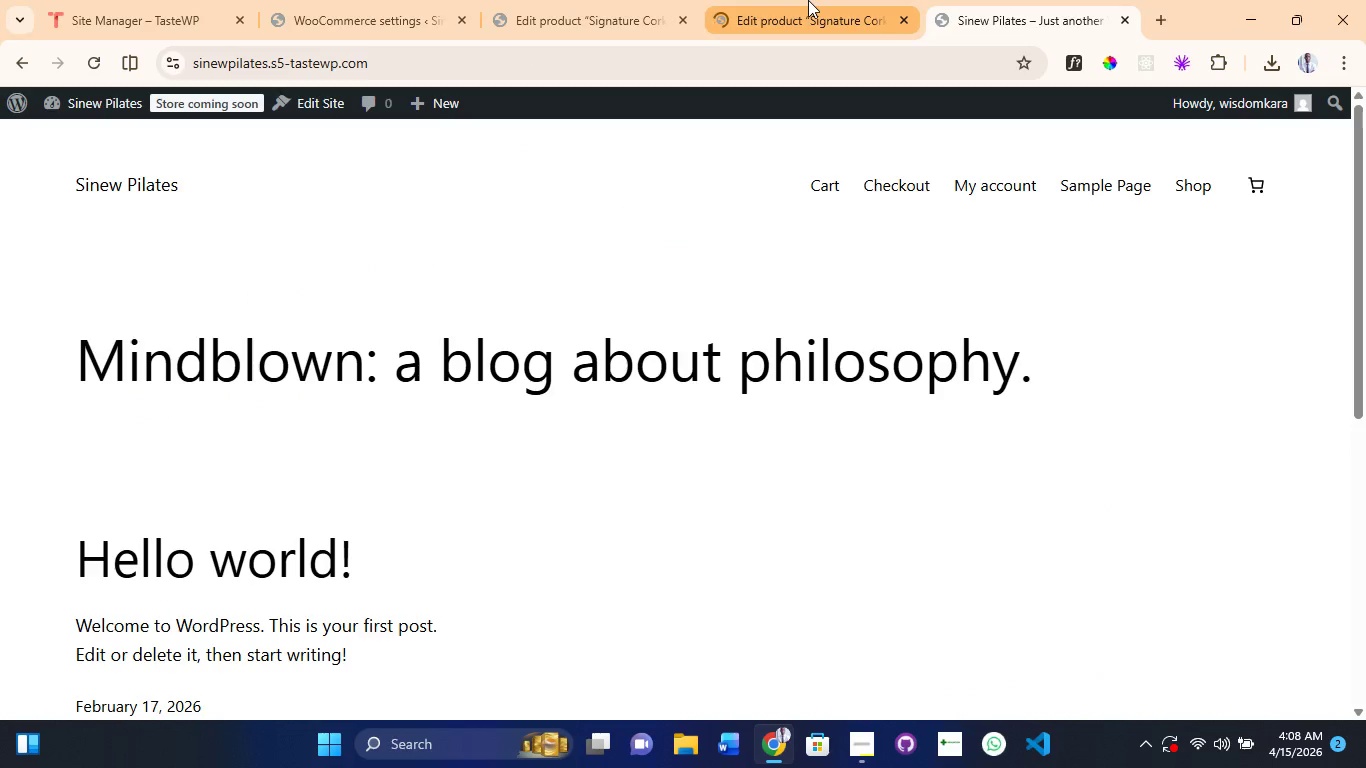 
left_click([808, 0])
 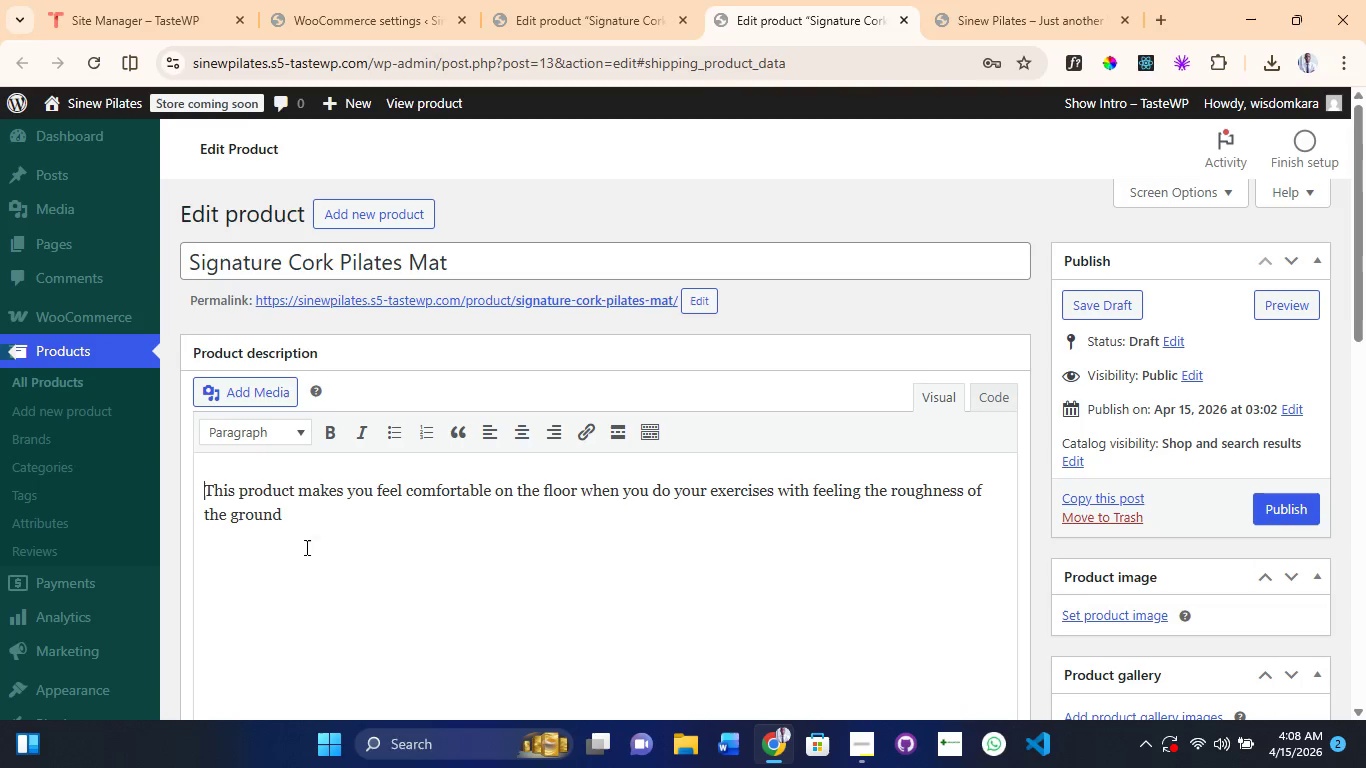 
scroll: coordinate [353, 517], scroll_direction: down, amount: 7.0
 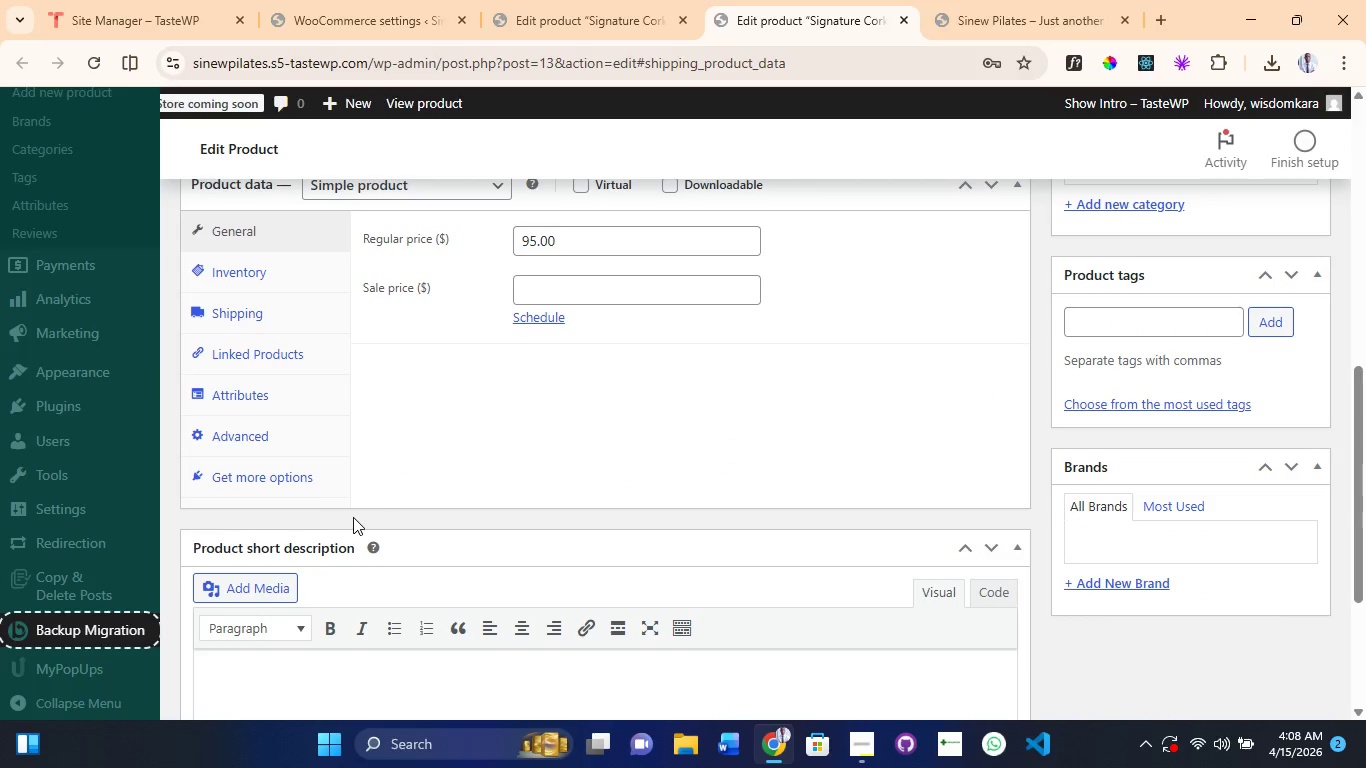 
scroll: coordinate [353, 517], scroll_direction: up, amount: 1.0
 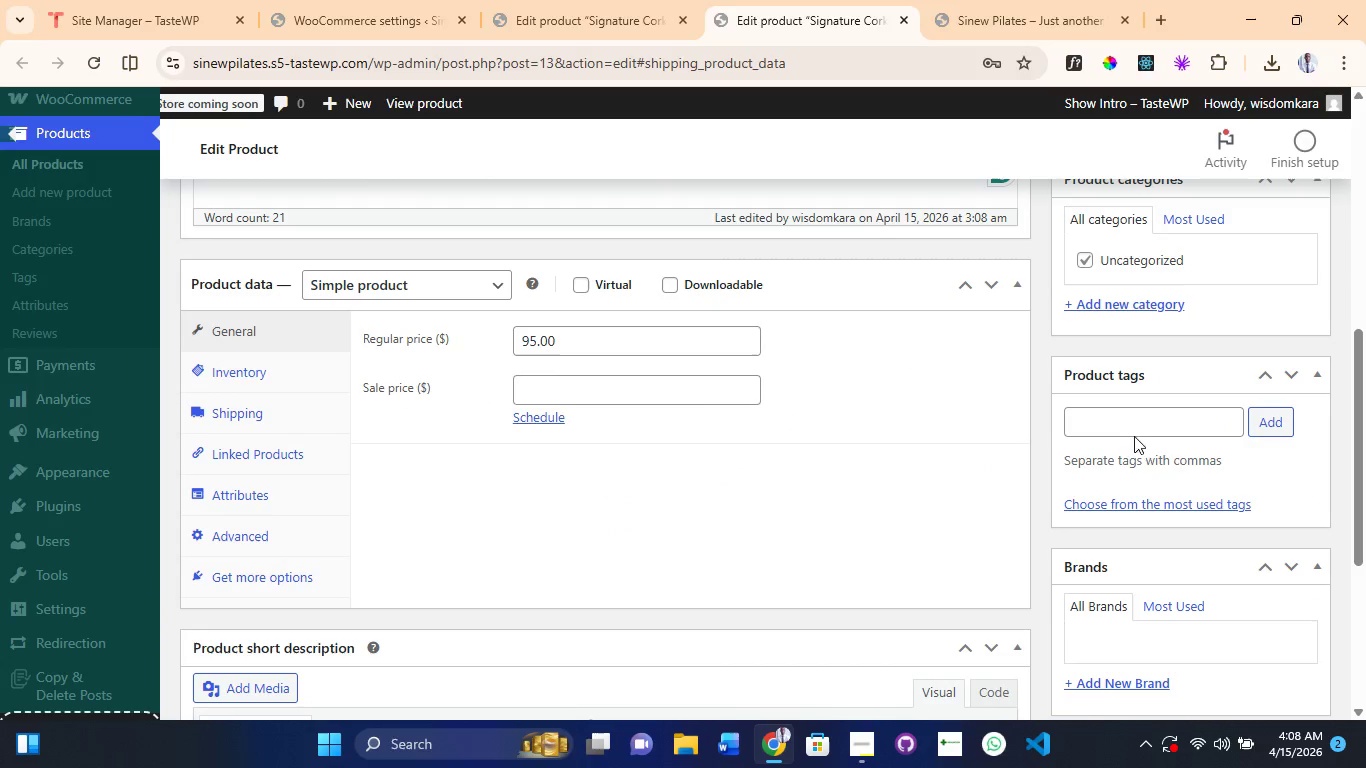 
left_click([1134, 436])
 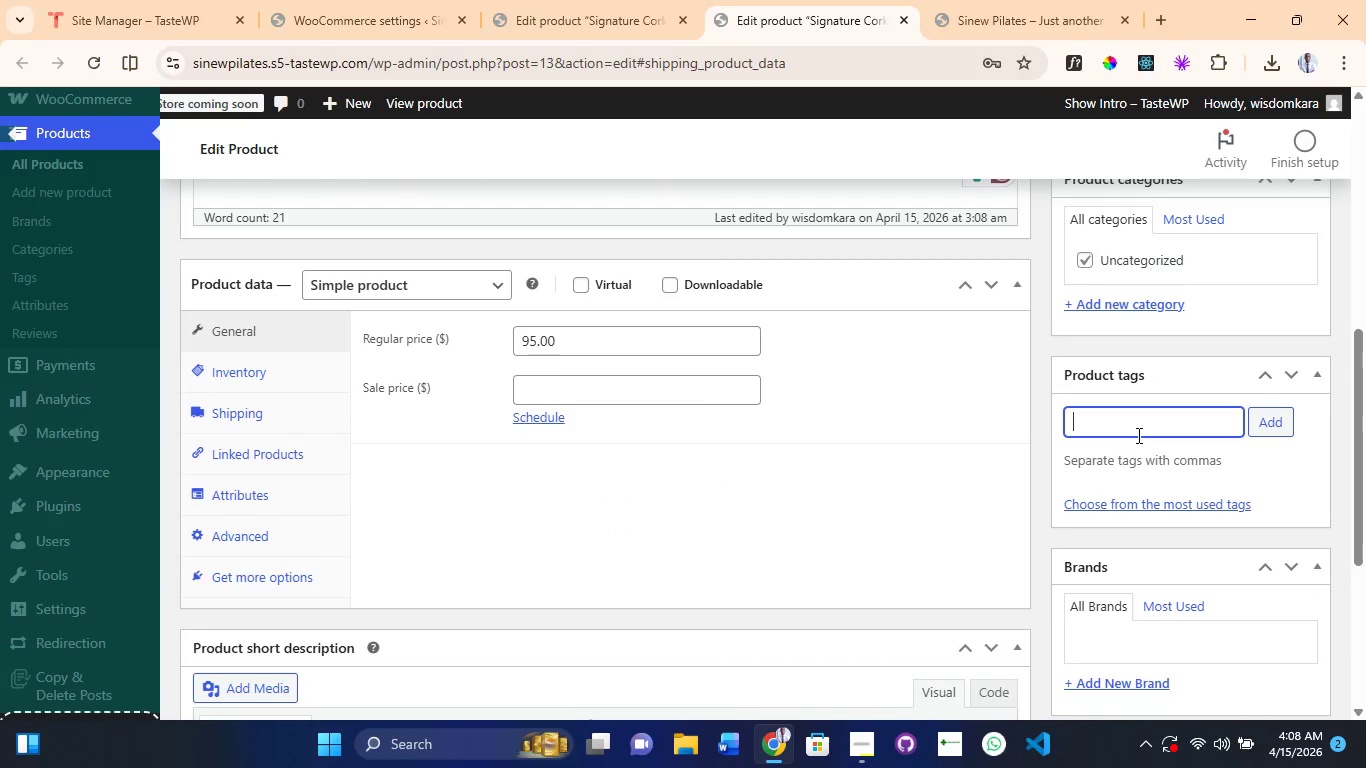 
scroll: coordinate [1138, 434], scroll_direction: up, amount: 2.0
 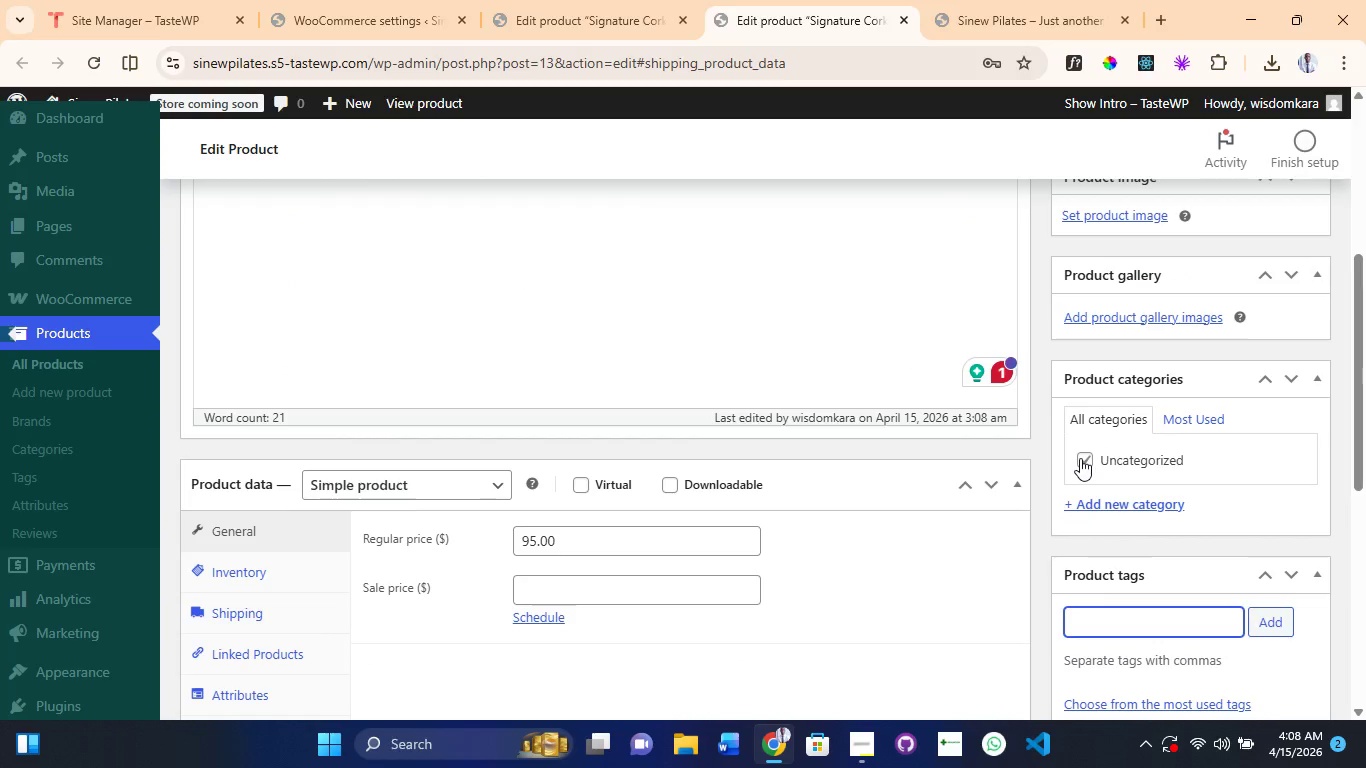 
left_click([1079, 459])
 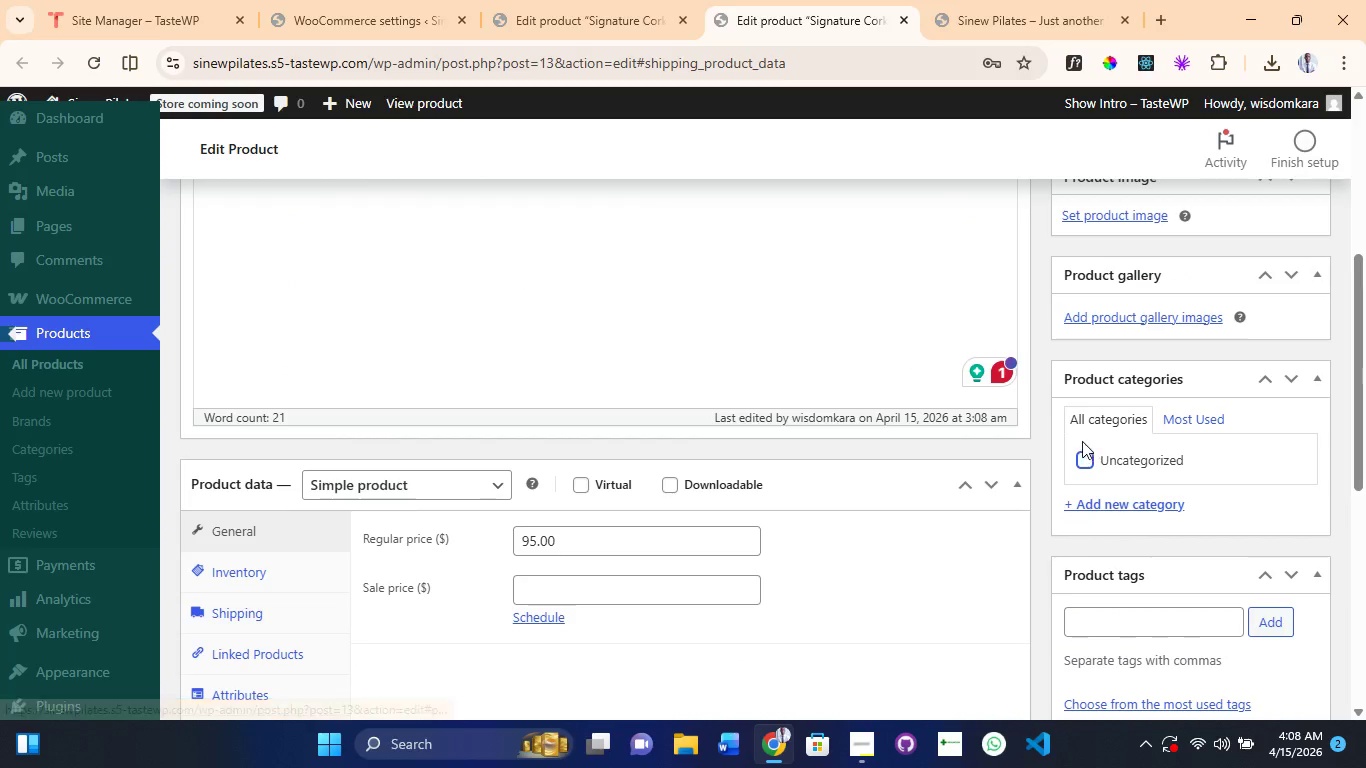 
left_click([1084, 505])
 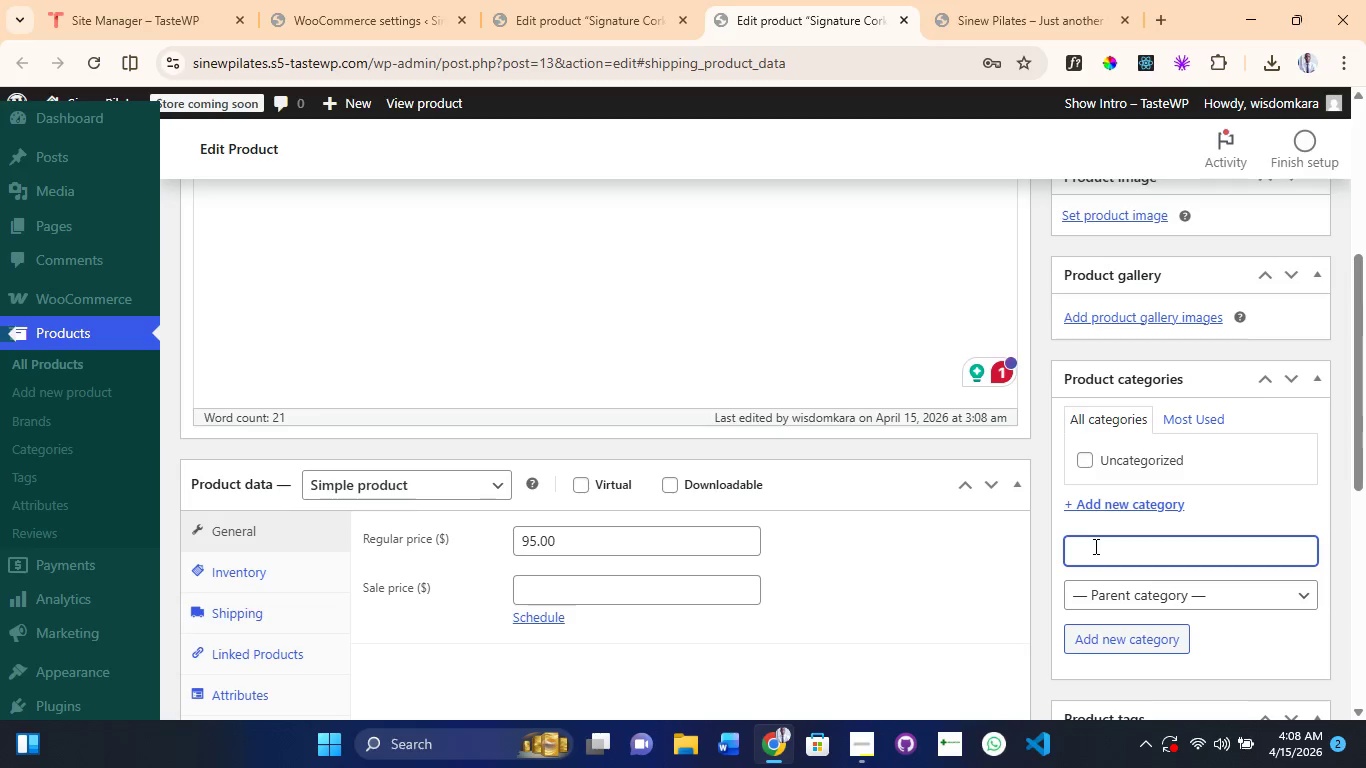 
left_click([1094, 546])
 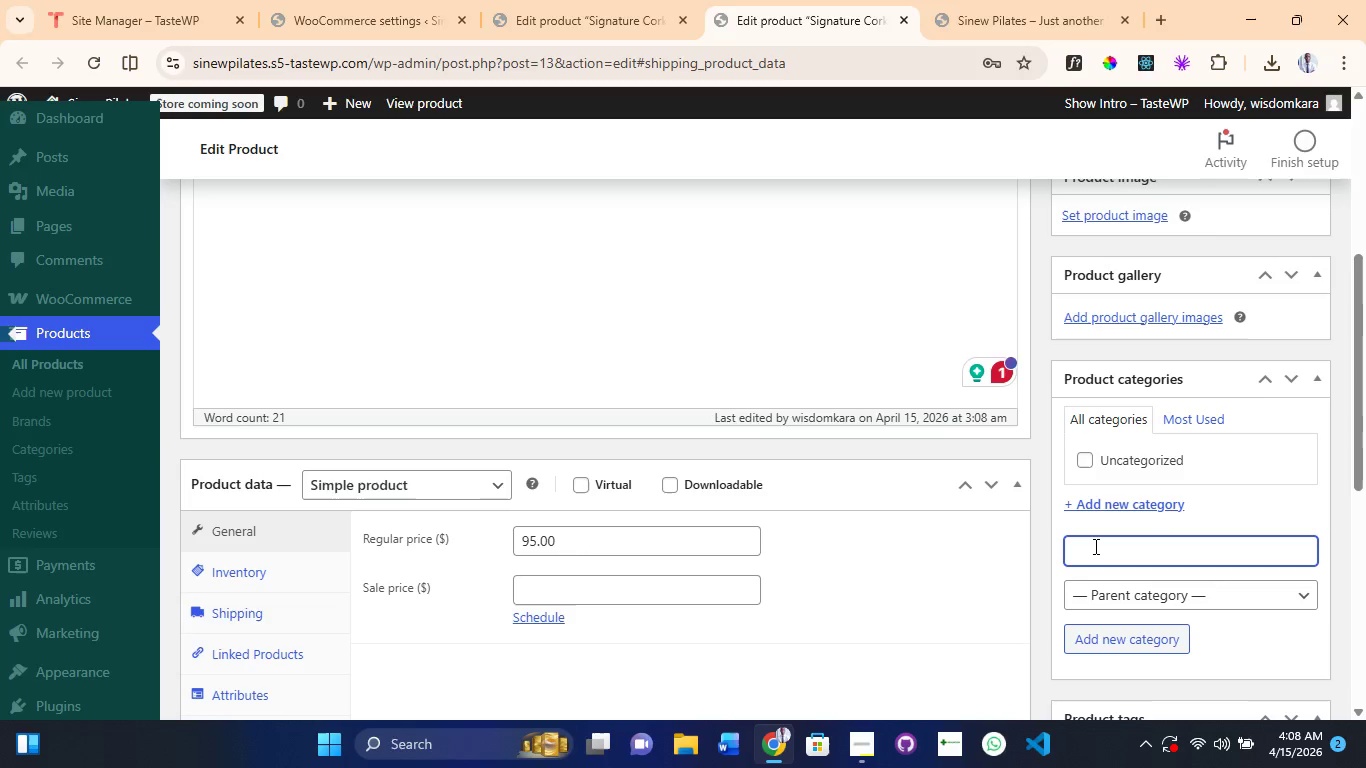 
type(Comfort)
 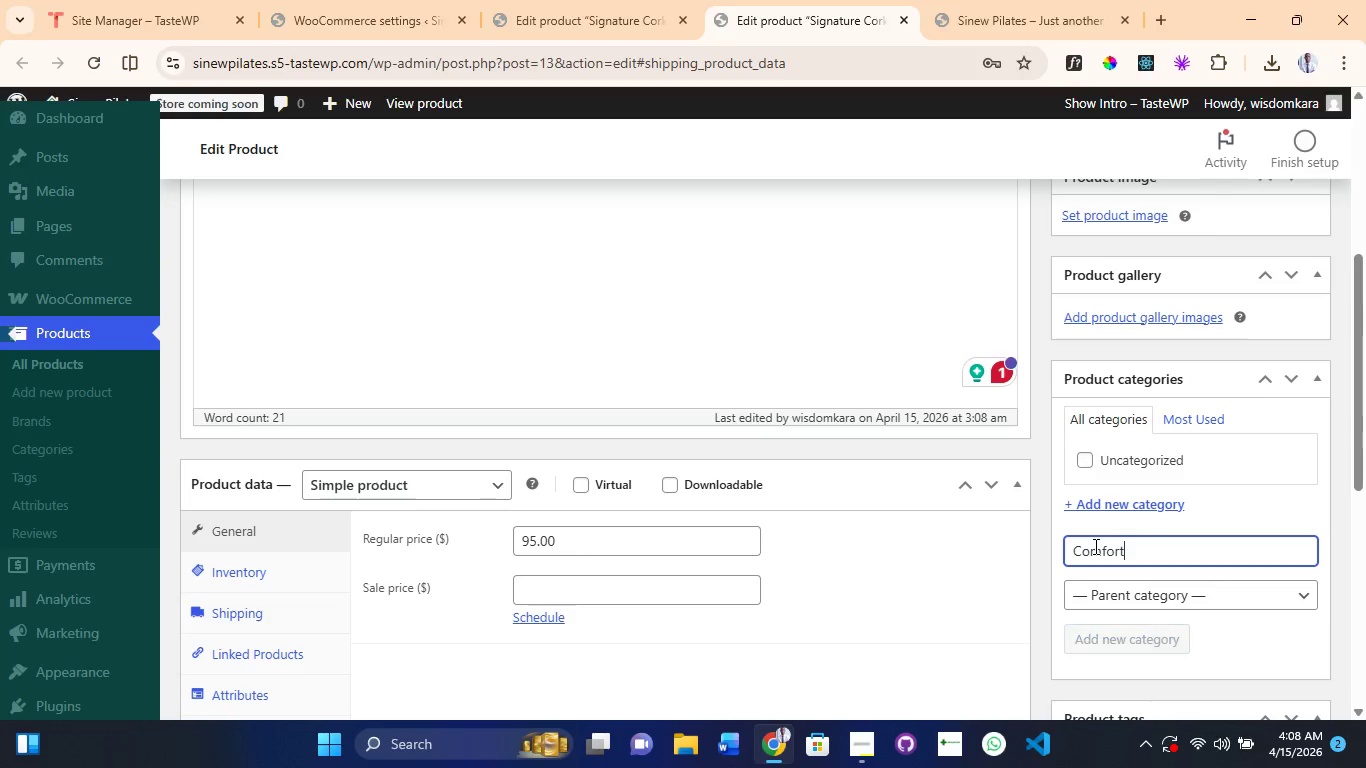 
key(Enter)
 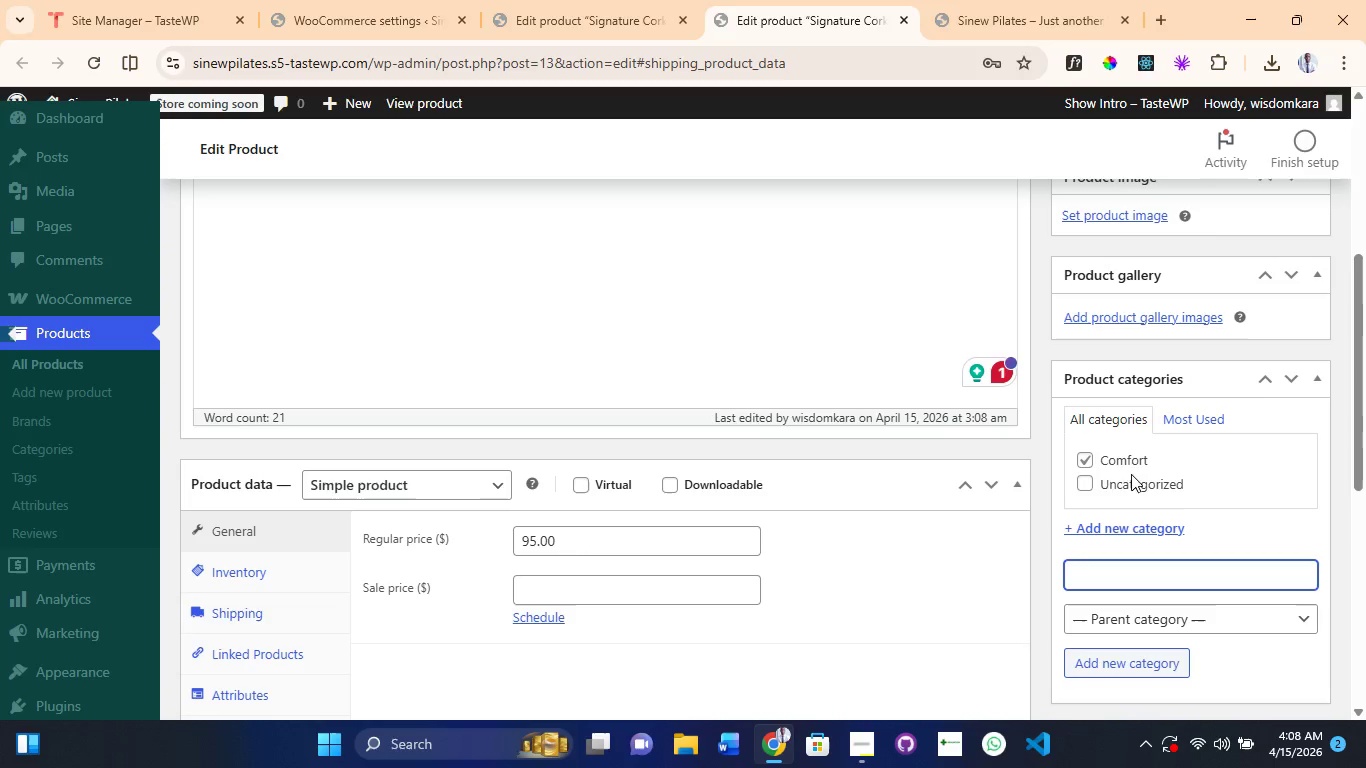 
scroll: coordinate [1143, 455], scroll_direction: up, amount: 3.0
 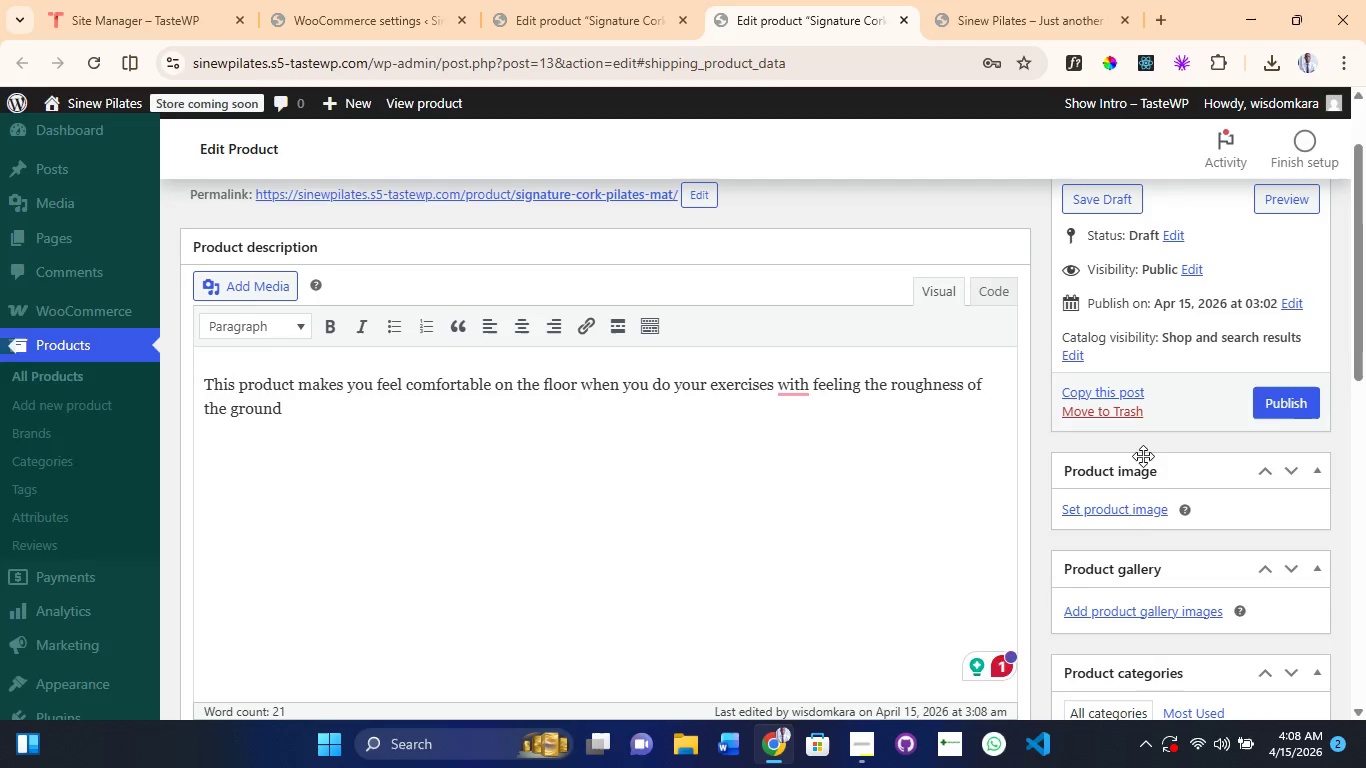 
scroll: coordinate [1143, 455], scroll_direction: down, amount: 1.0
 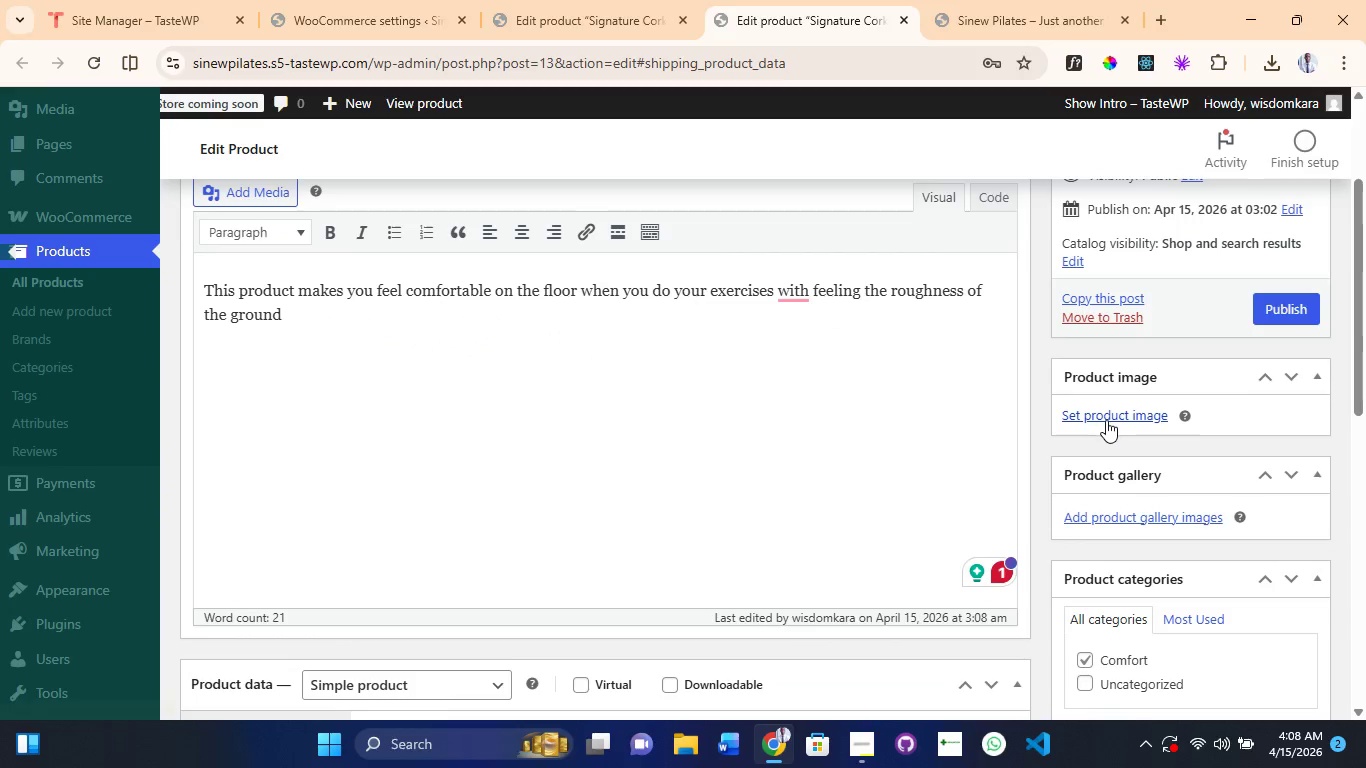 
scroll: coordinate [1109, 420], scroll_direction: up, amount: 1.0
 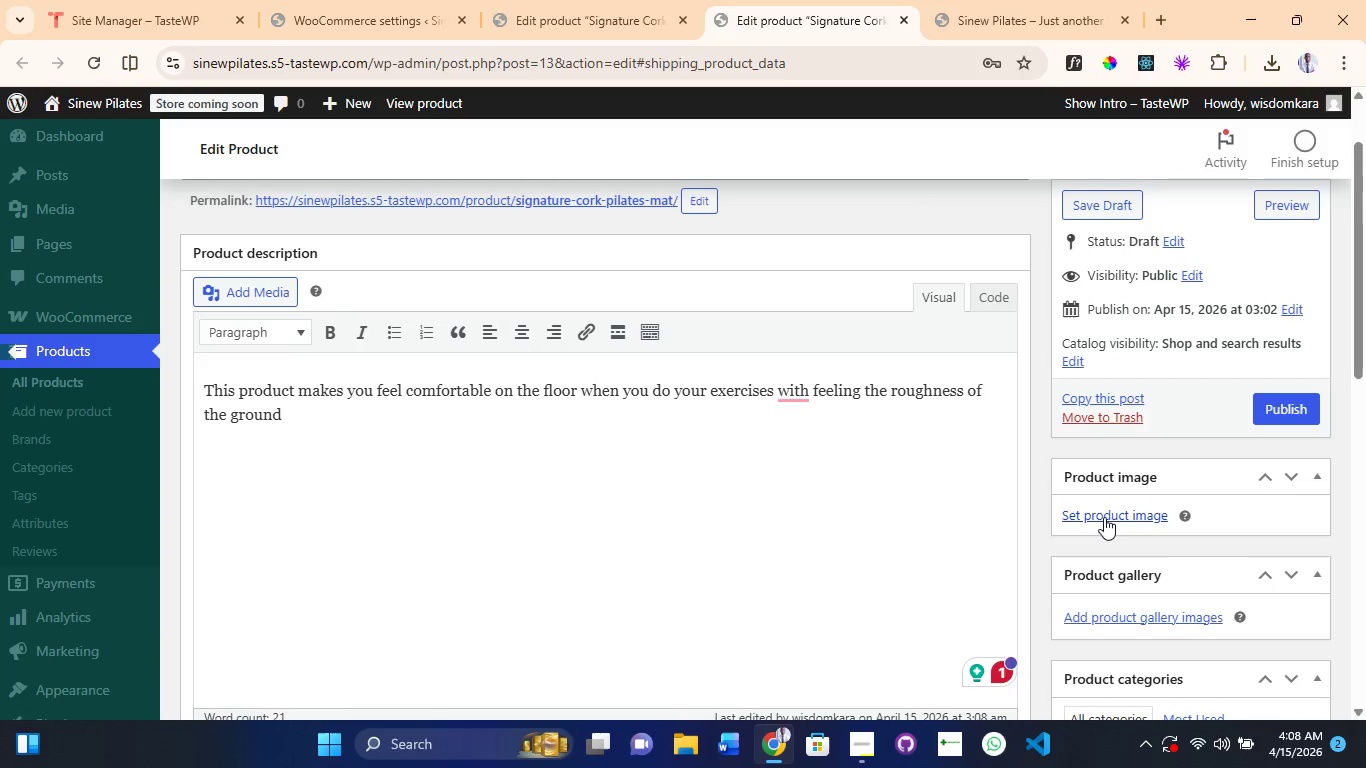 
left_click([1104, 517])
 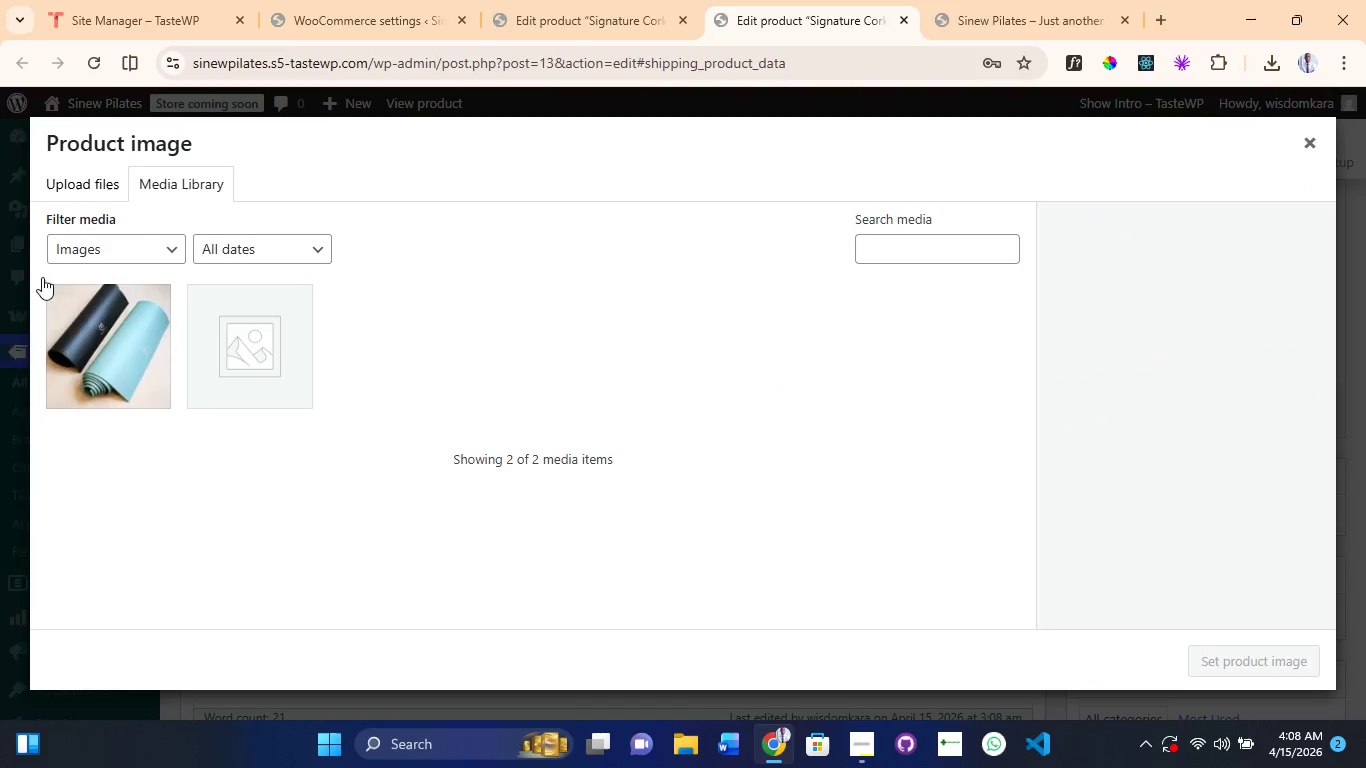 
left_click([83, 314])
 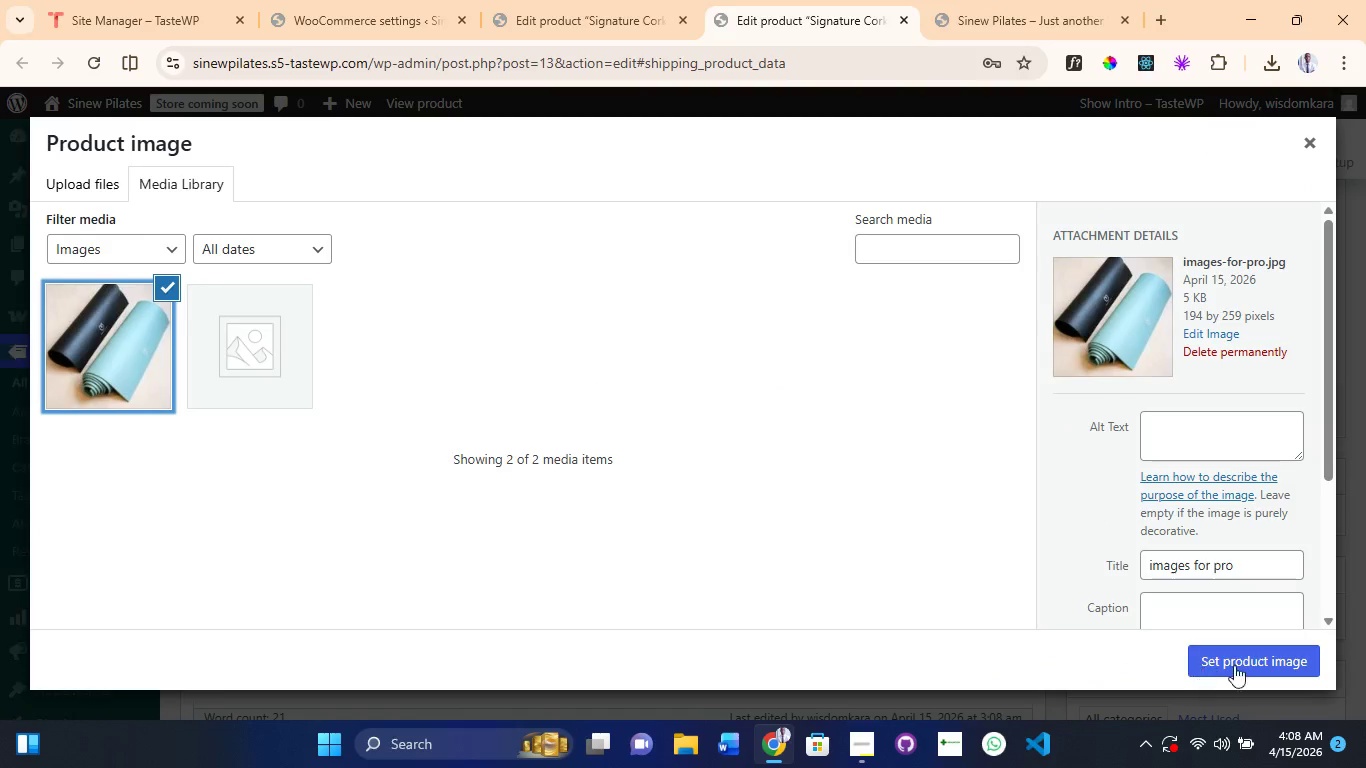 
left_click([1242, 659])
 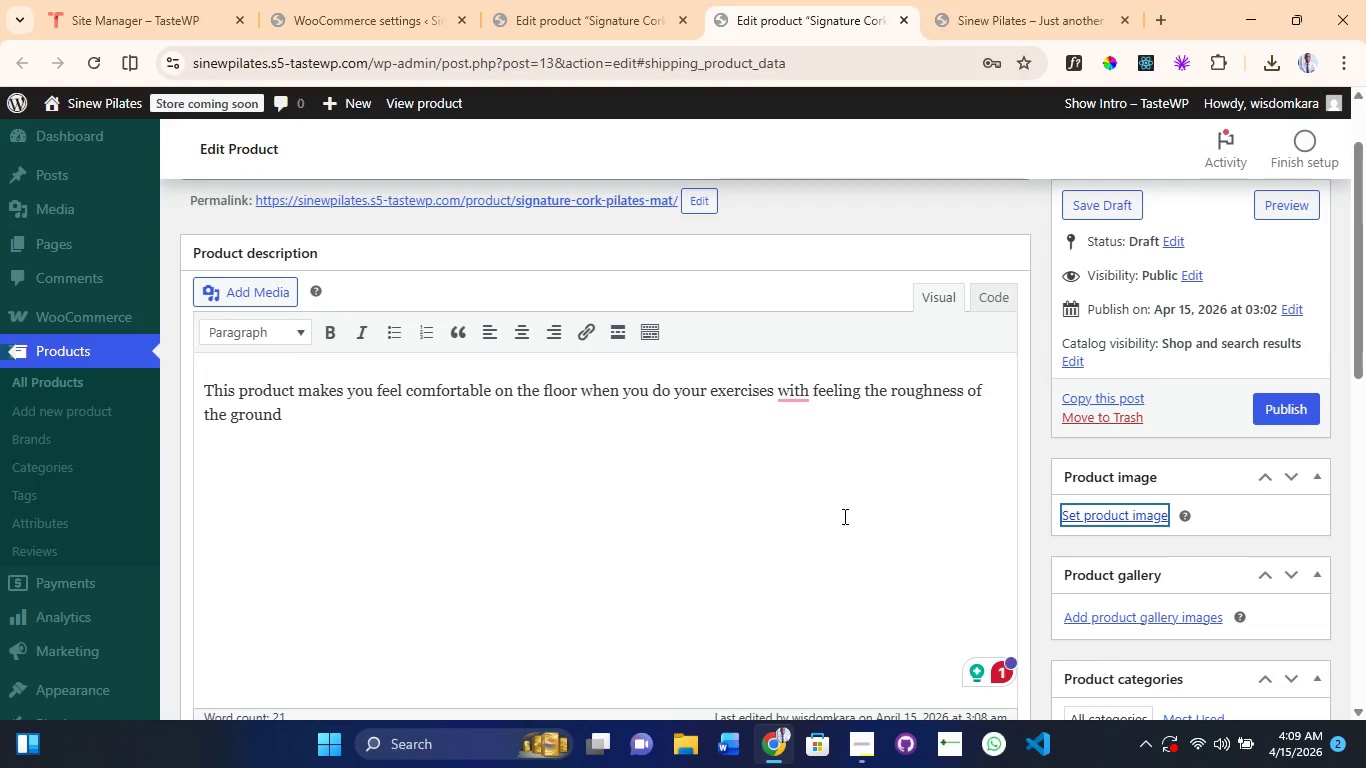 
scroll: coordinate [842, 515], scroll_direction: up, amount: 4.0
 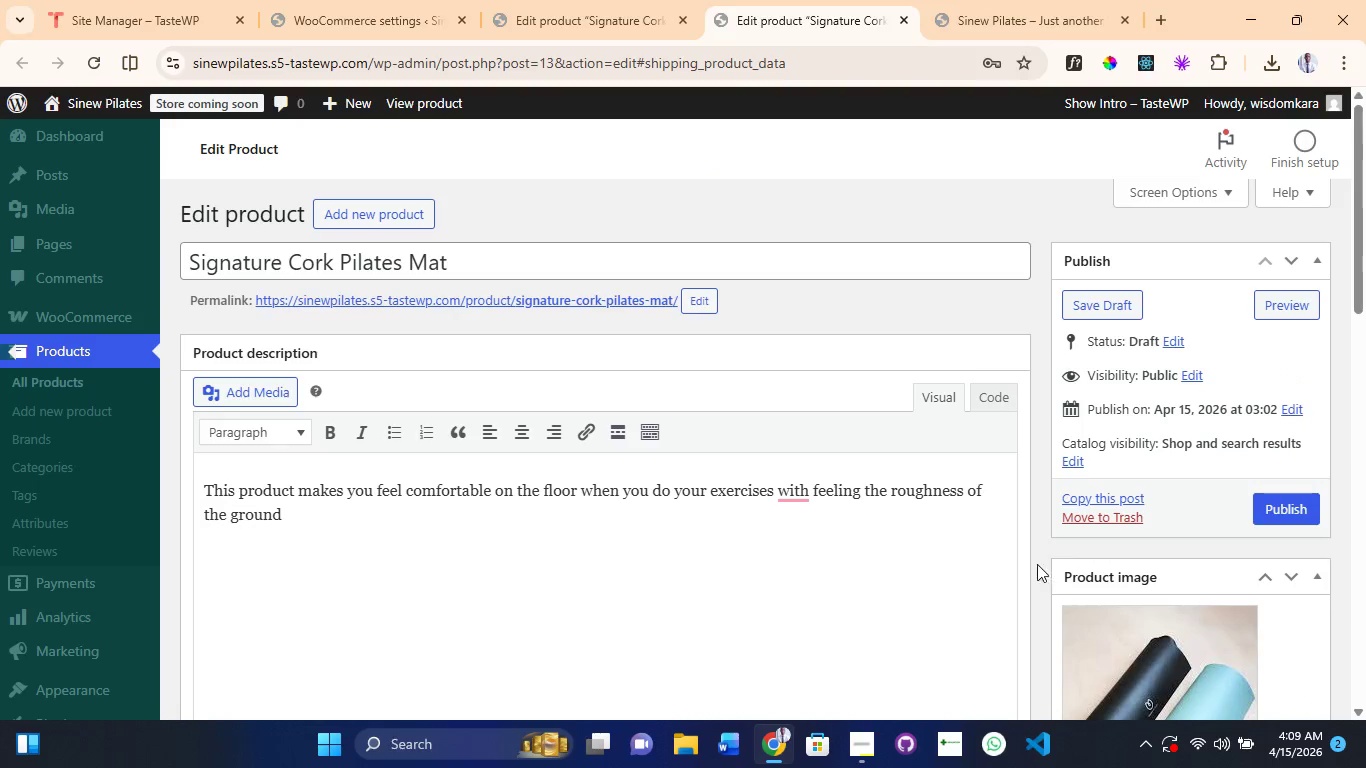 
scroll: coordinate [1072, 579], scroll_direction: down, amount: 2.0
 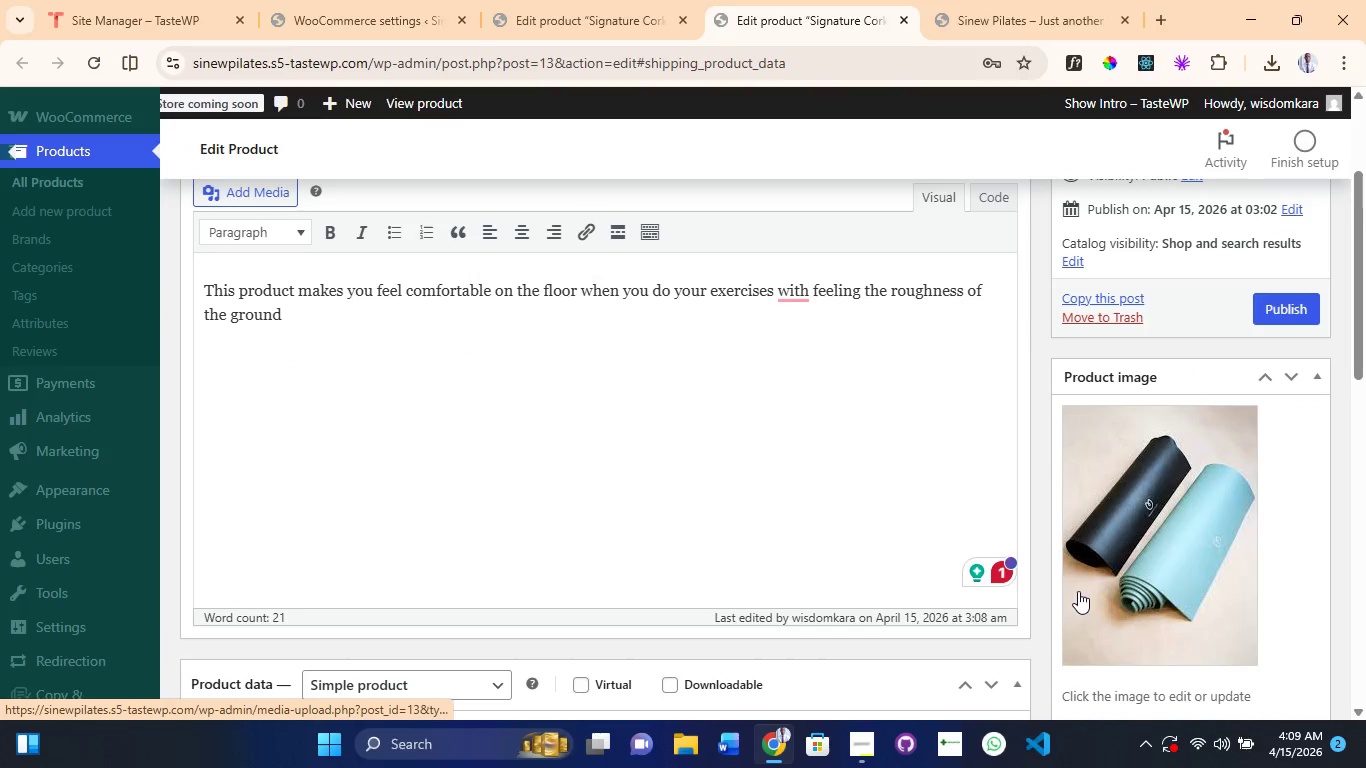 
scroll: coordinate [1083, 586], scroll_direction: up, amount: 2.0
 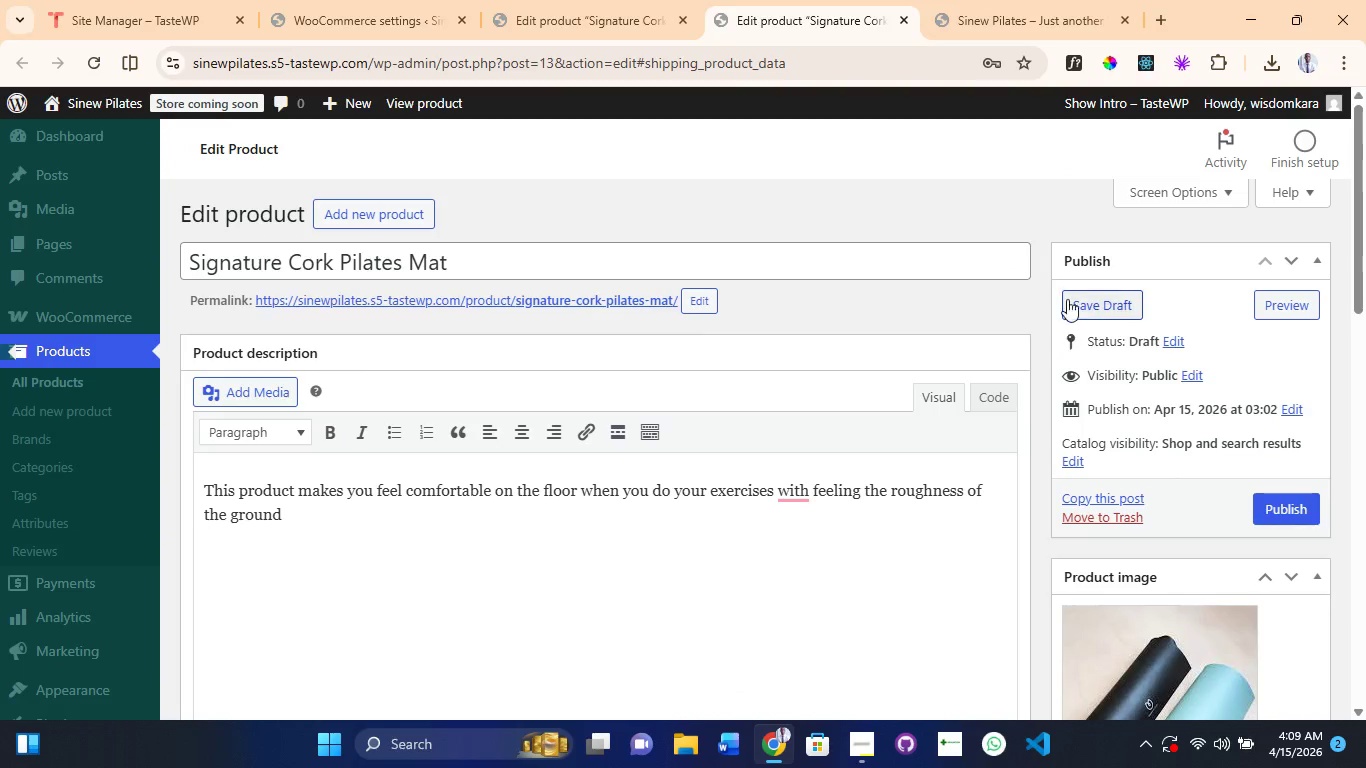 
left_click([1067, 292])
 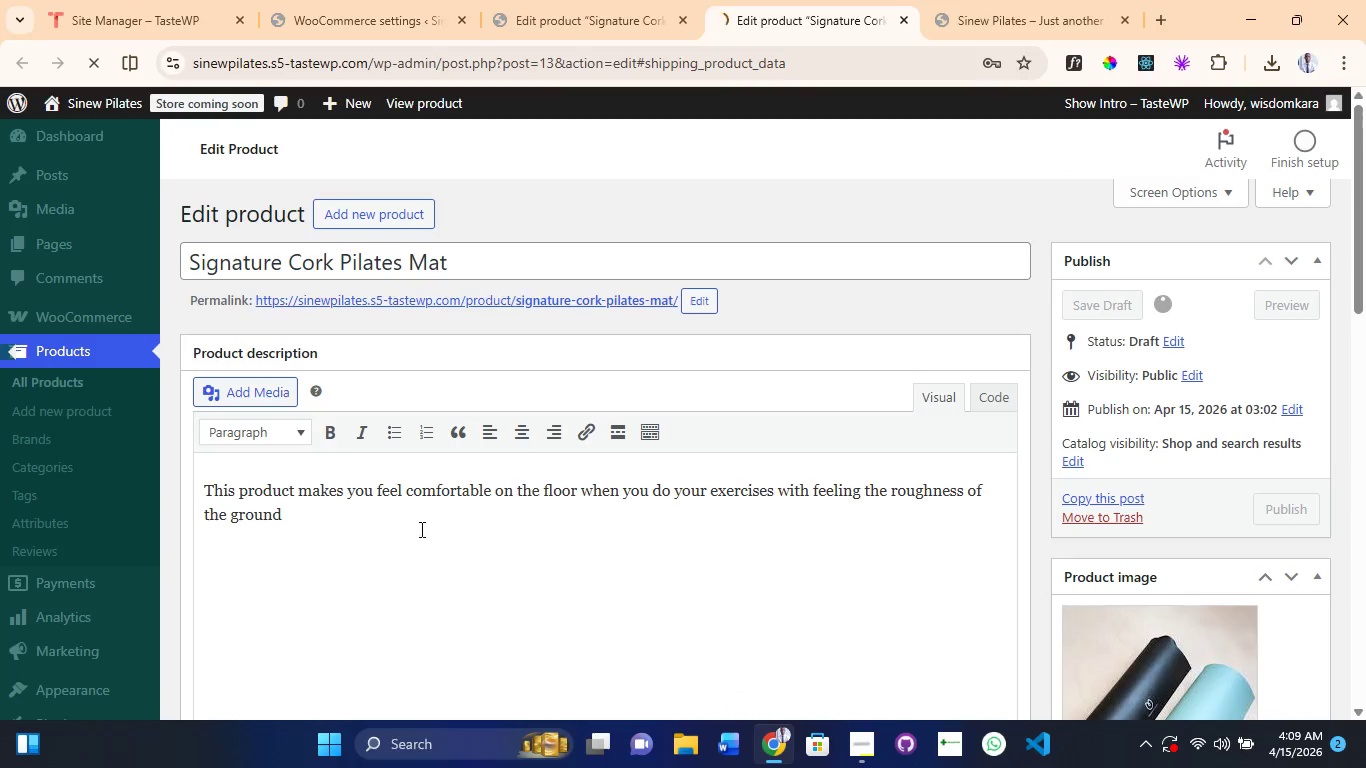 
scroll: coordinate [420, 530], scroll_direction: down, amount: 1.0
 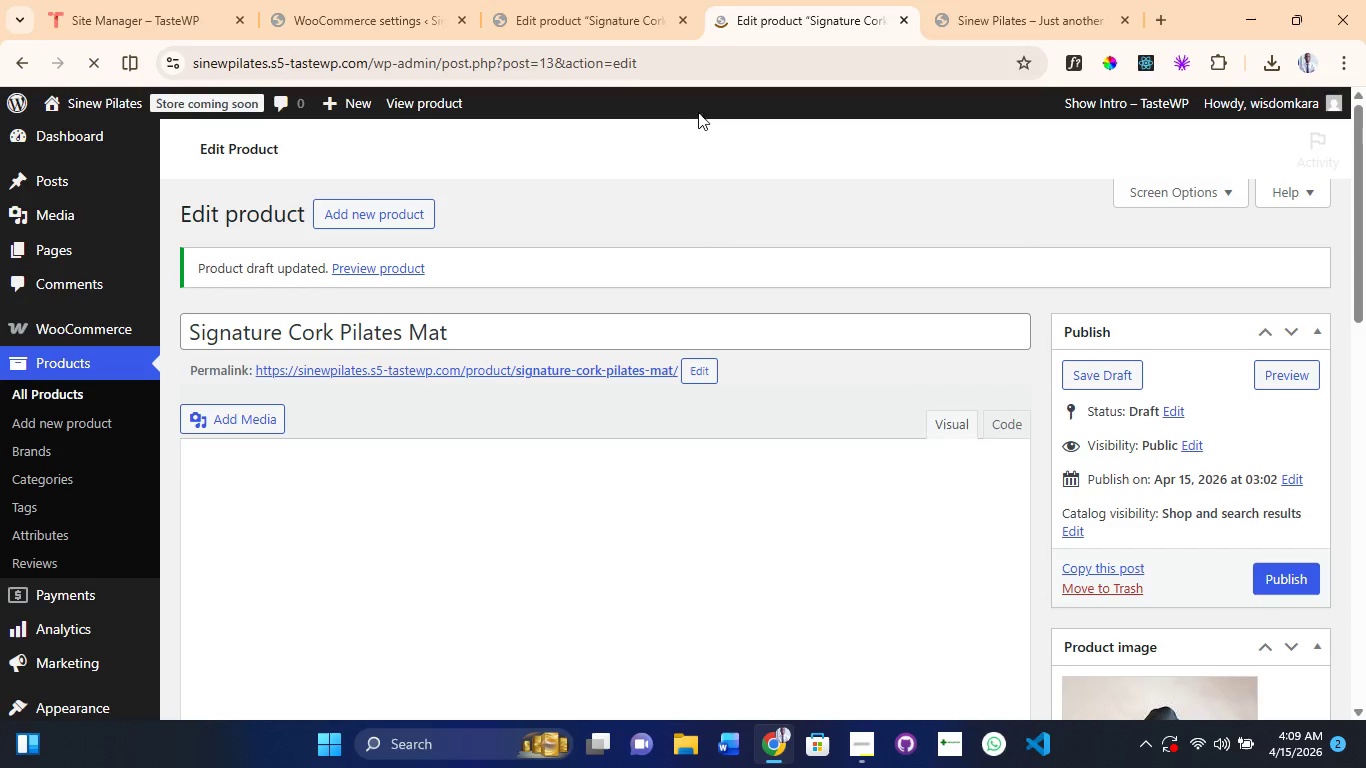 
left_click([594, 0])
 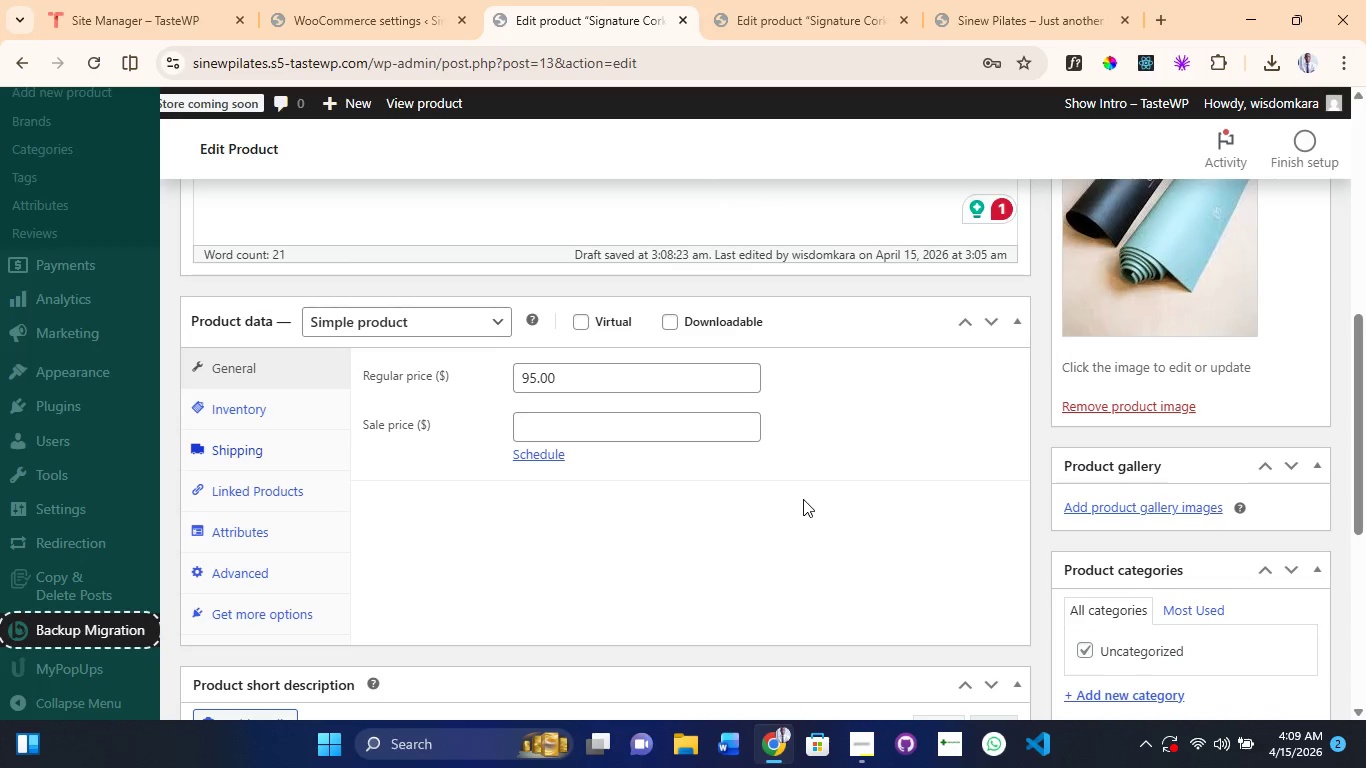 
scroll: coordinate [876, 543], scroll_direction: down, amount: 2.0
 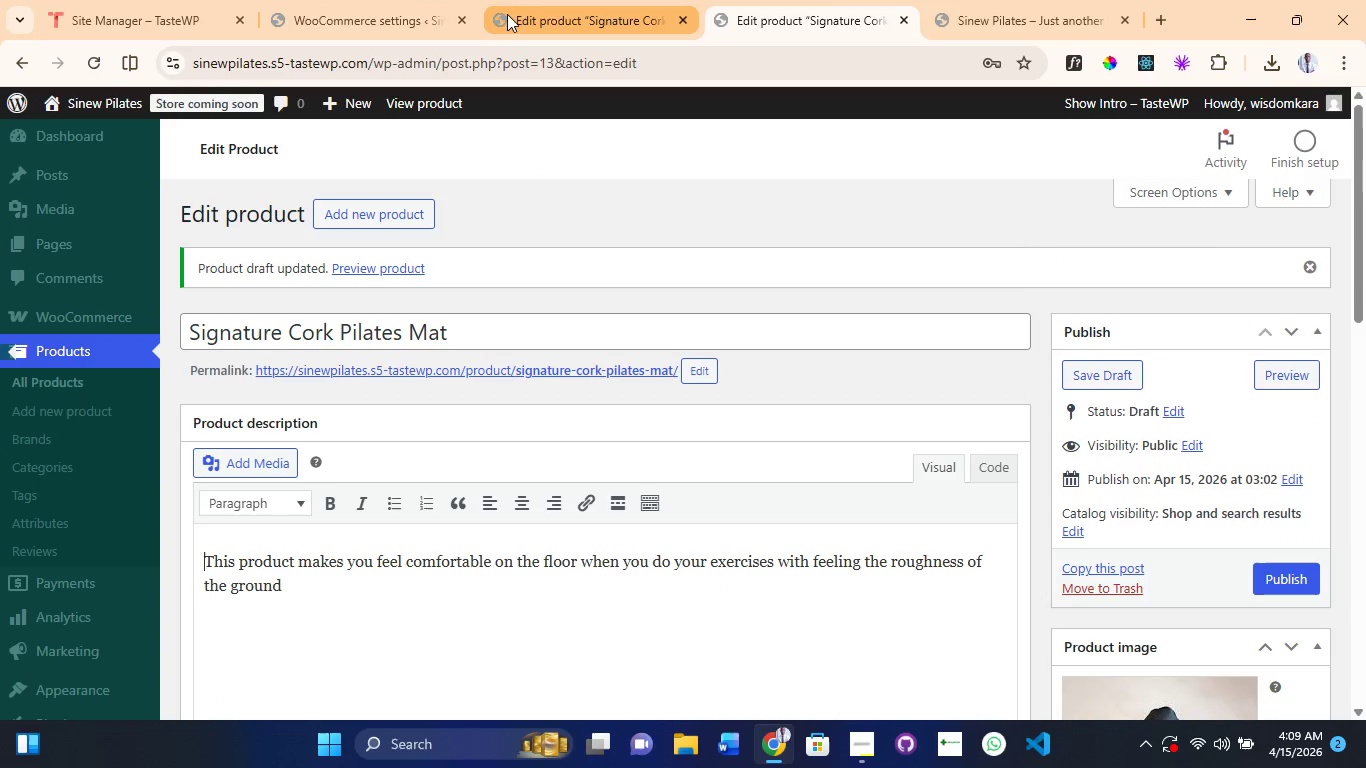 
left_click([684, 22])
 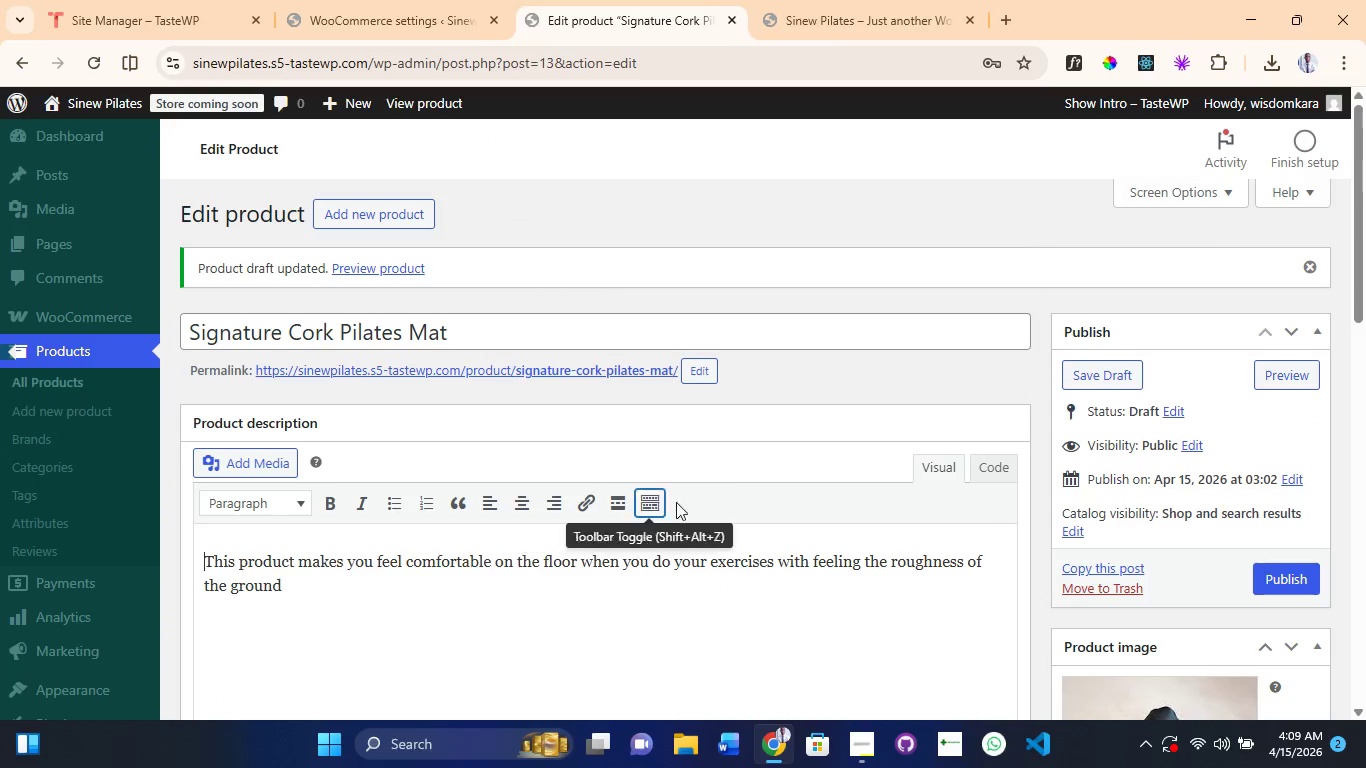 
scroll: coordinate [704, 497], scroll_direction: none, amount: 0.0
 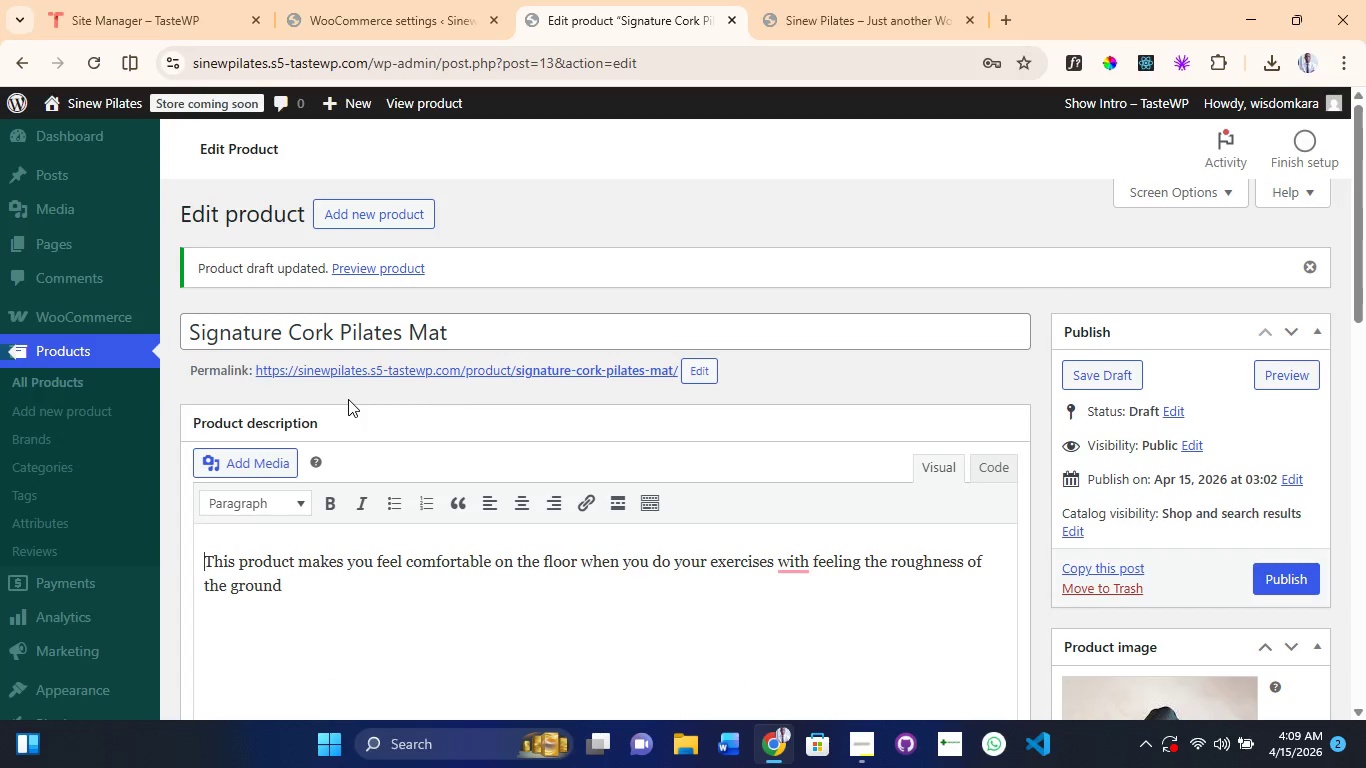 
scroll: coordinate [349, 445], scroll_direction: down, amount: 3.0
 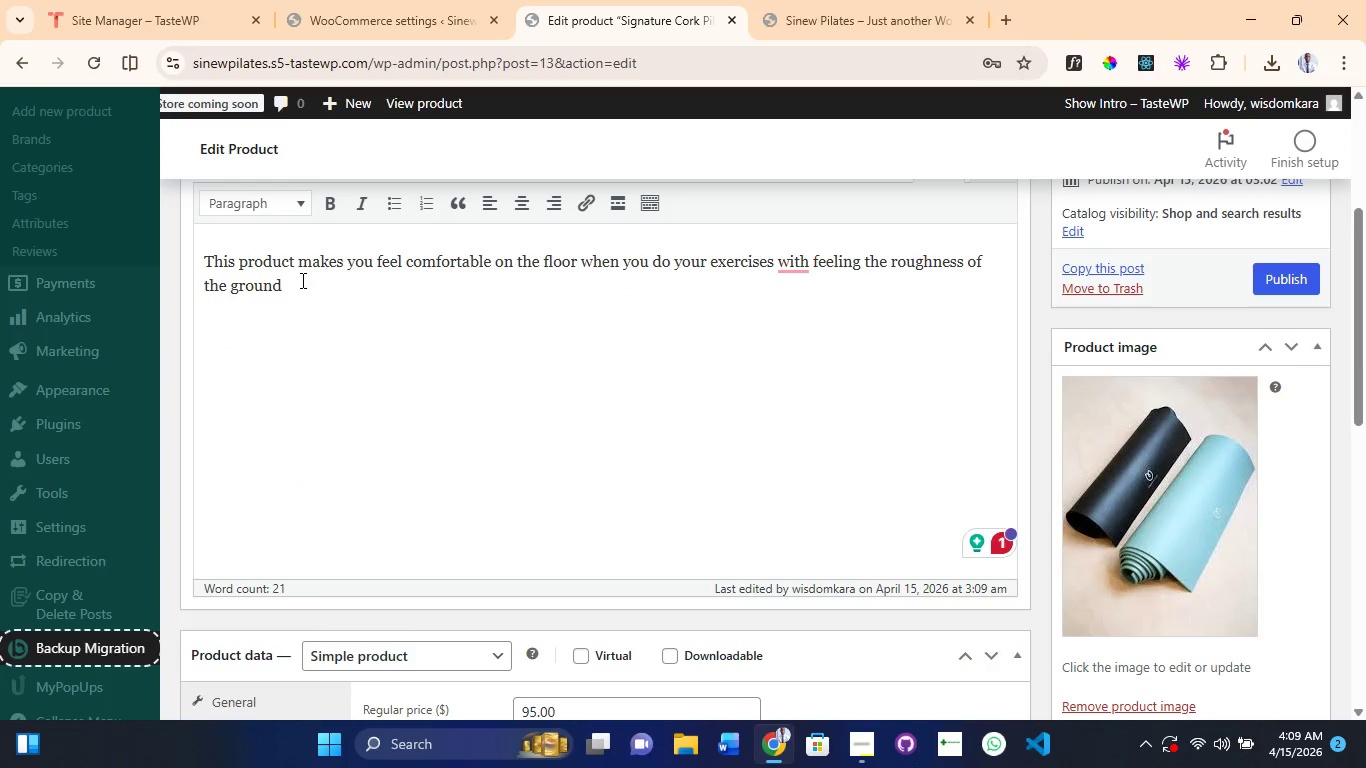 
left_click([299, 279])
 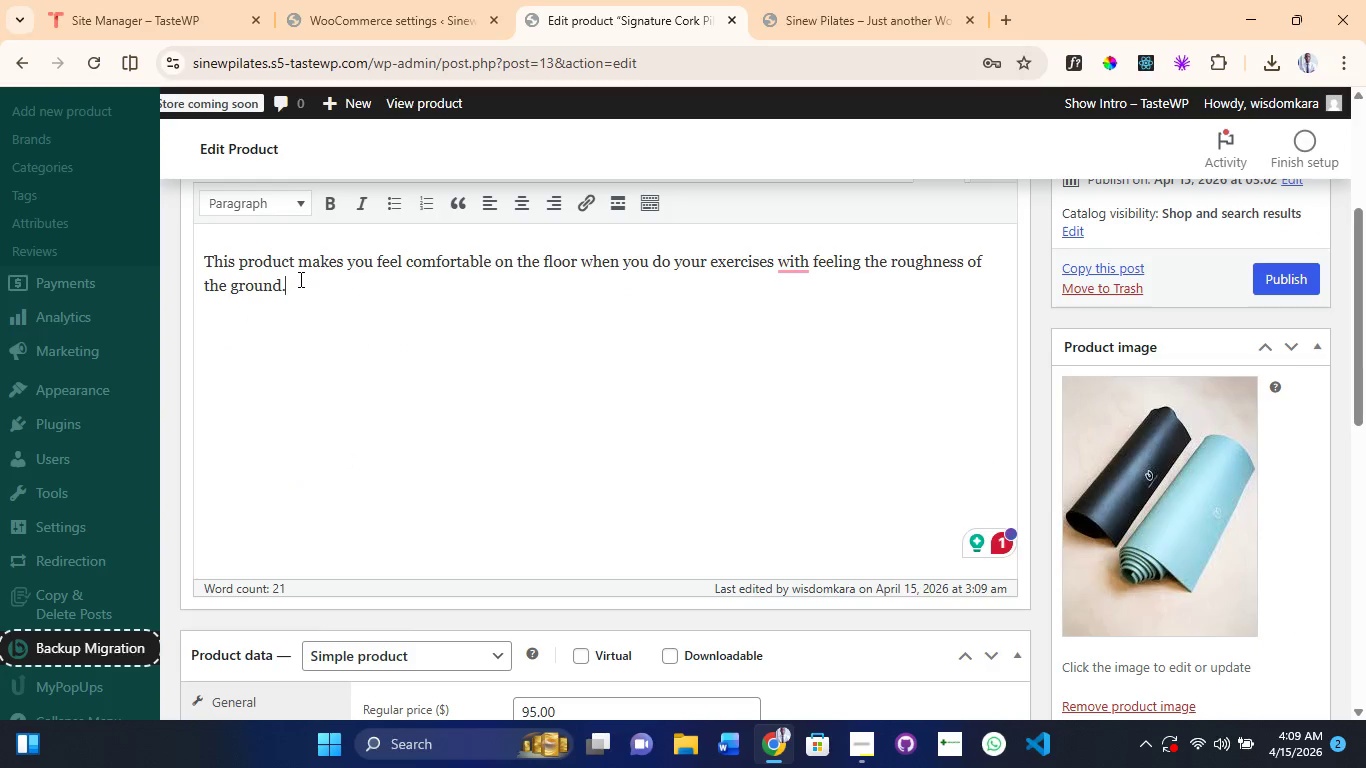 
key(Period)
 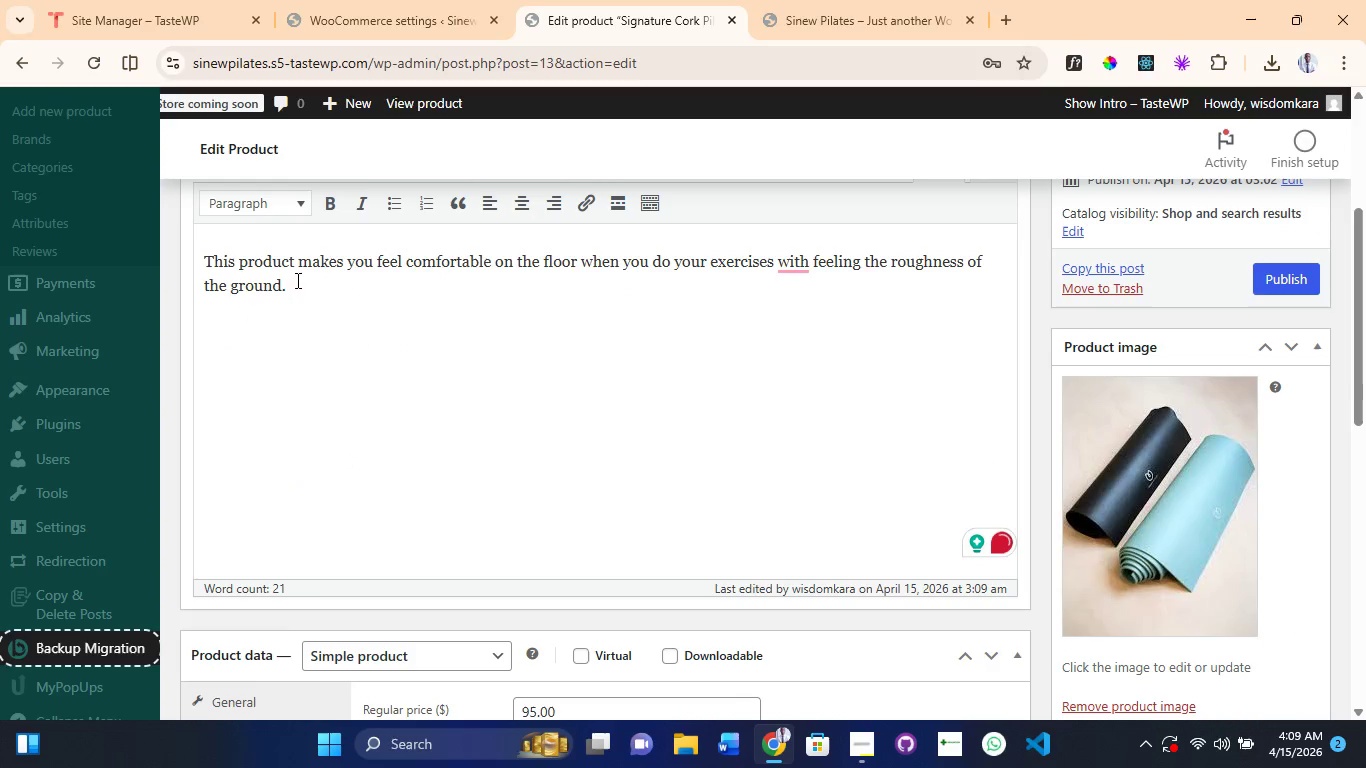 
scroll: coordinate [301, 415], scroll_direction: down, amount: 2.0
 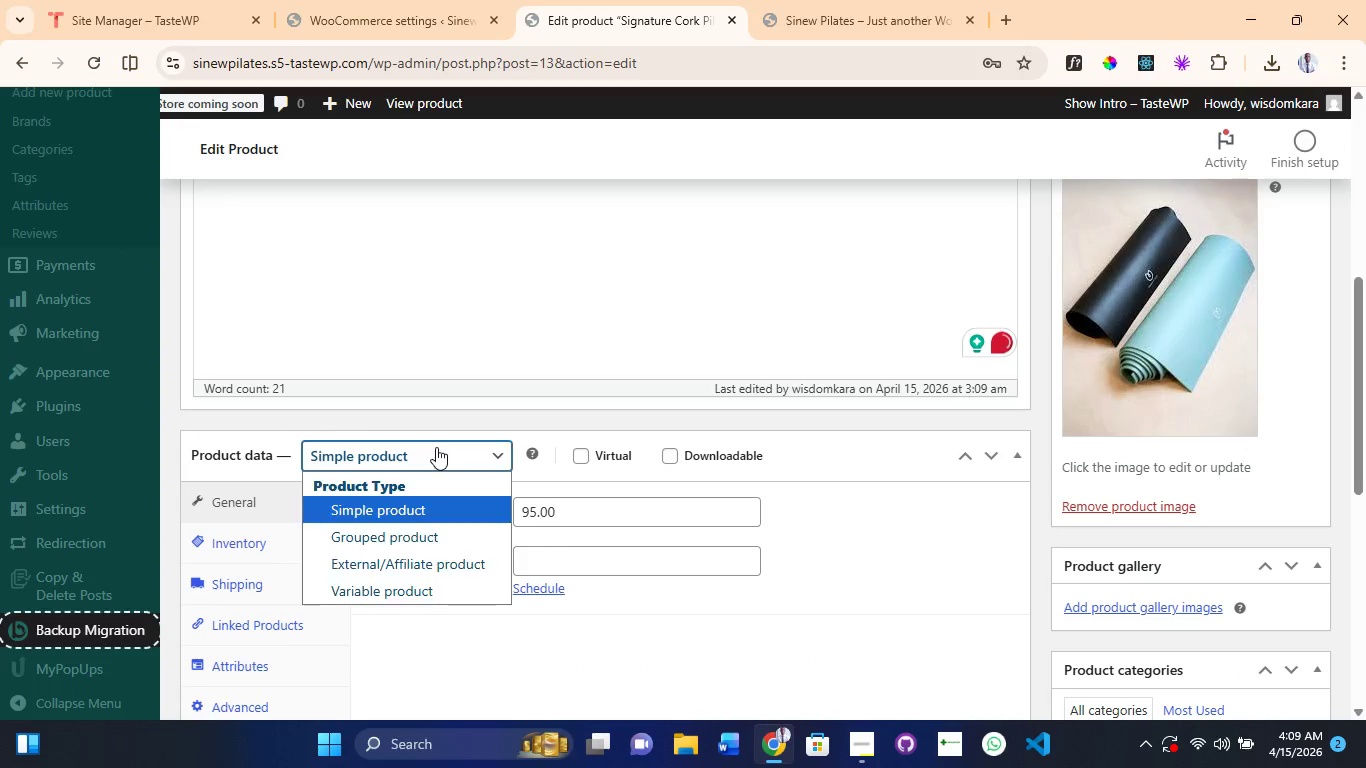 
left_click([436, 447])
 